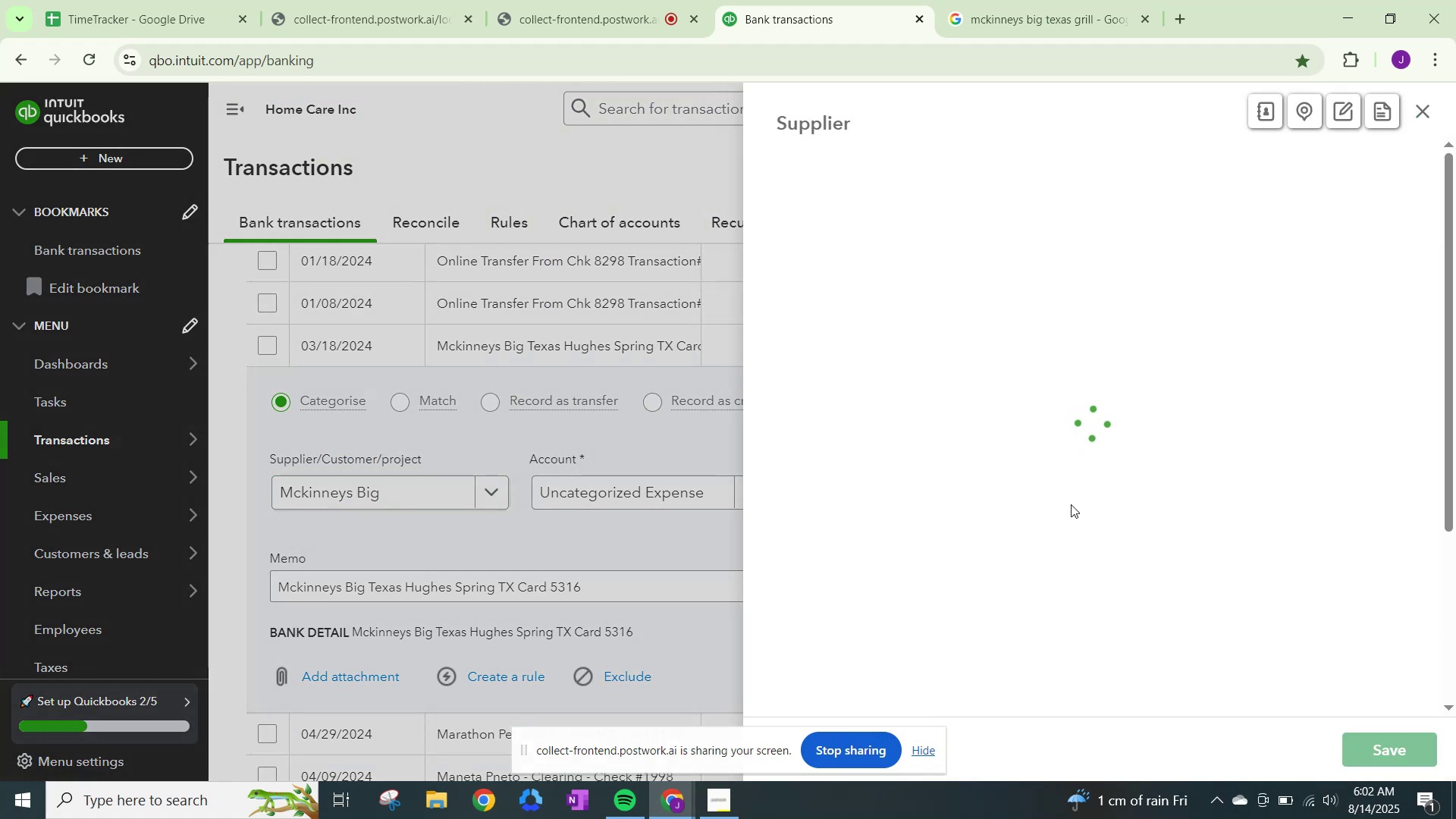 
scroll: coordinate [1055, 504], scroll_direction: down, amount: 17.0
 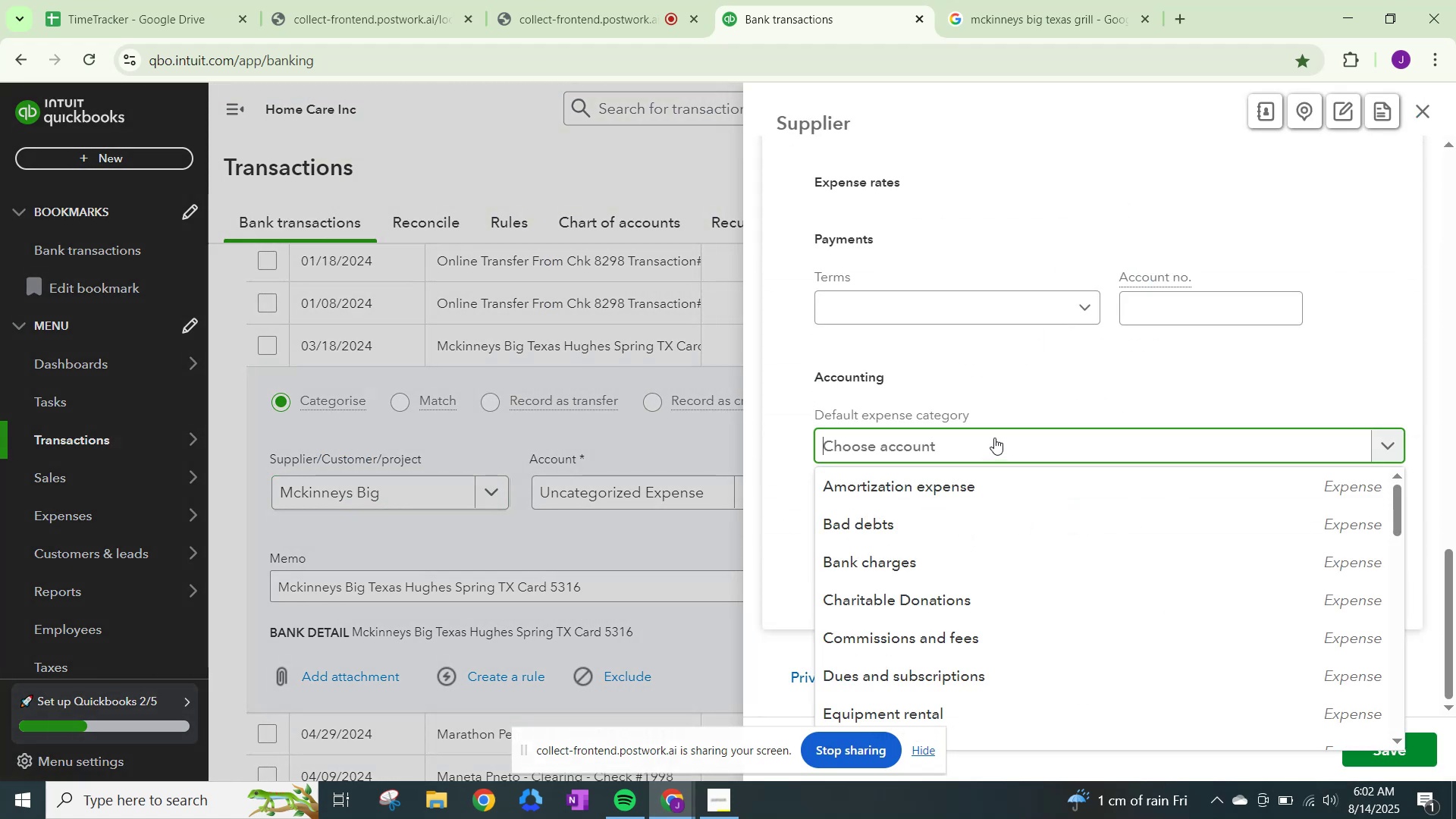 
type(meals)
 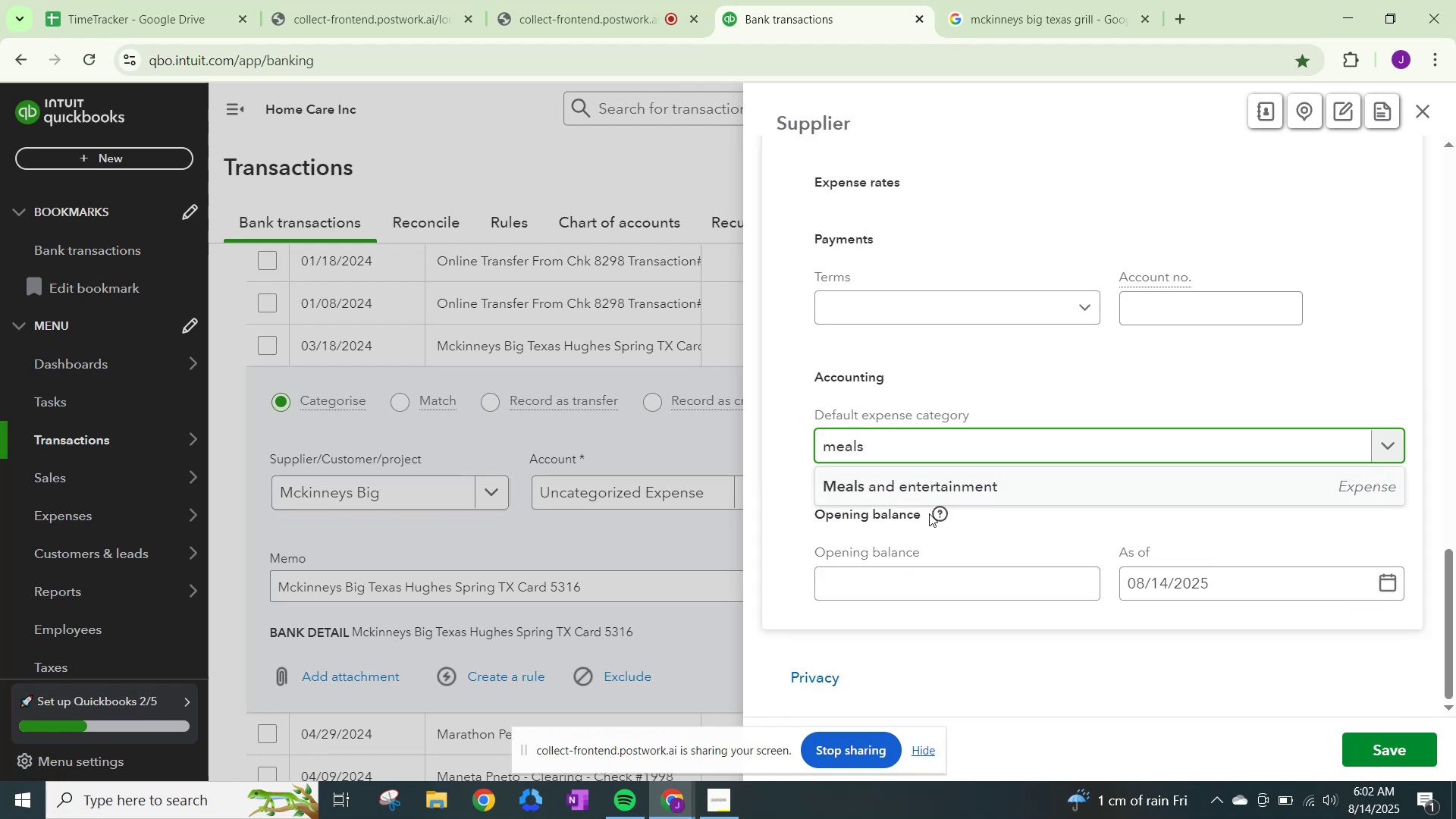 
left_click([922, 488])
 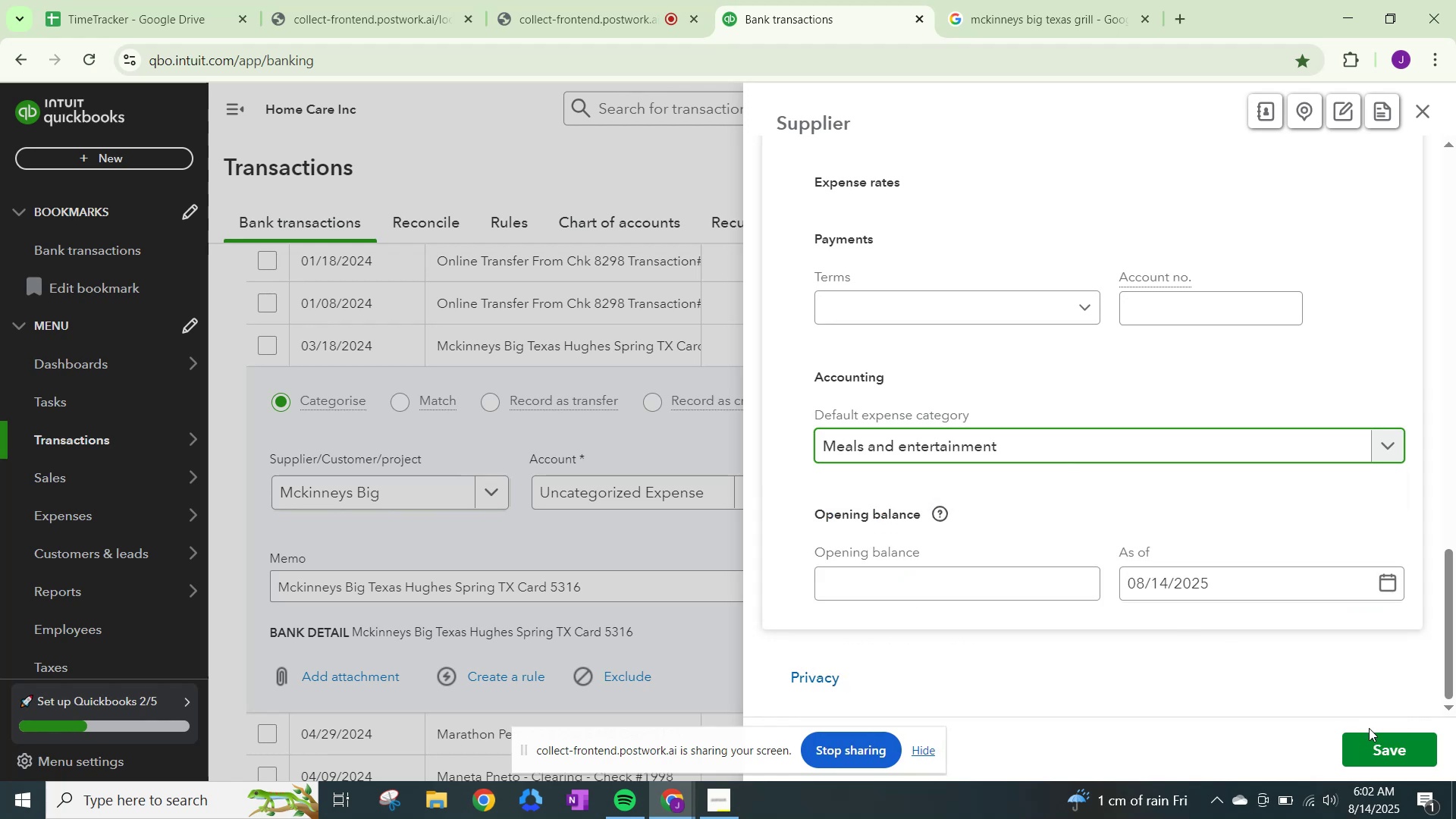 
left_click([1373, 752])
 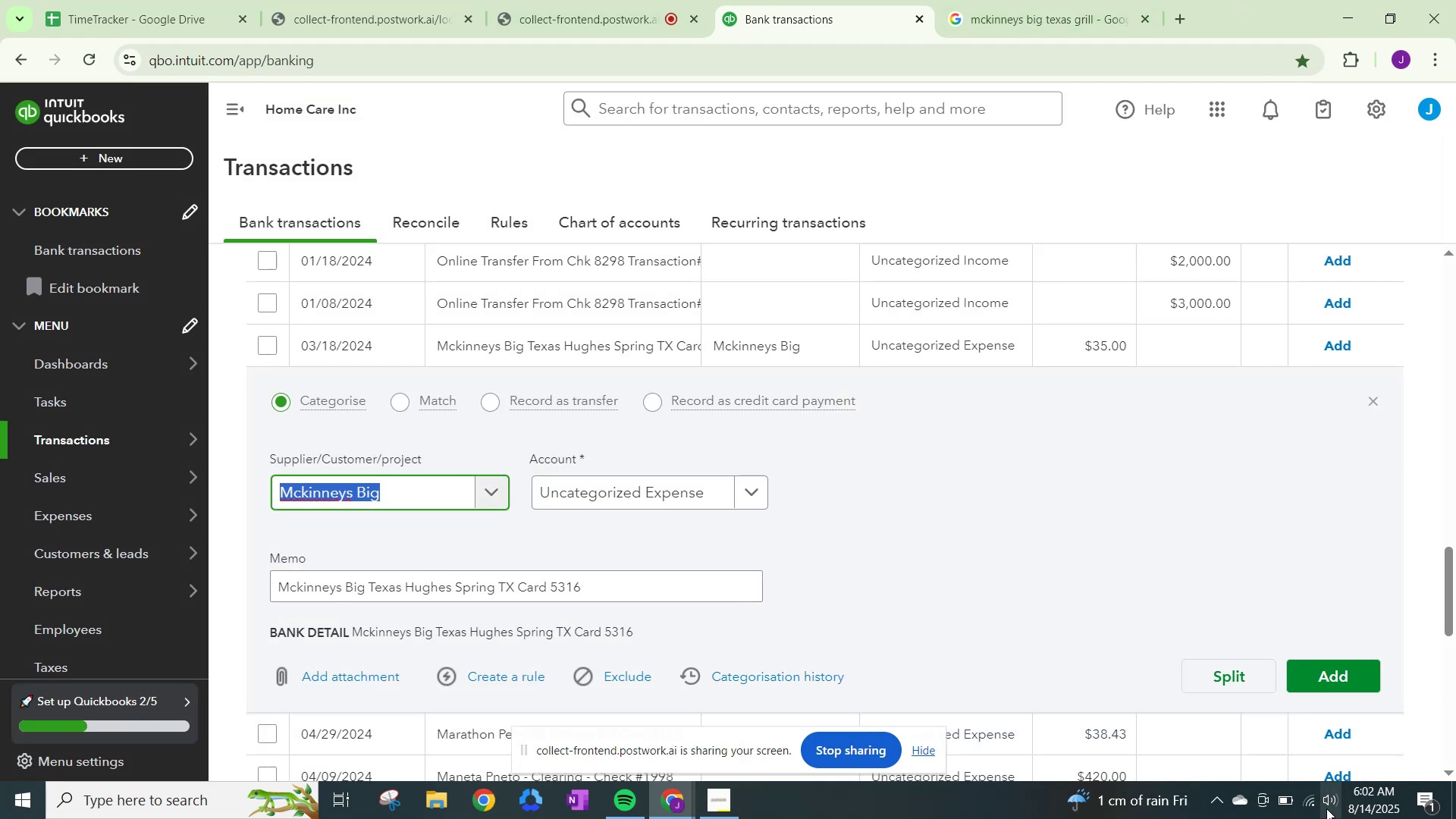 
left_click([706, 490])
 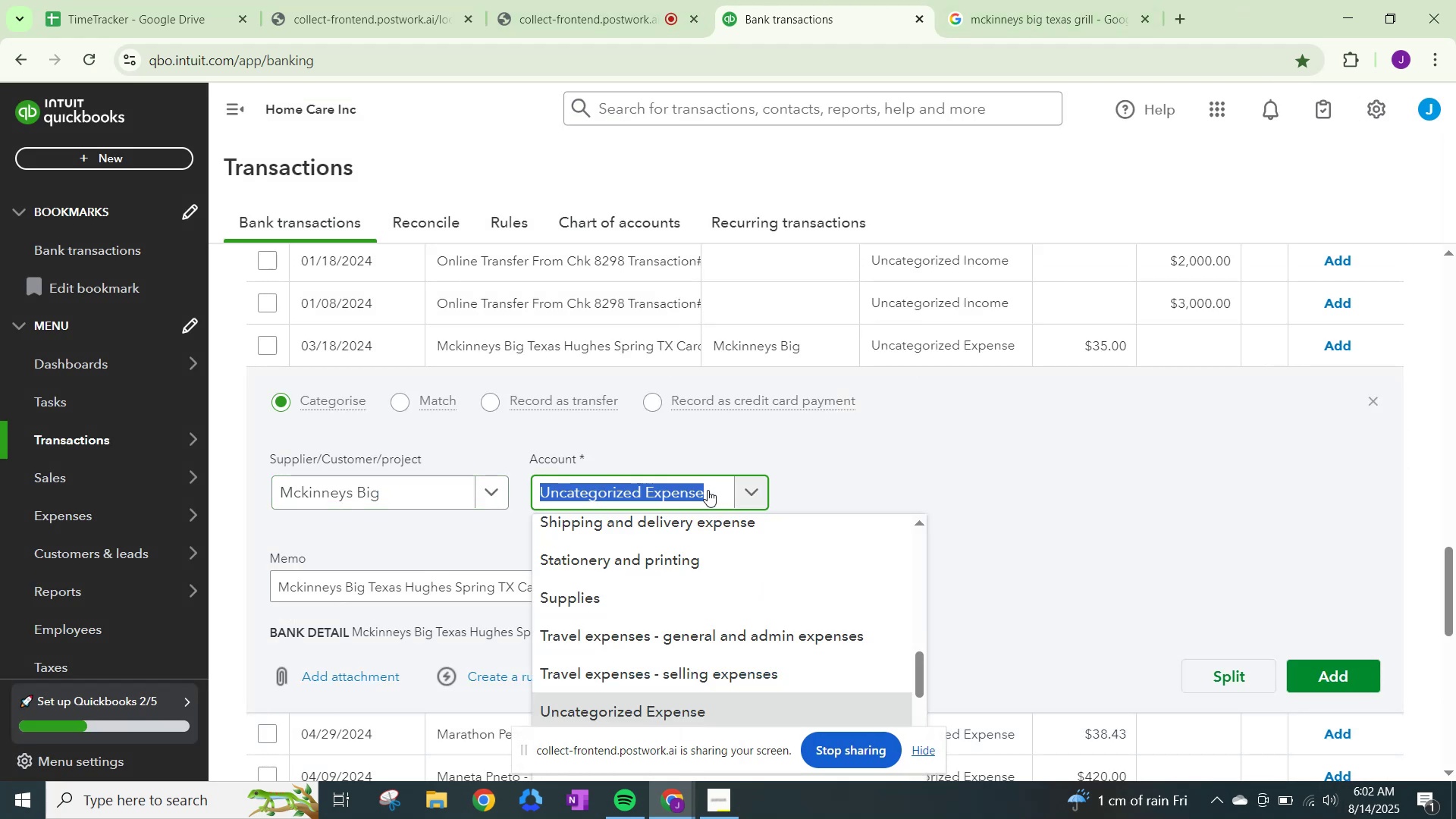 
type(mmeals)
key(Backspace)
key(Backspace)
key(Backspace)
key(Backspace)
key(Backspace)
type(elas)
key(Backspace)
key(Backspace)
key(Backspace)
type(as)
key(Backspace)
type(ls)
 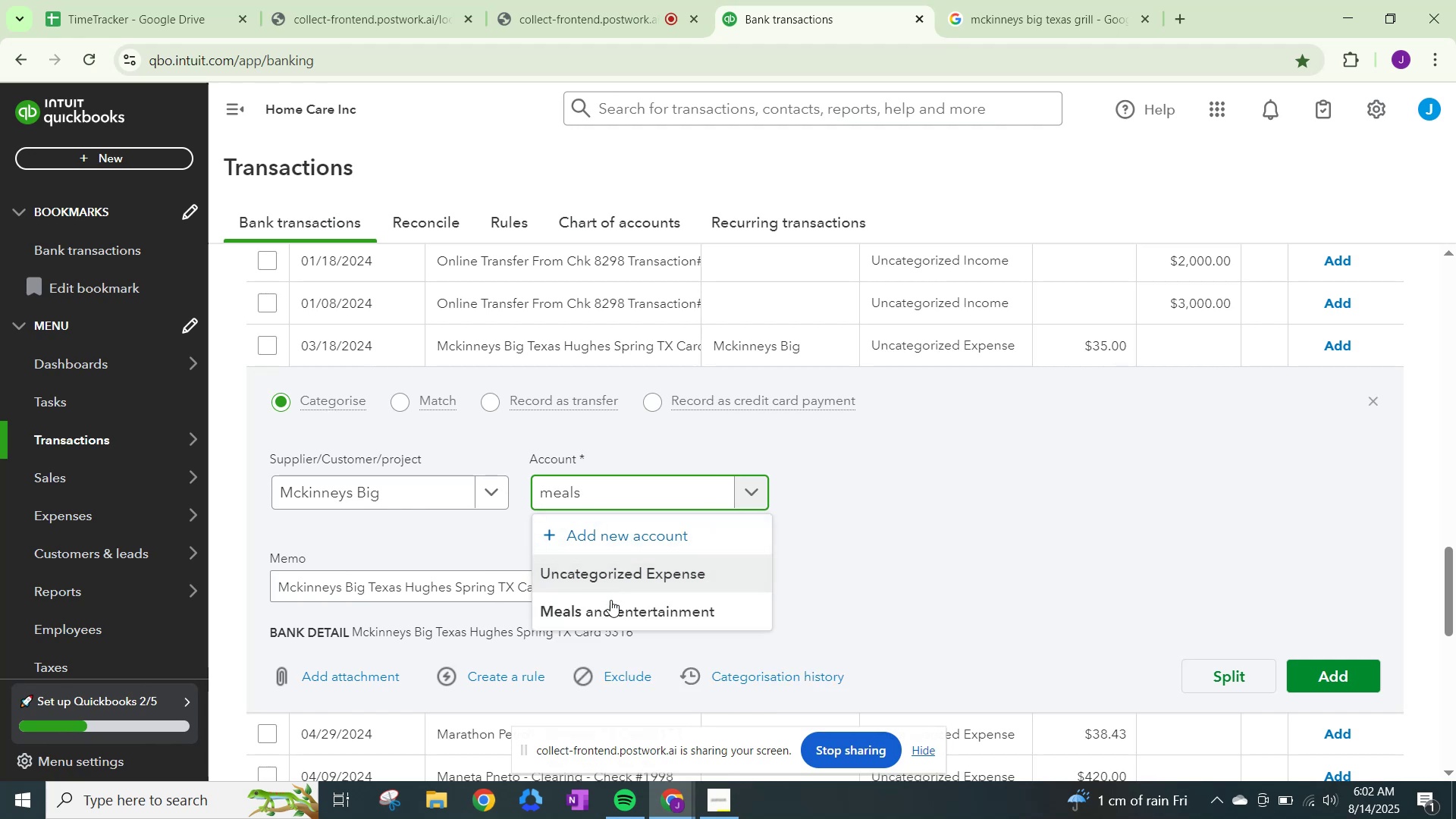 
left_click([607, 617])
 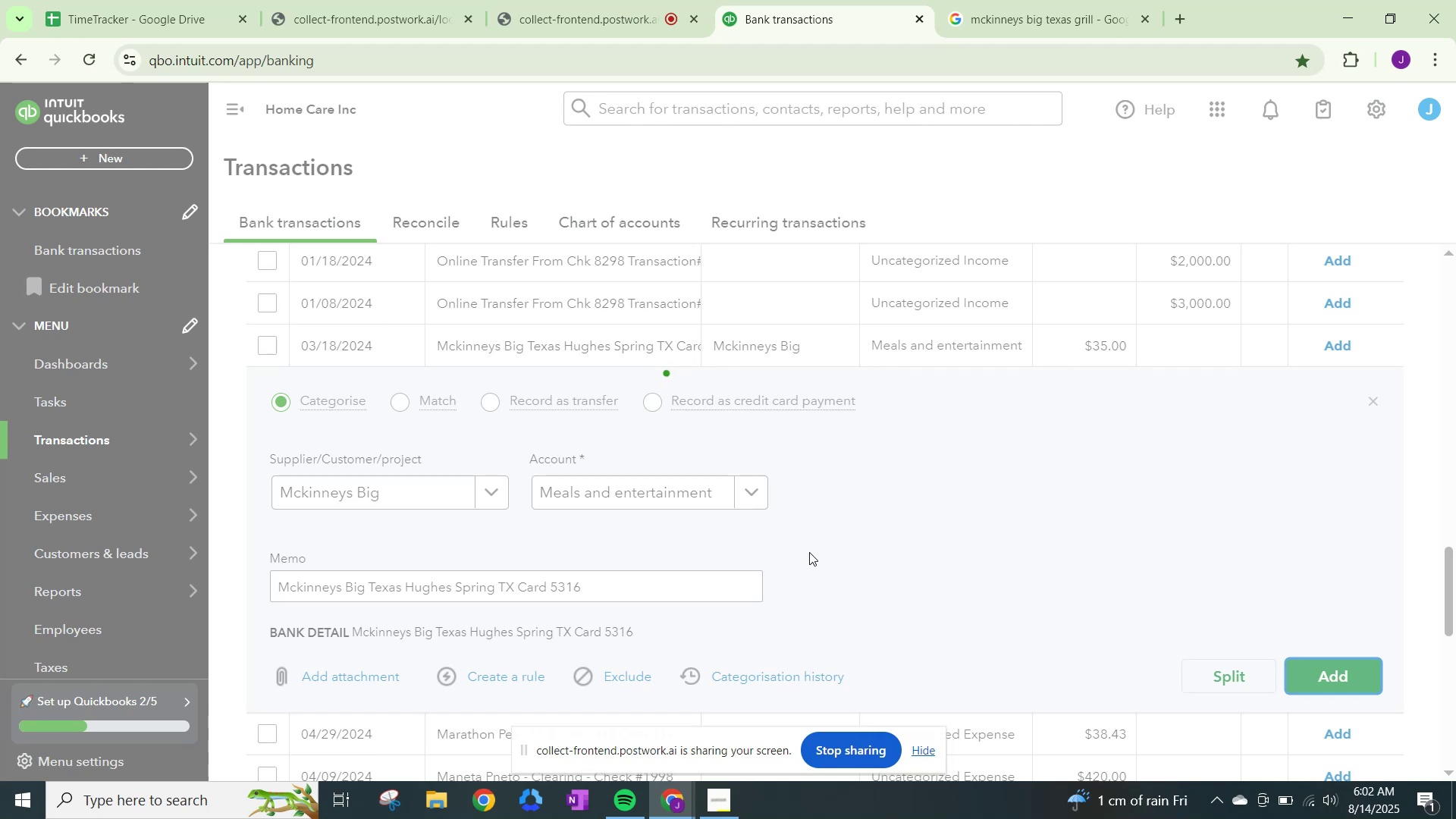 
wait(9.04)
 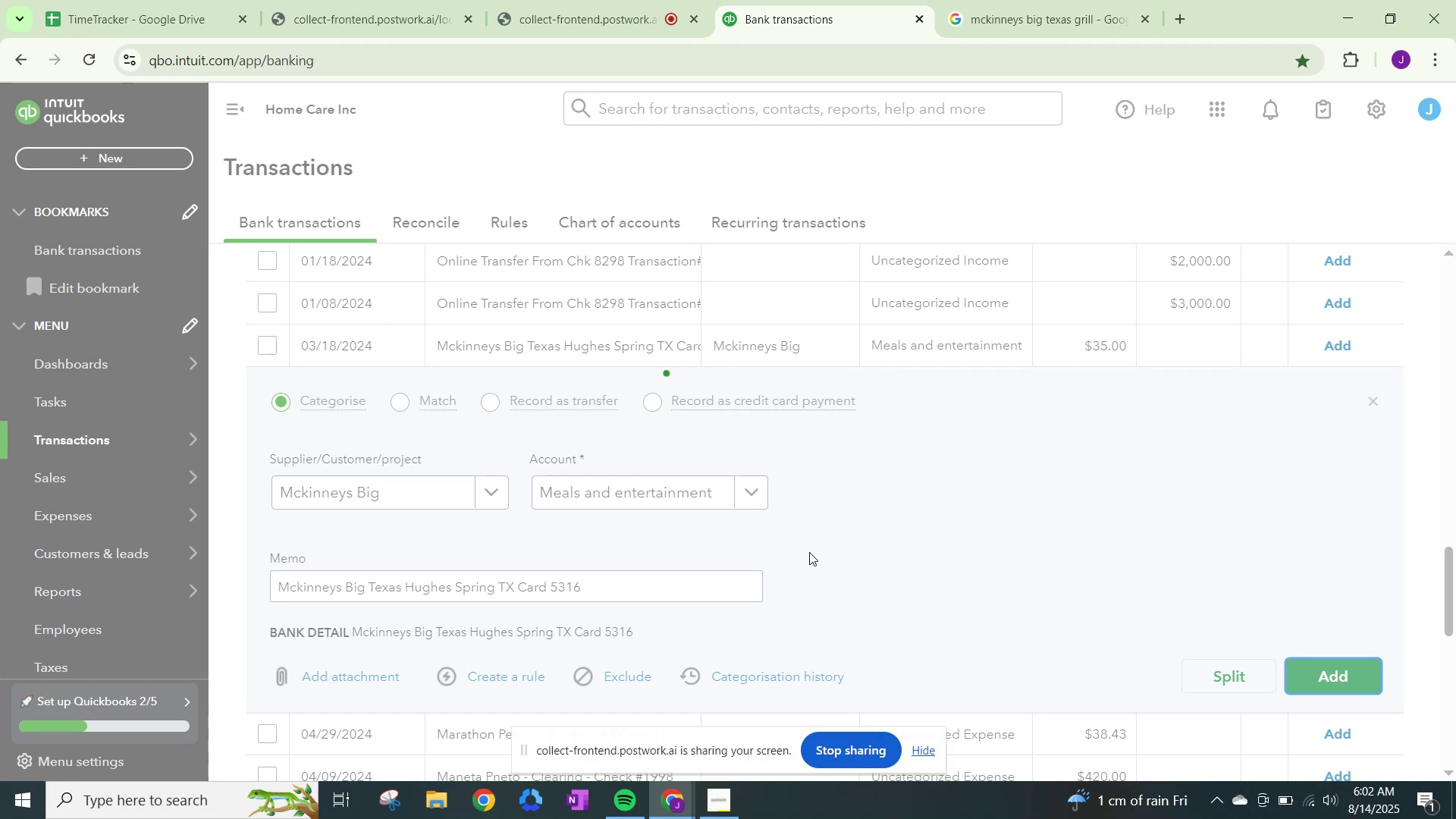 
left_click([1040, 0])
 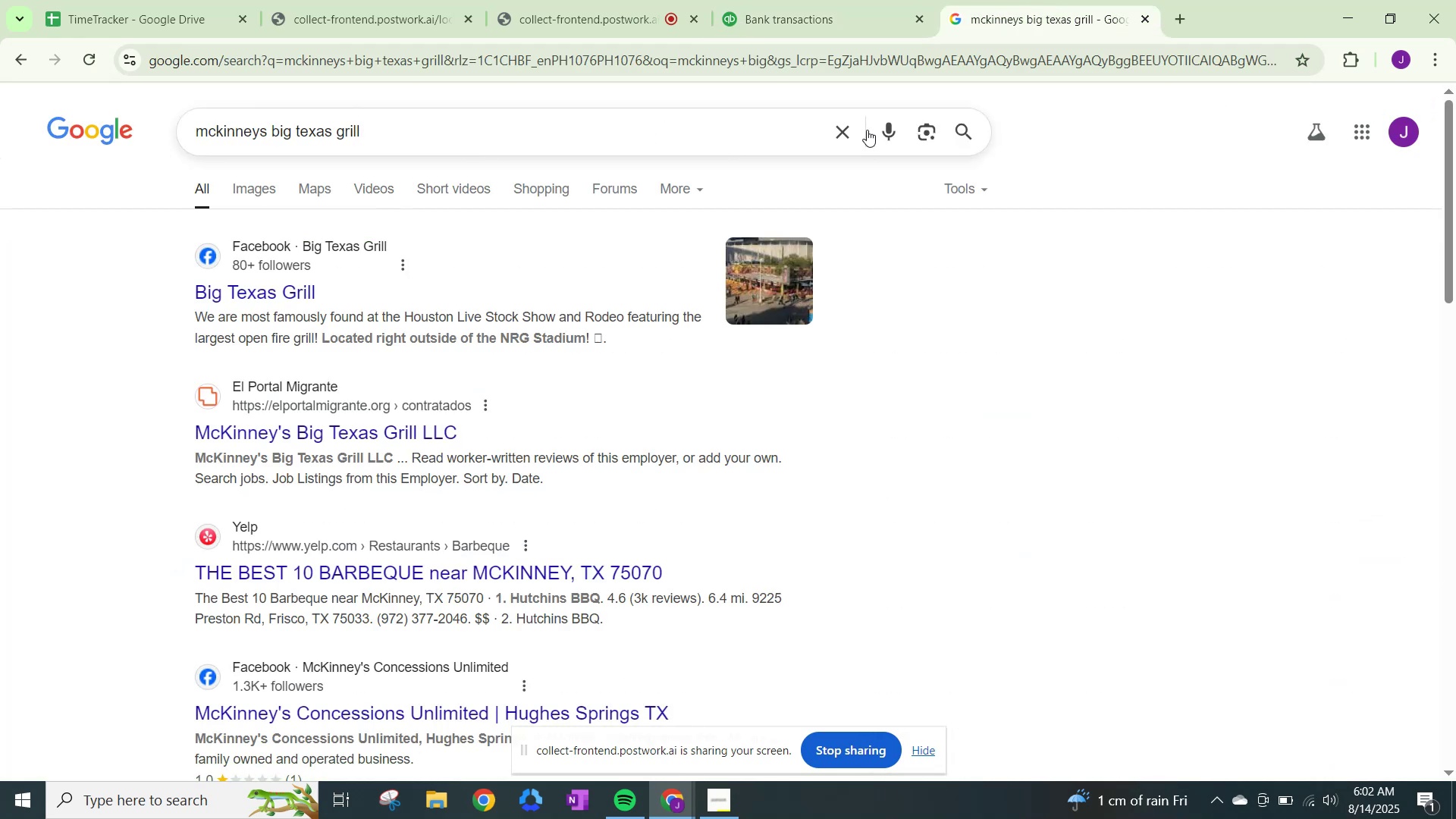 
left_click([838, 130])
 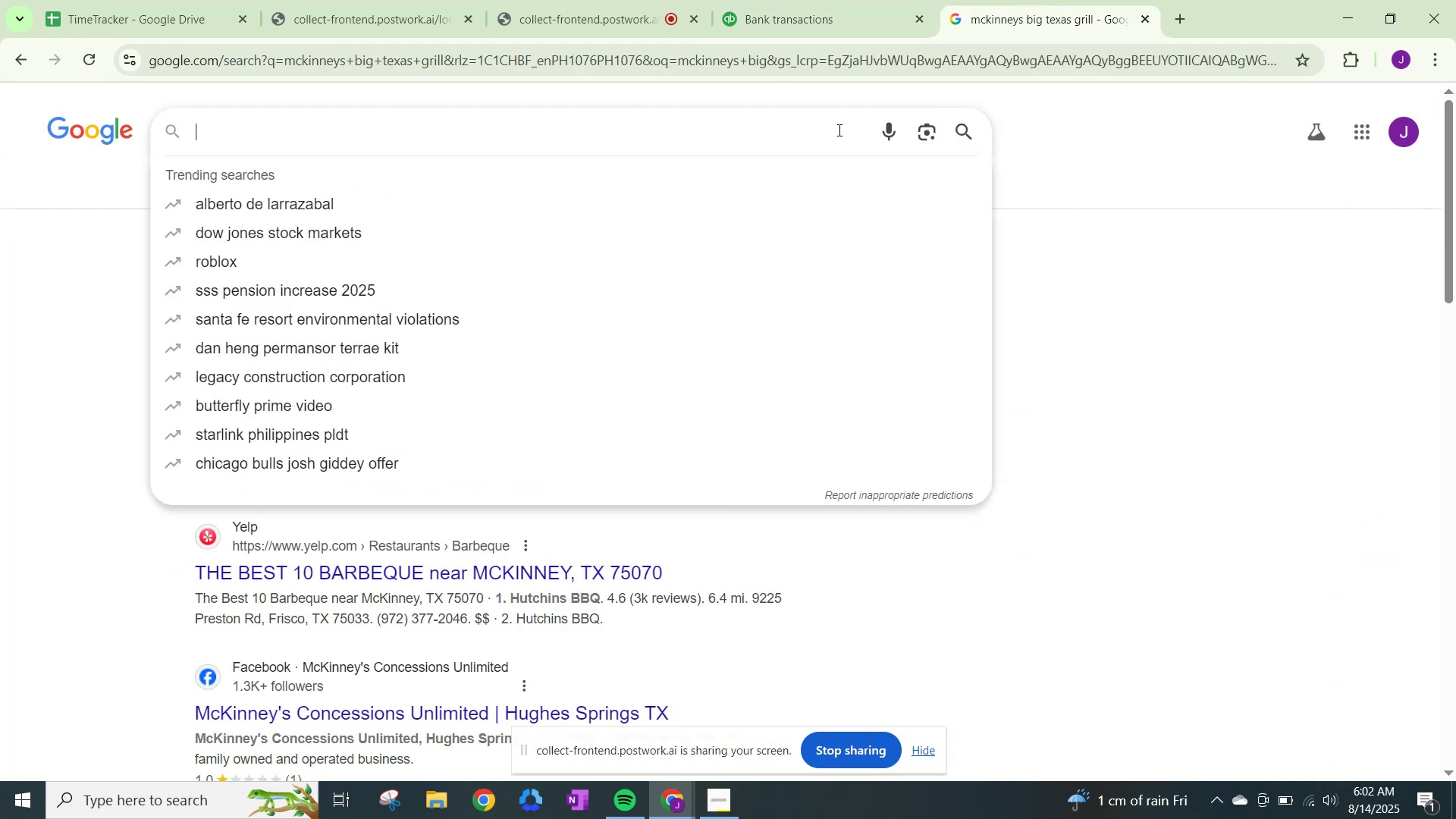 
type(marathn pe)
 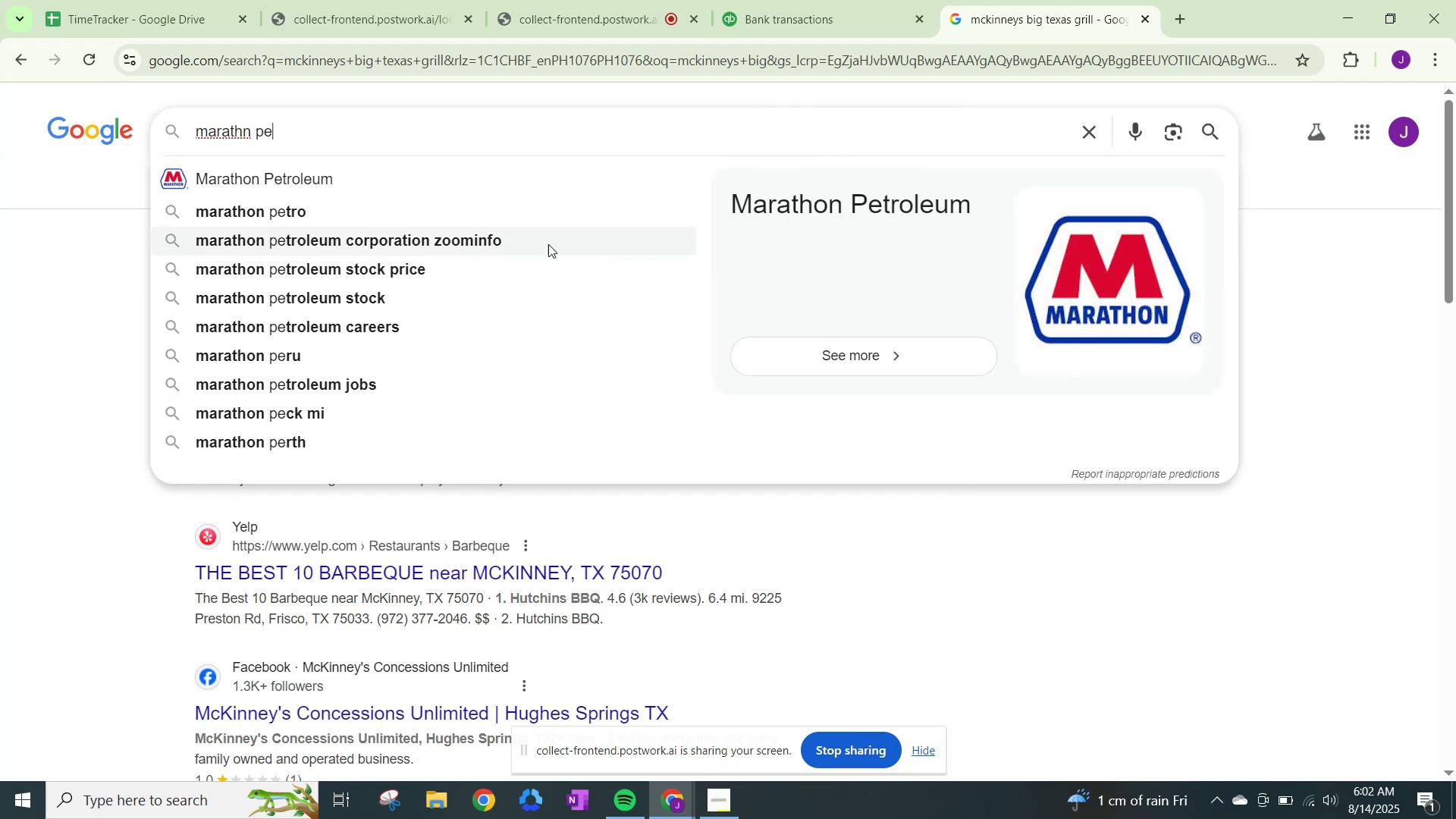 
left_click([826, 0])
 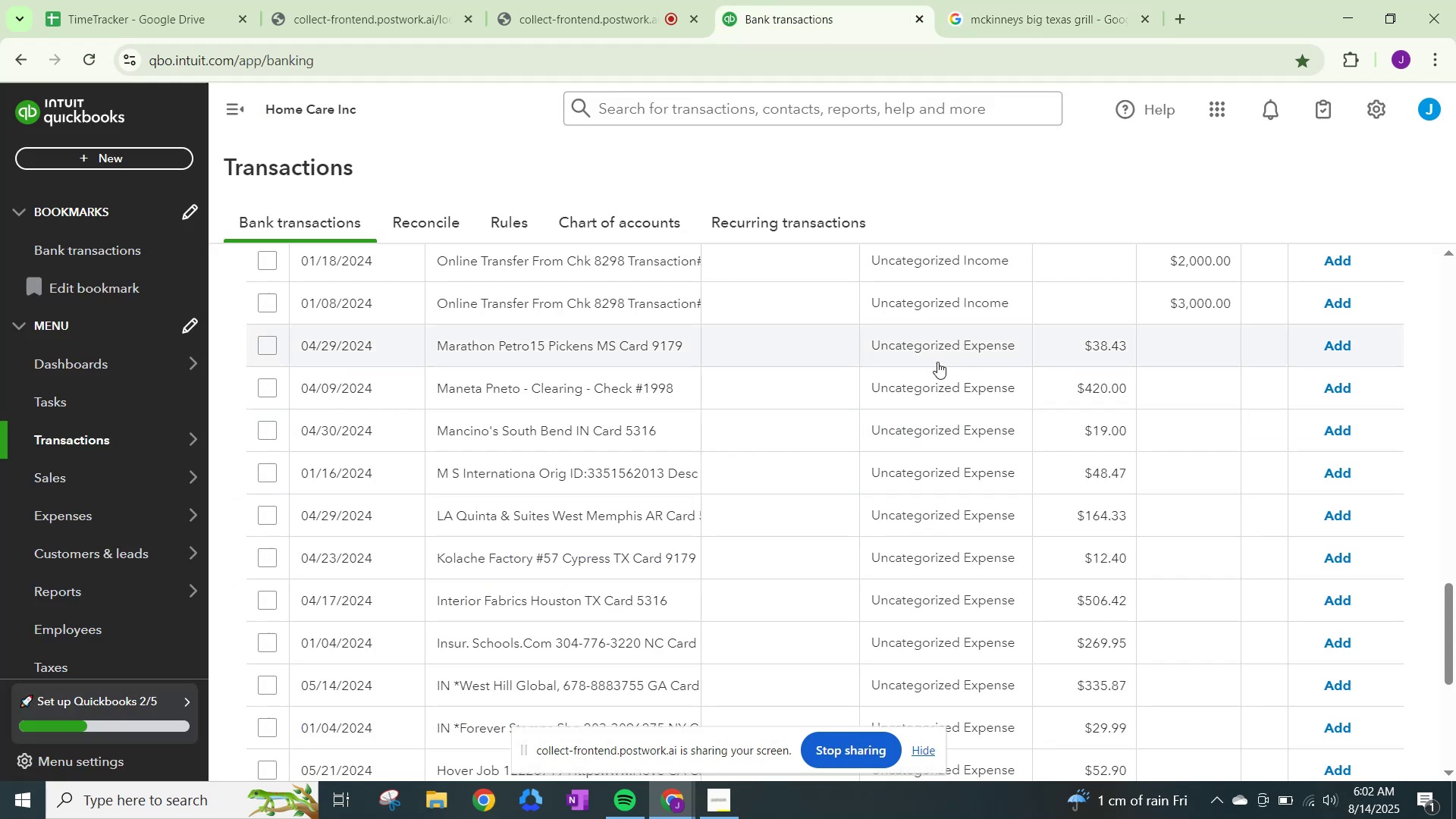 
left_click([955, 346])
 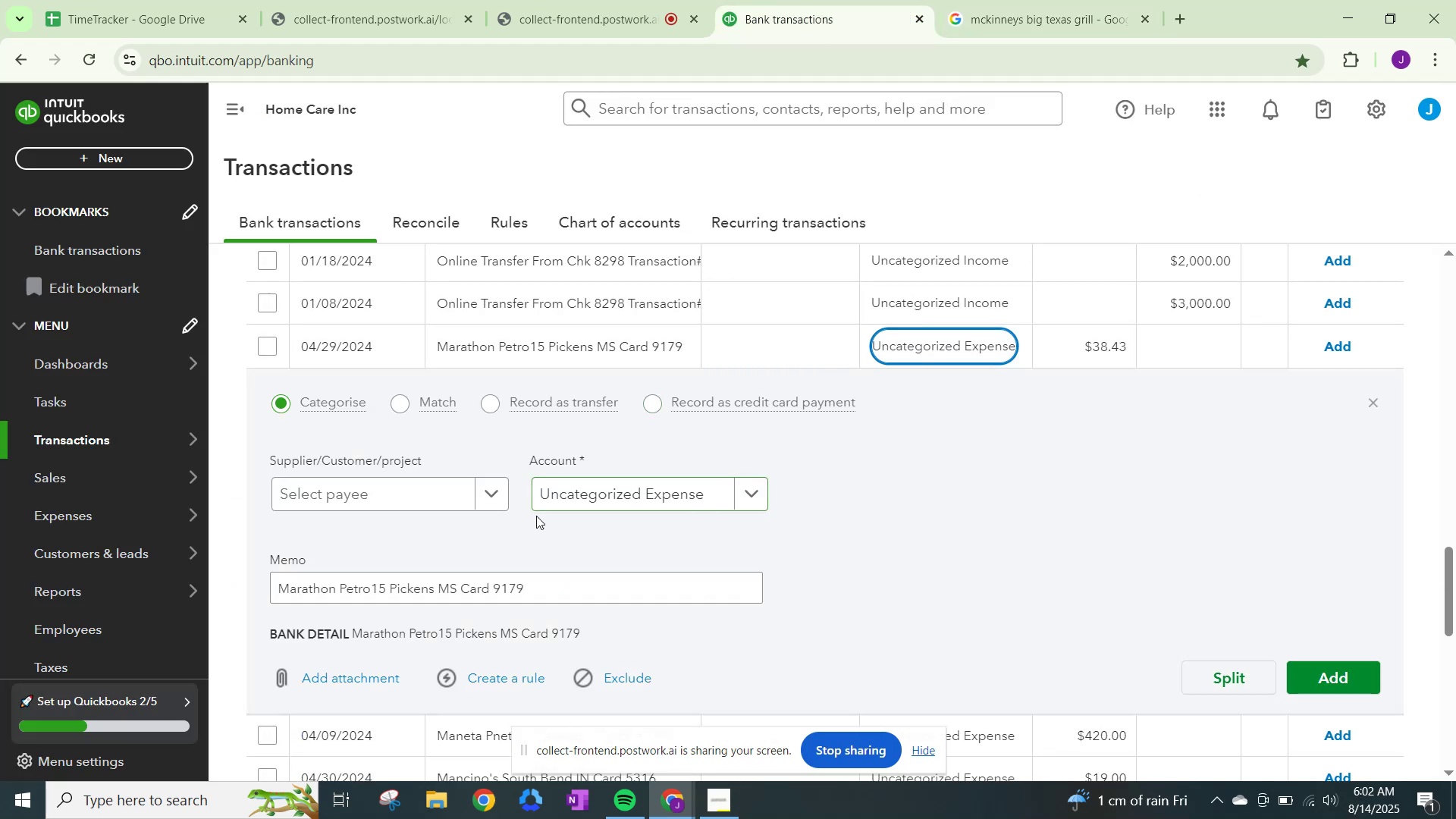 
left_click([500, 494])
 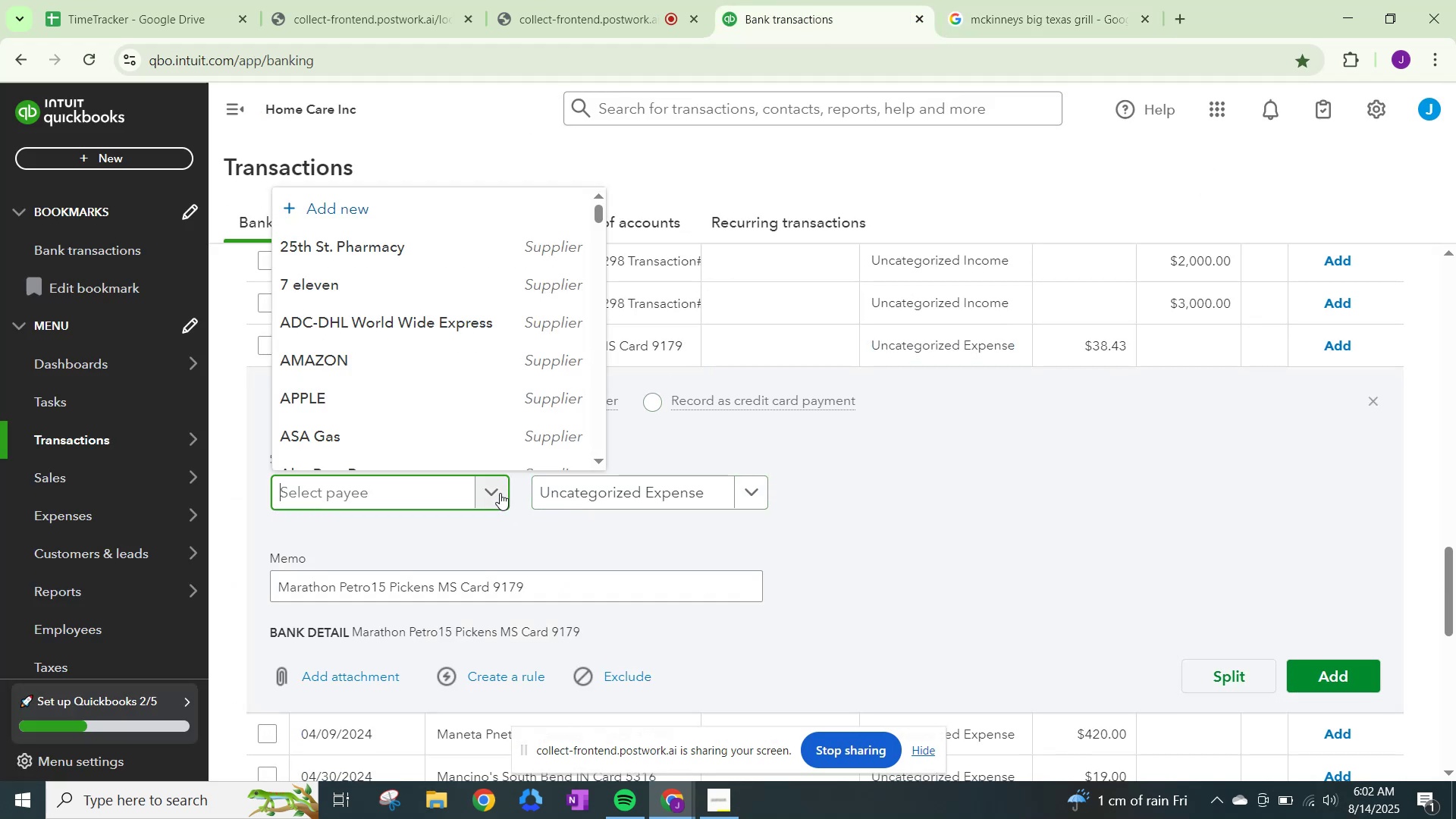 
type(Marathon Per)
key(Backspace)
type(tro)
 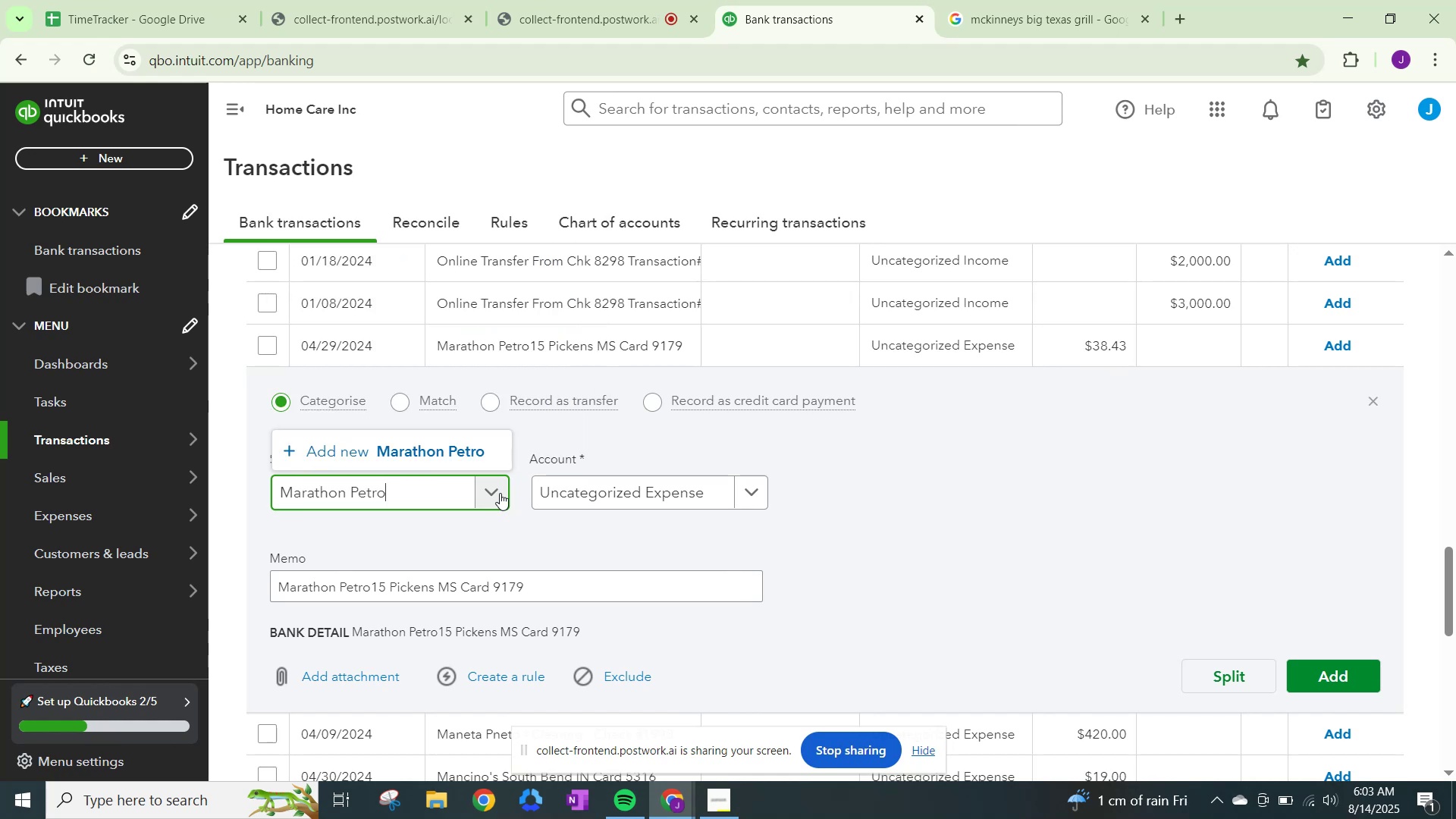 
left_click([464, 450])
 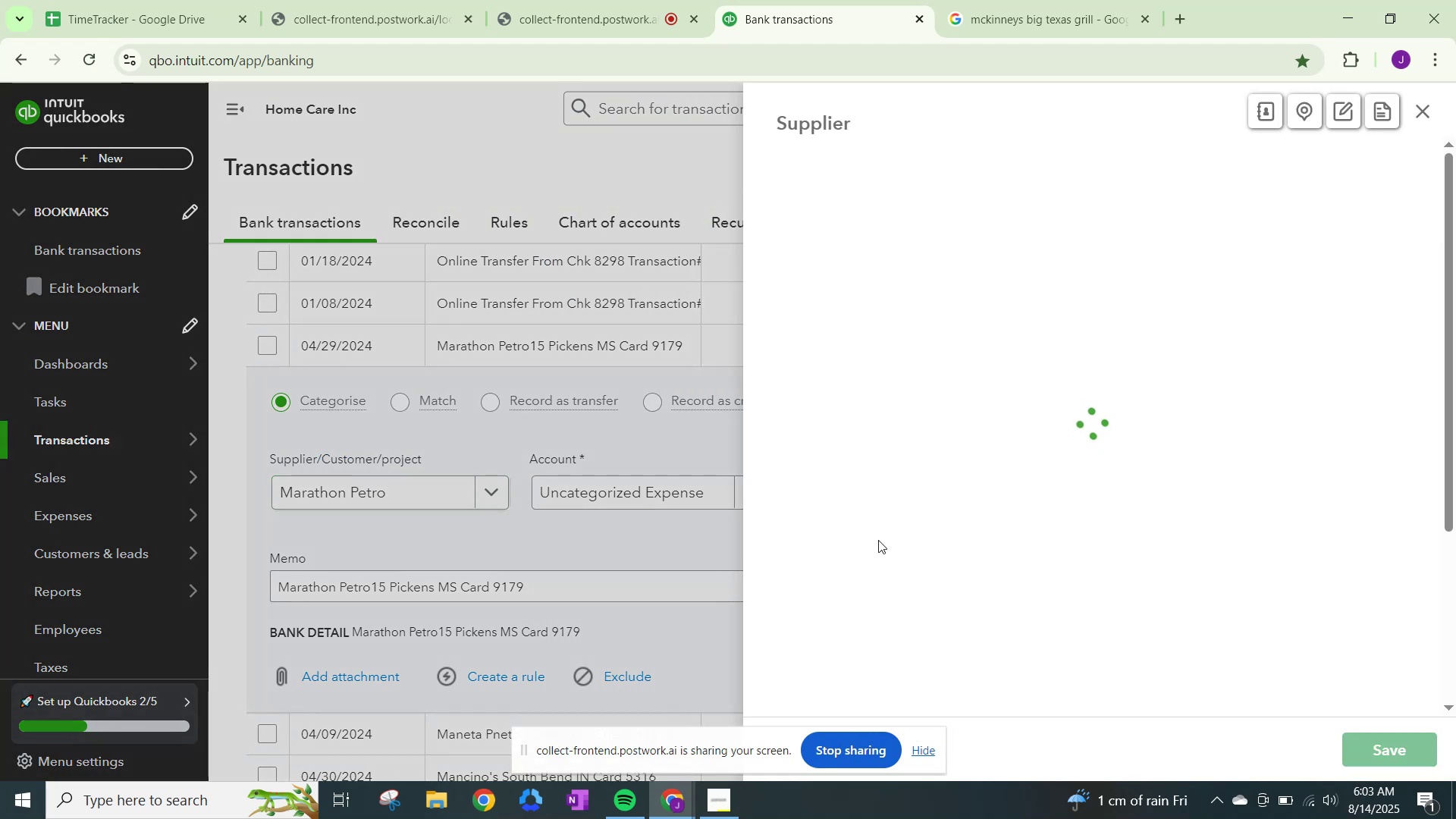 
scroll: coordinate [963, 472], scroll_direction: down, amount: 17.0
 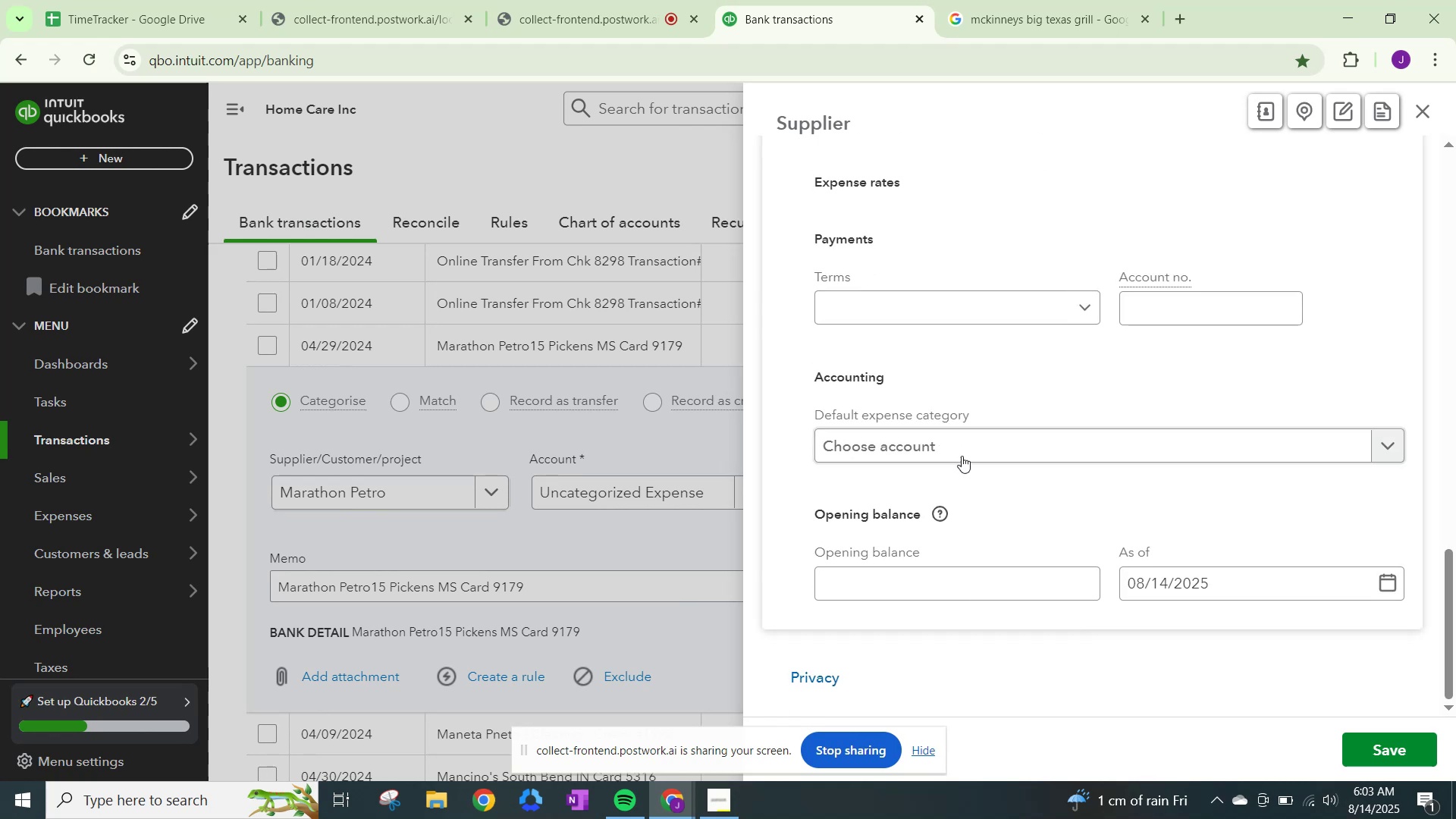 
left_click([965, 449])
 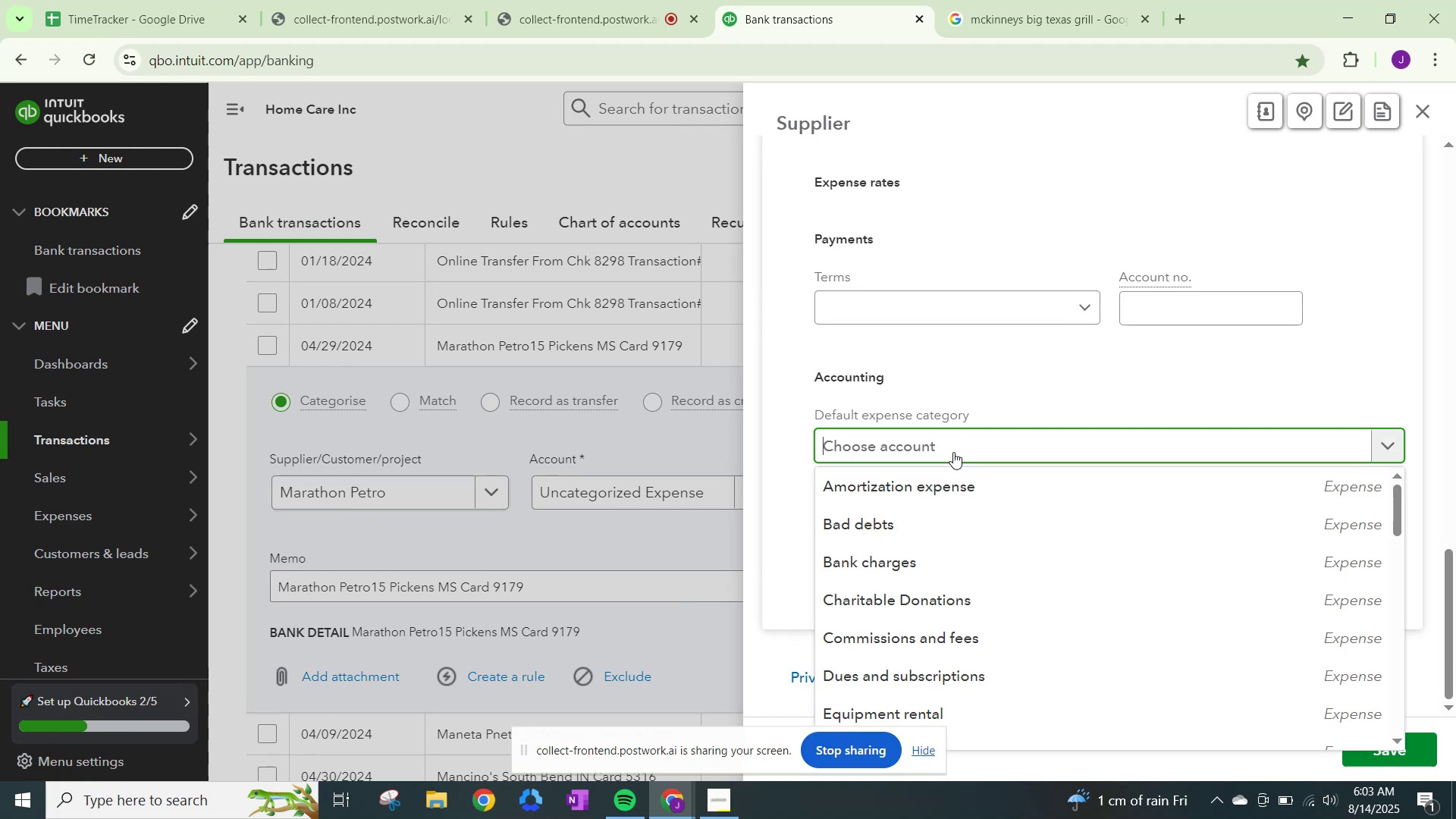 
type(fuel)
 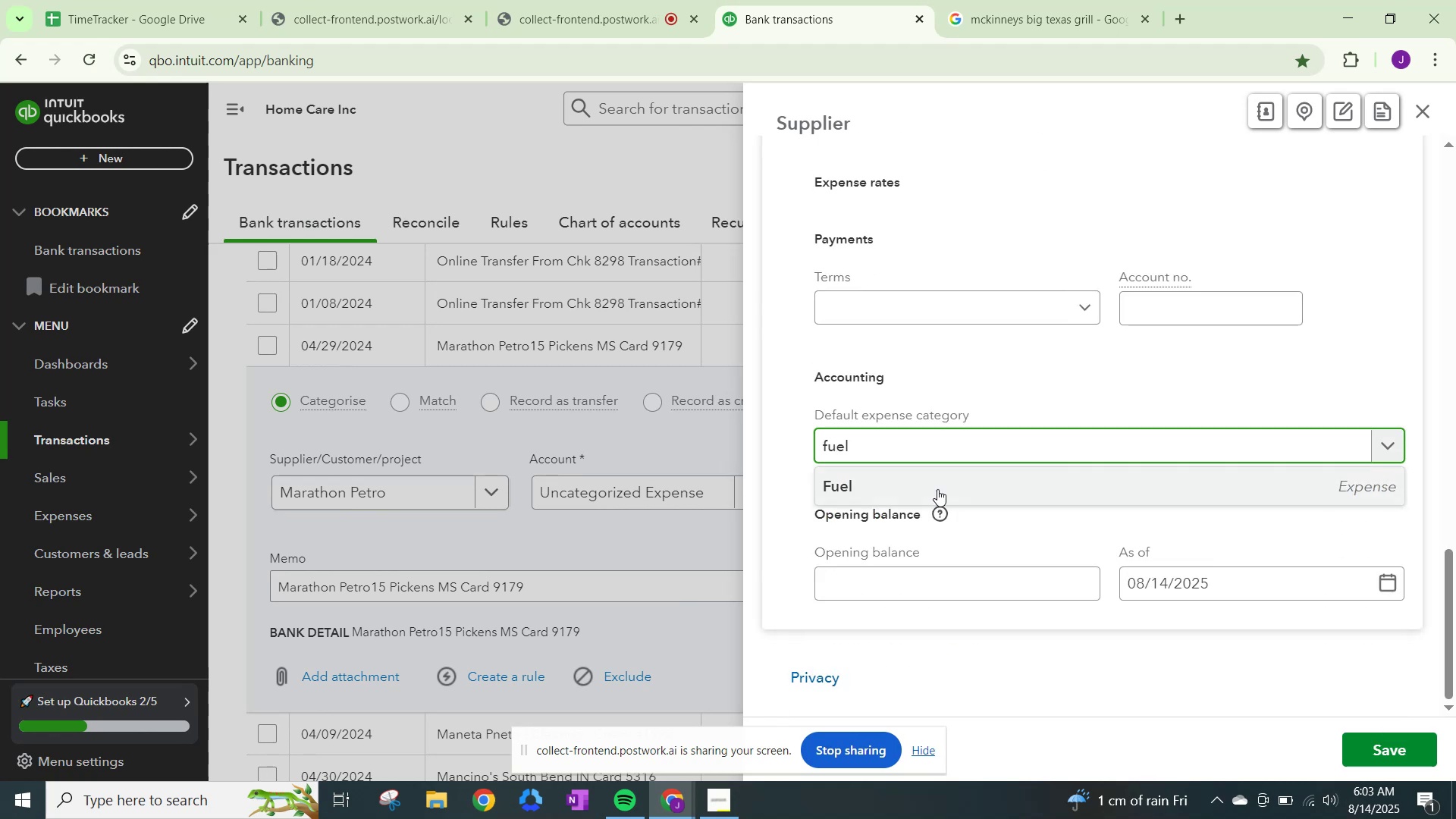 
left_click([927, 495])
 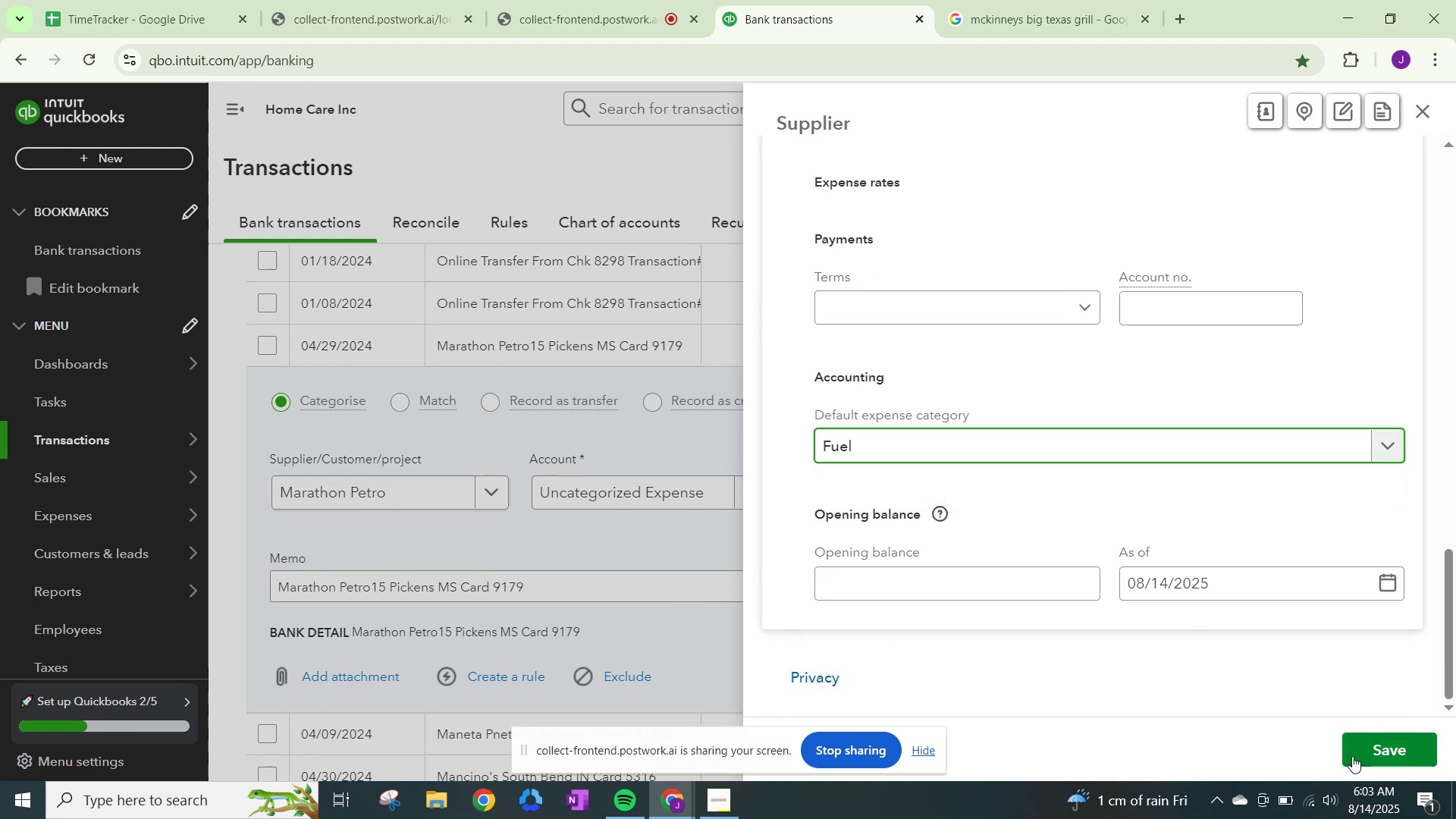 
left_click([1373, 755])
 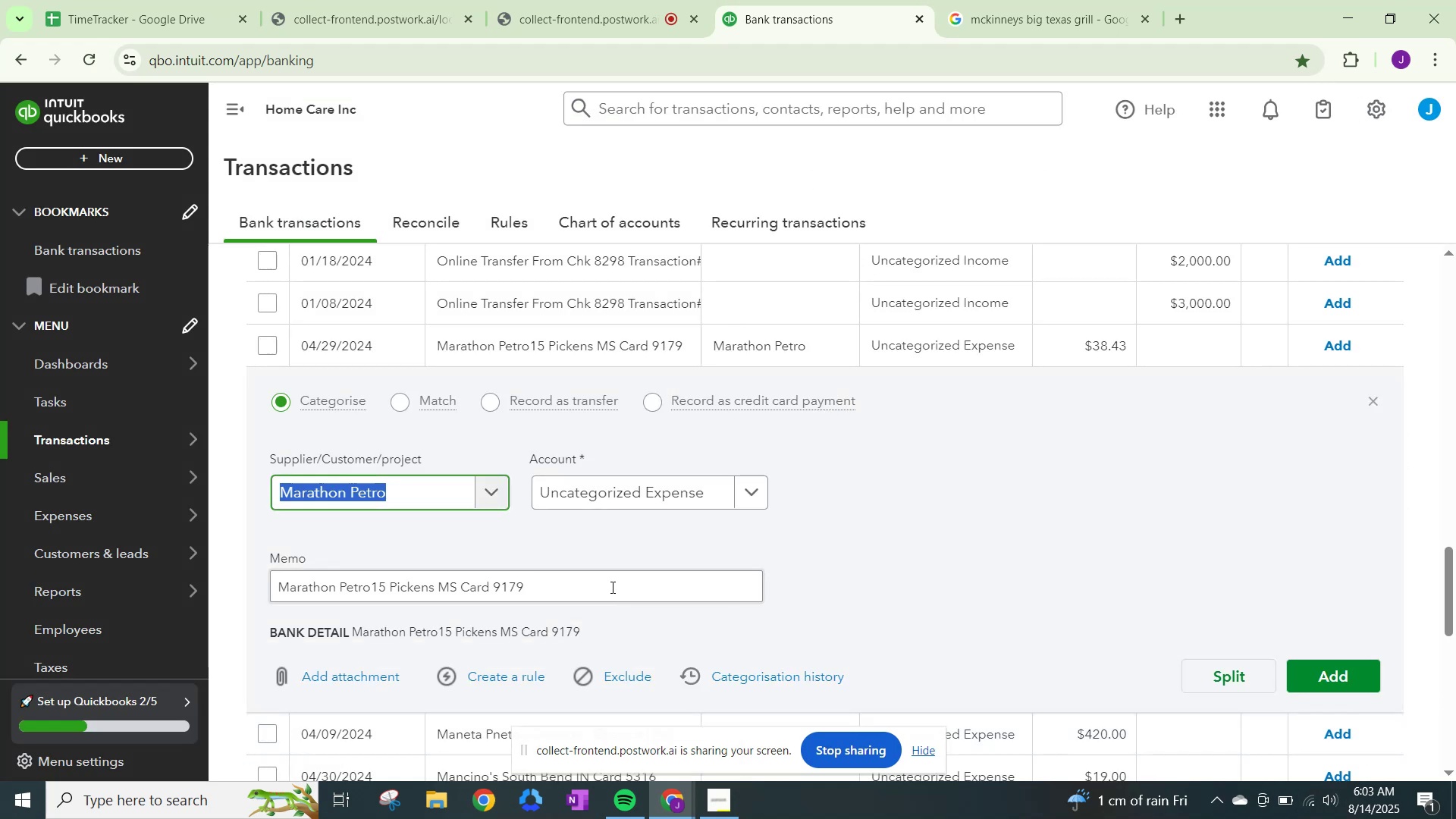 
left_click([643, 485])
 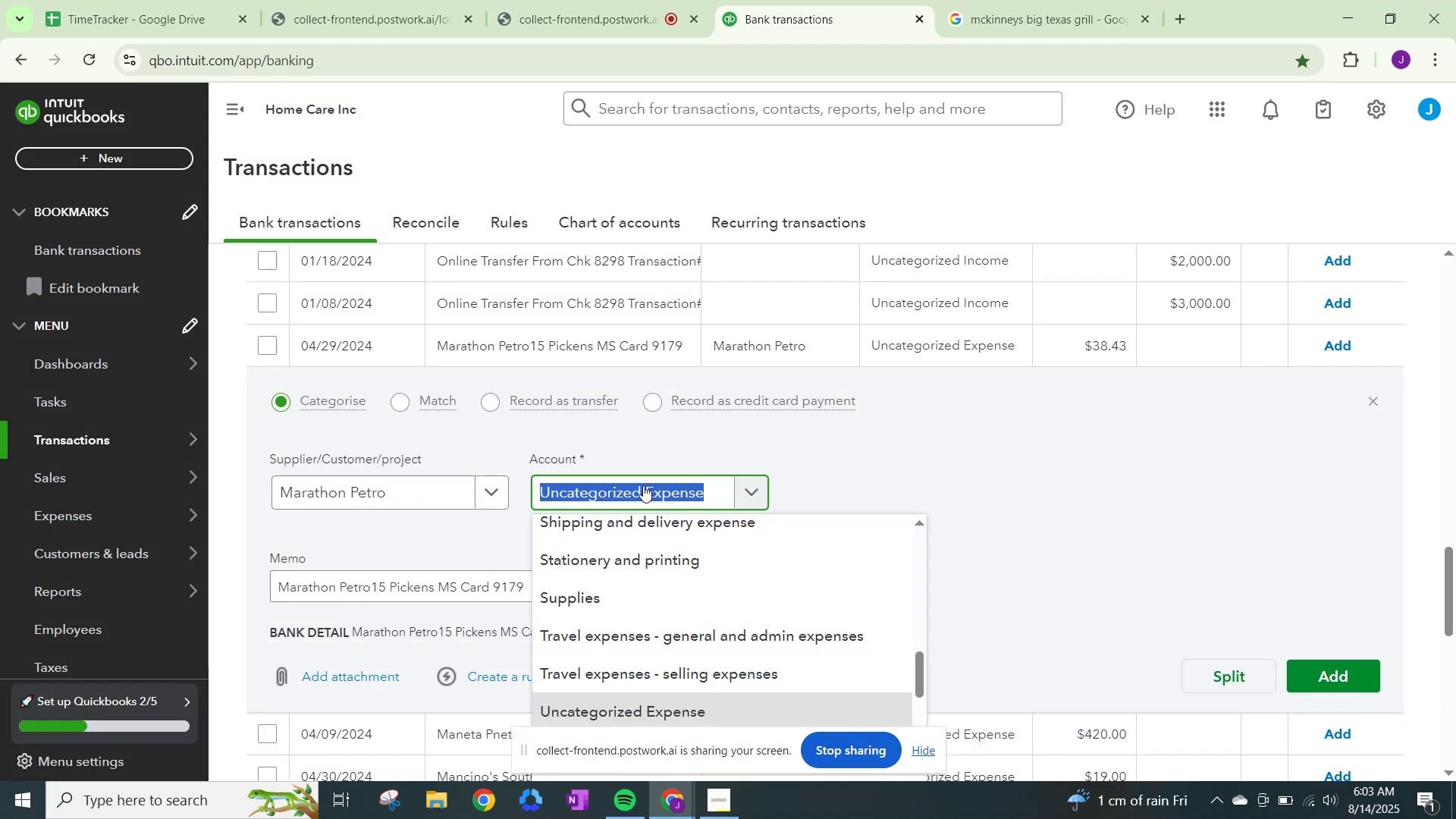 
type(fuel)
 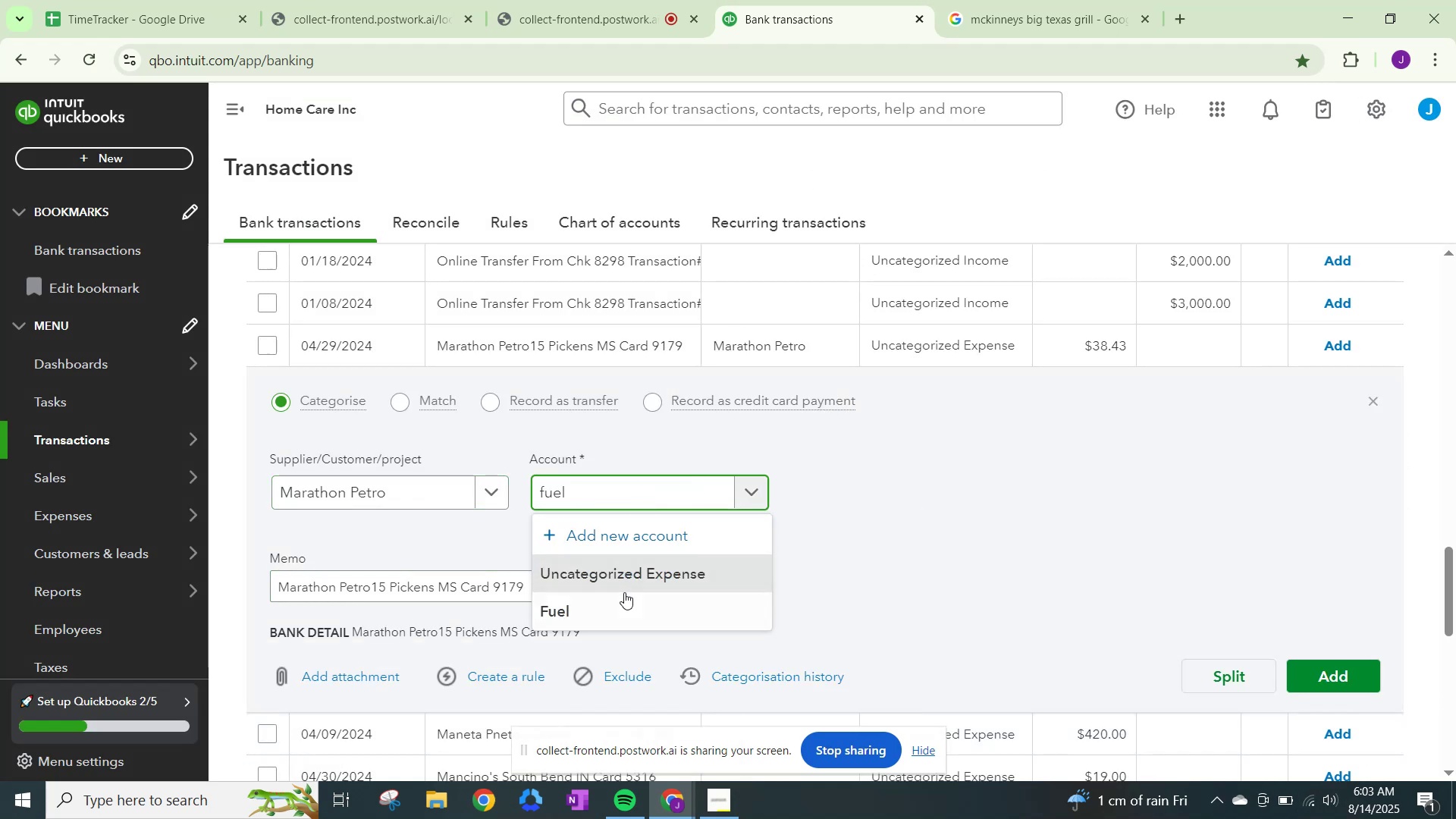 
left_click([623, 598])
 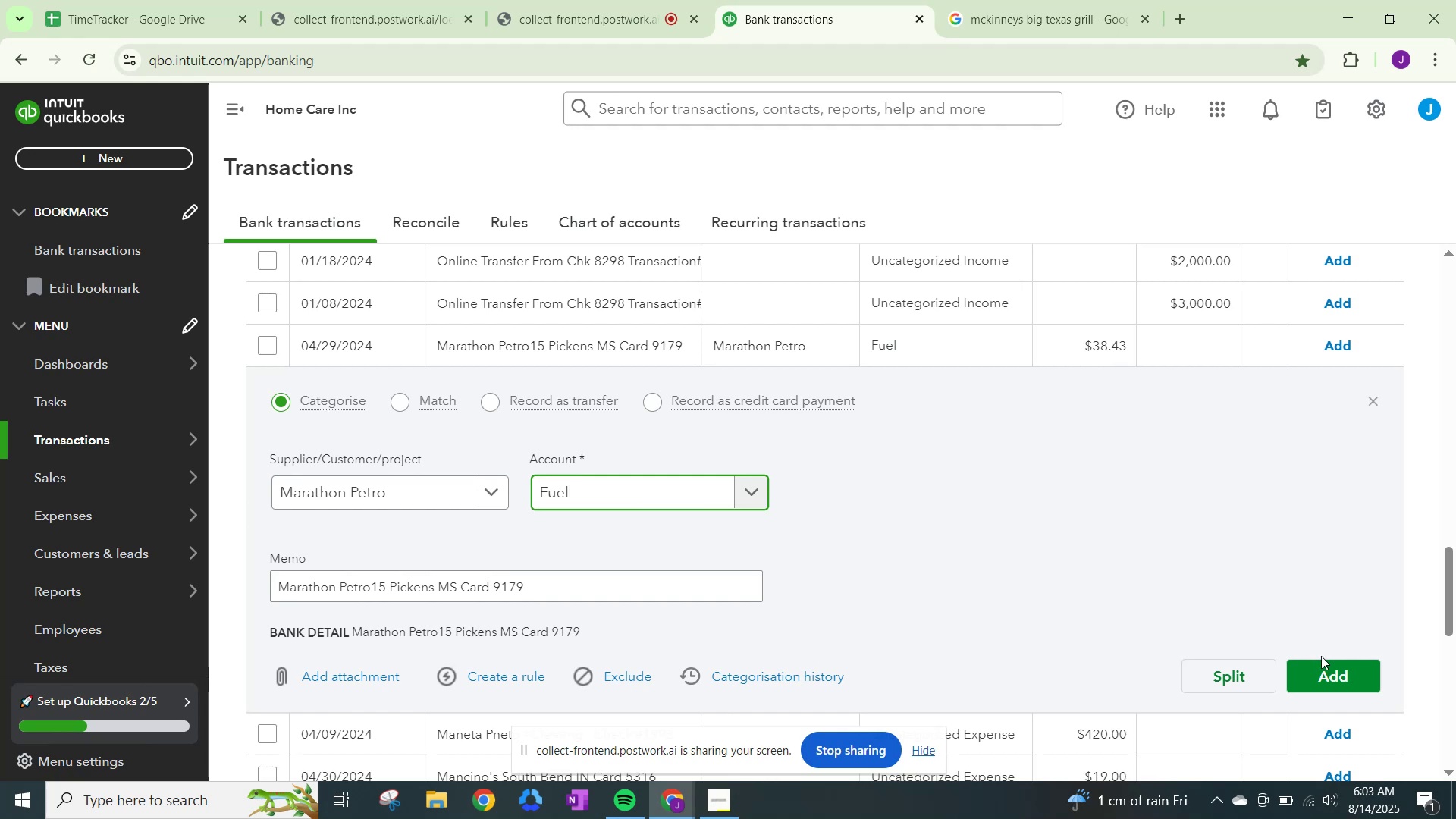 
left_click([1320, 667])
 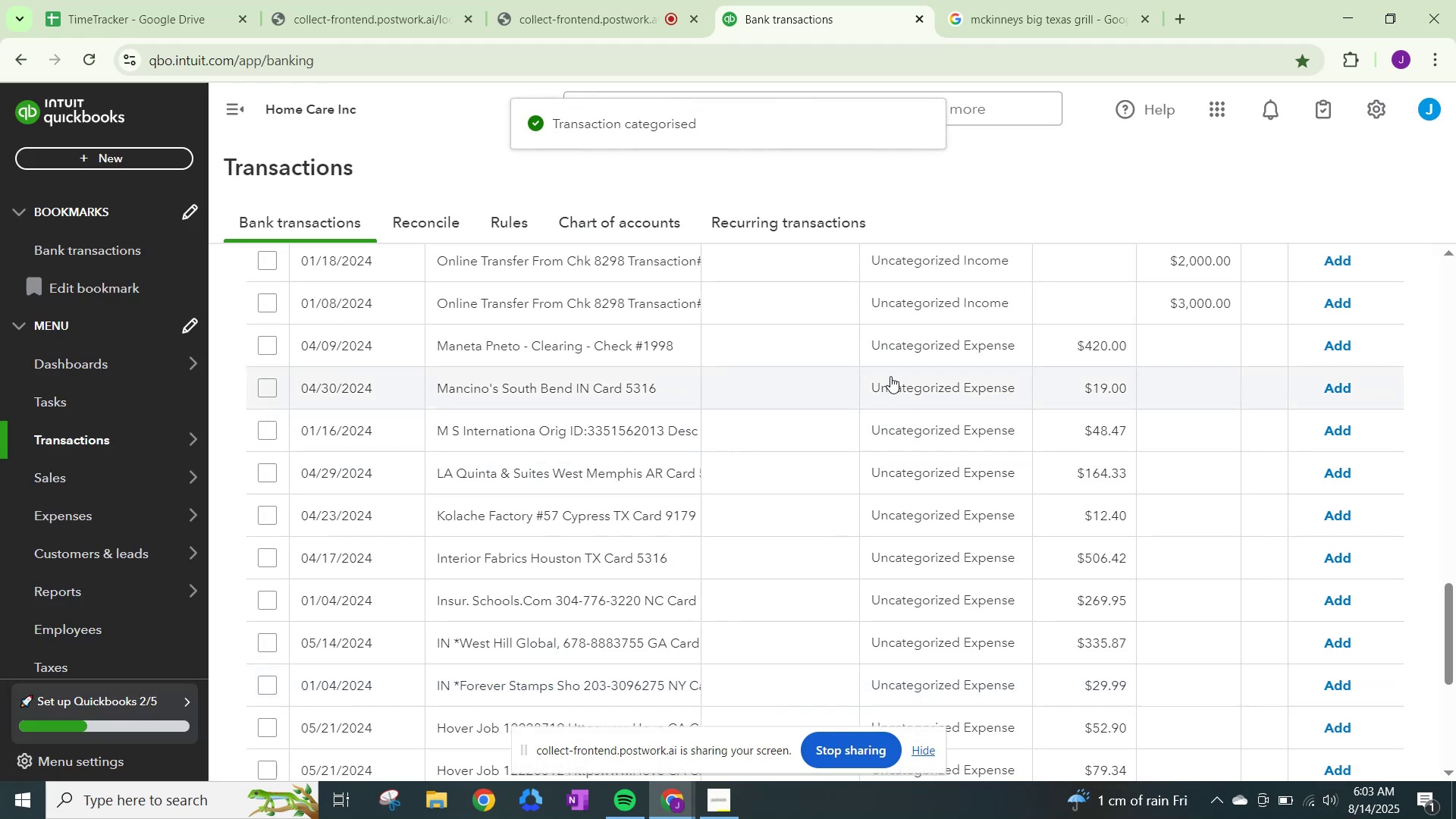 
wait(9.07)
 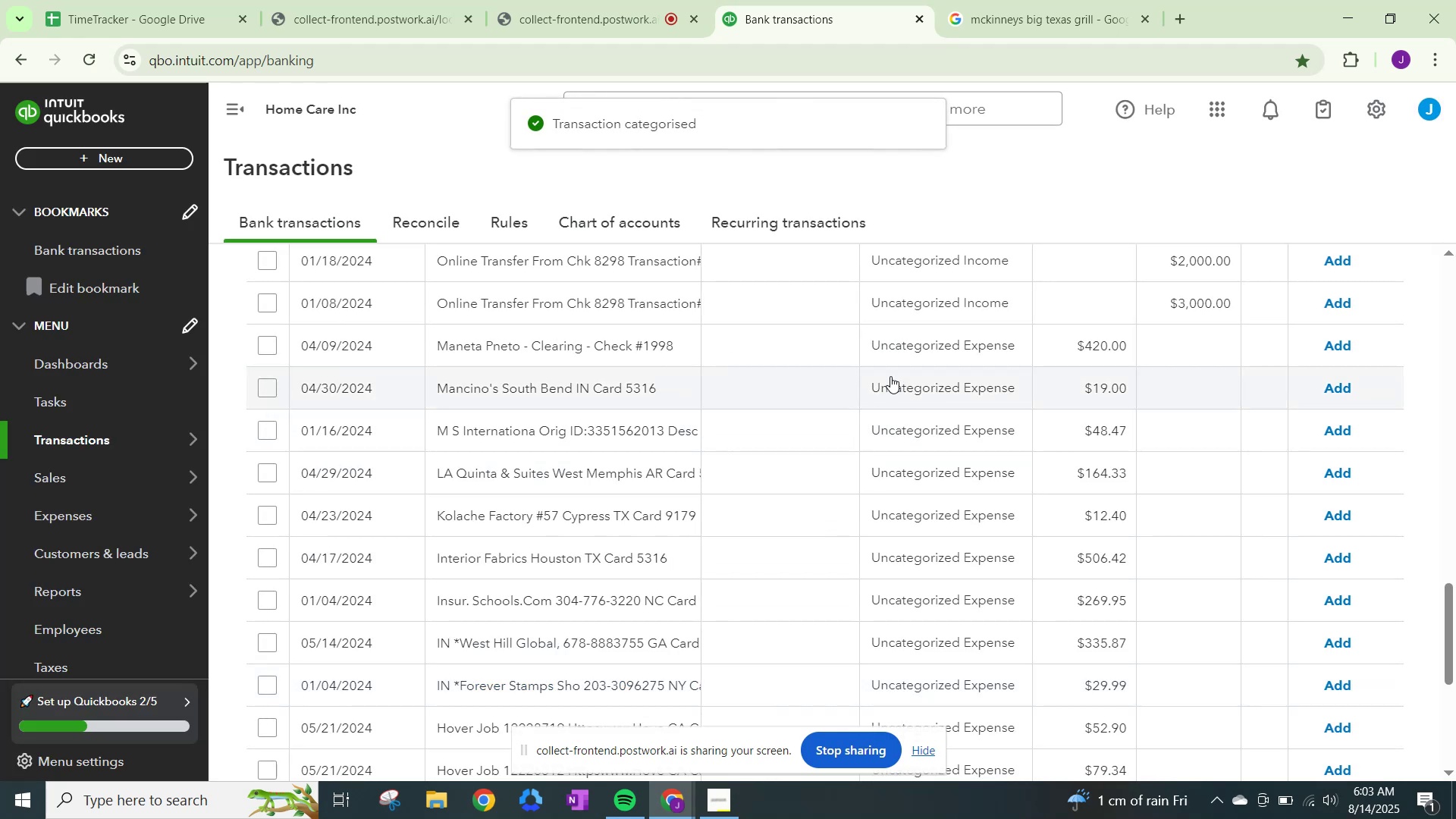 
left_click([921, 350])
 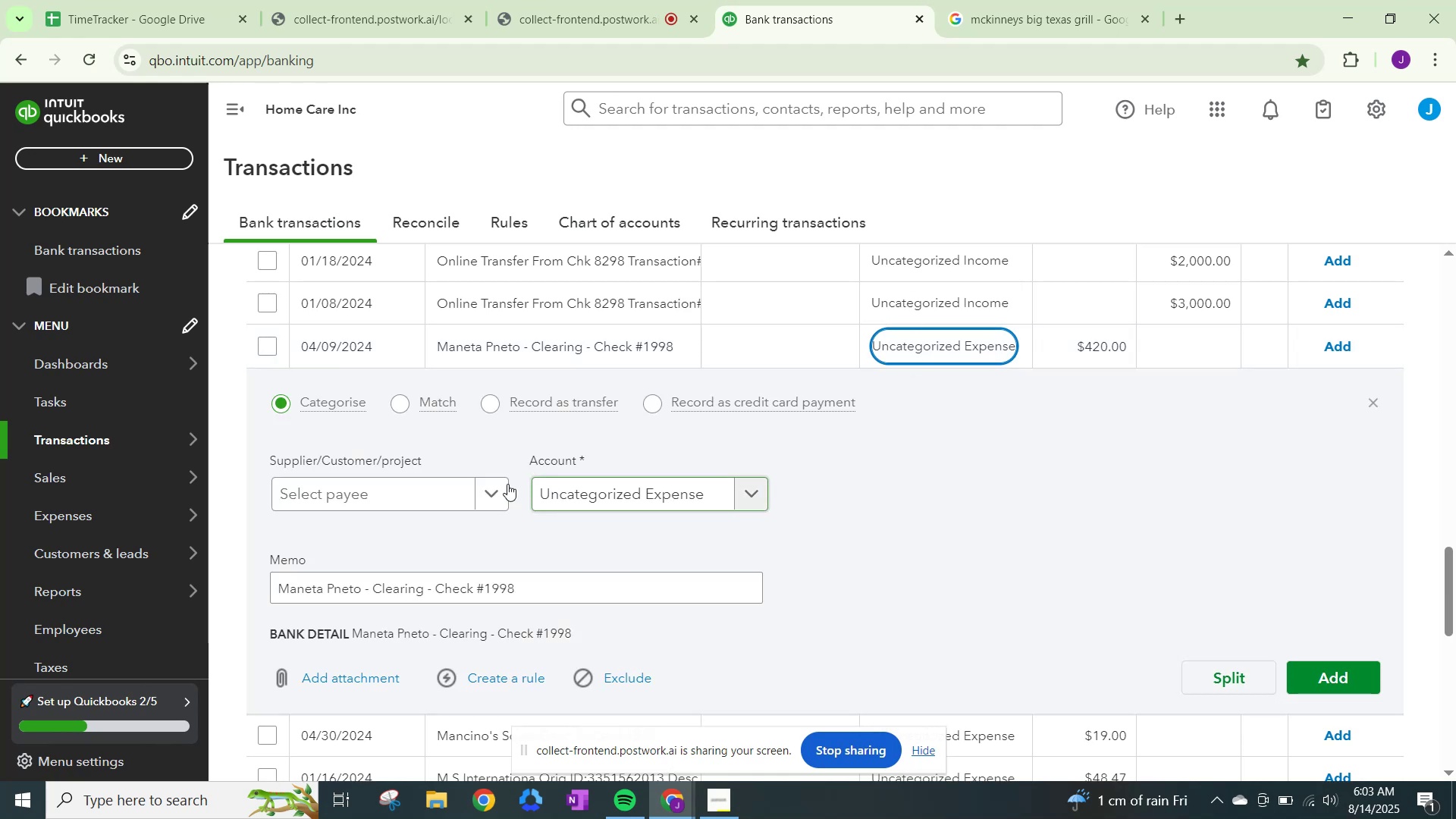 
left_click([495, 485])
 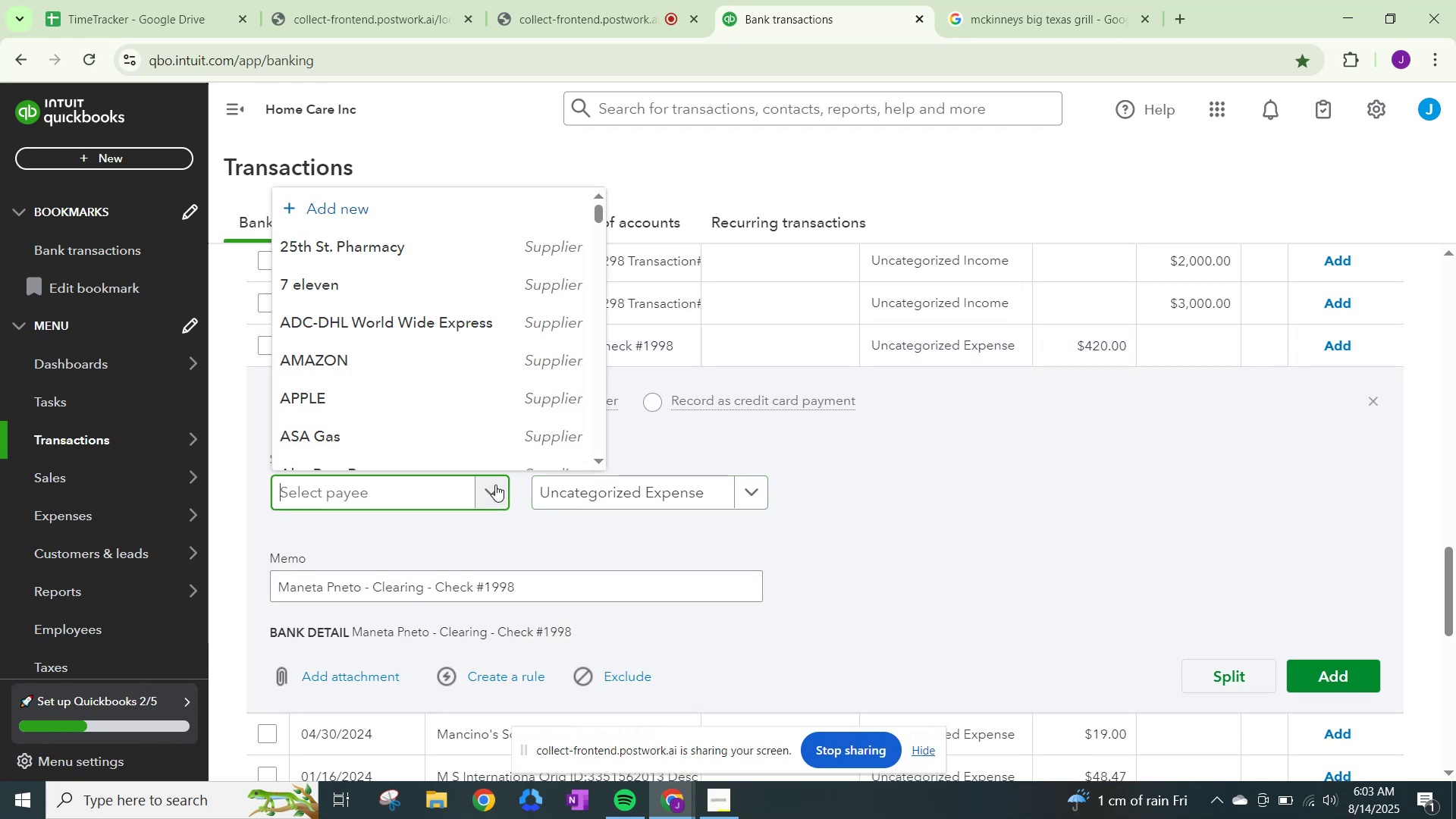 
type(Maneta Pneto)
 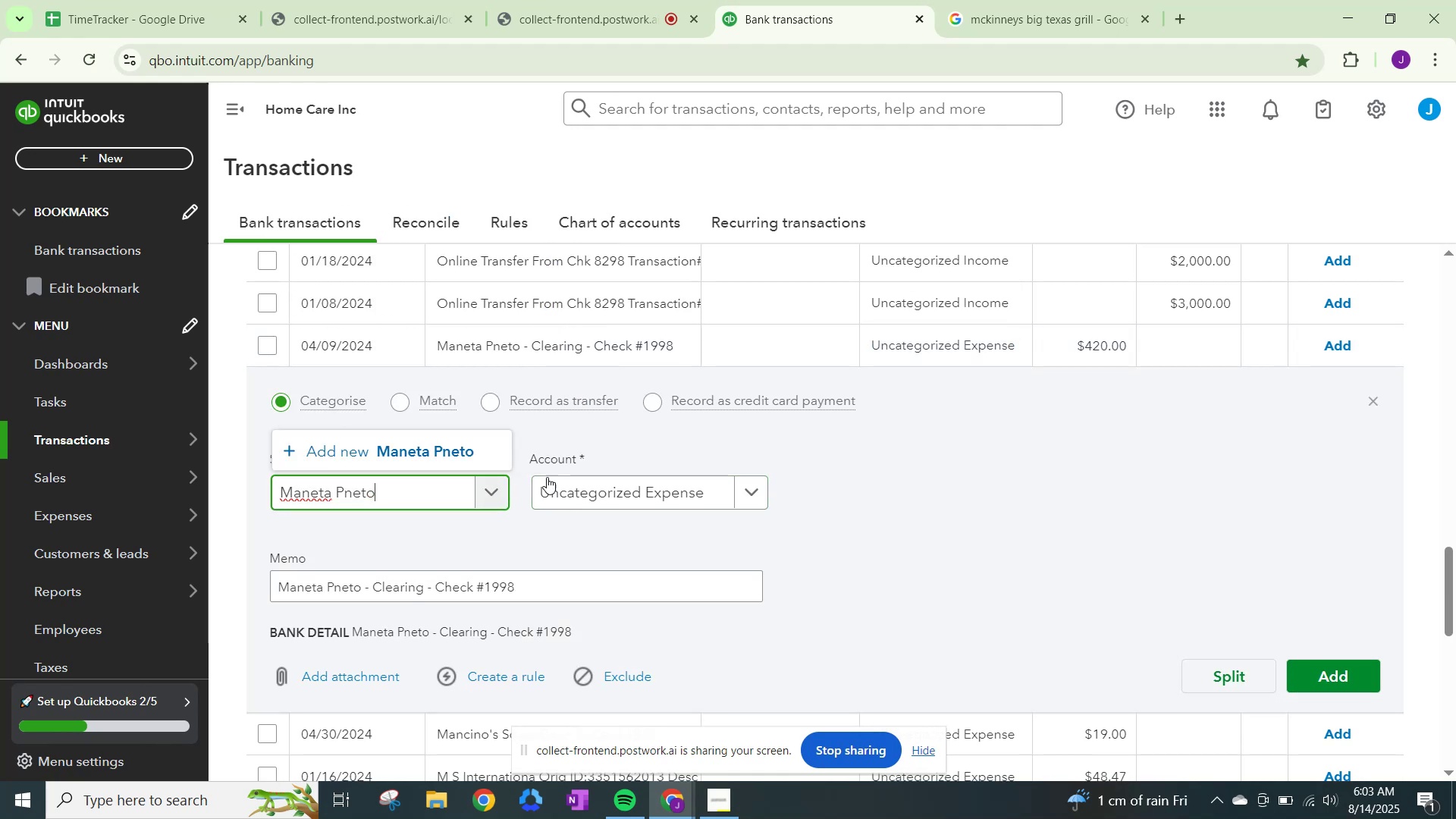 
left_click([447, 457])
 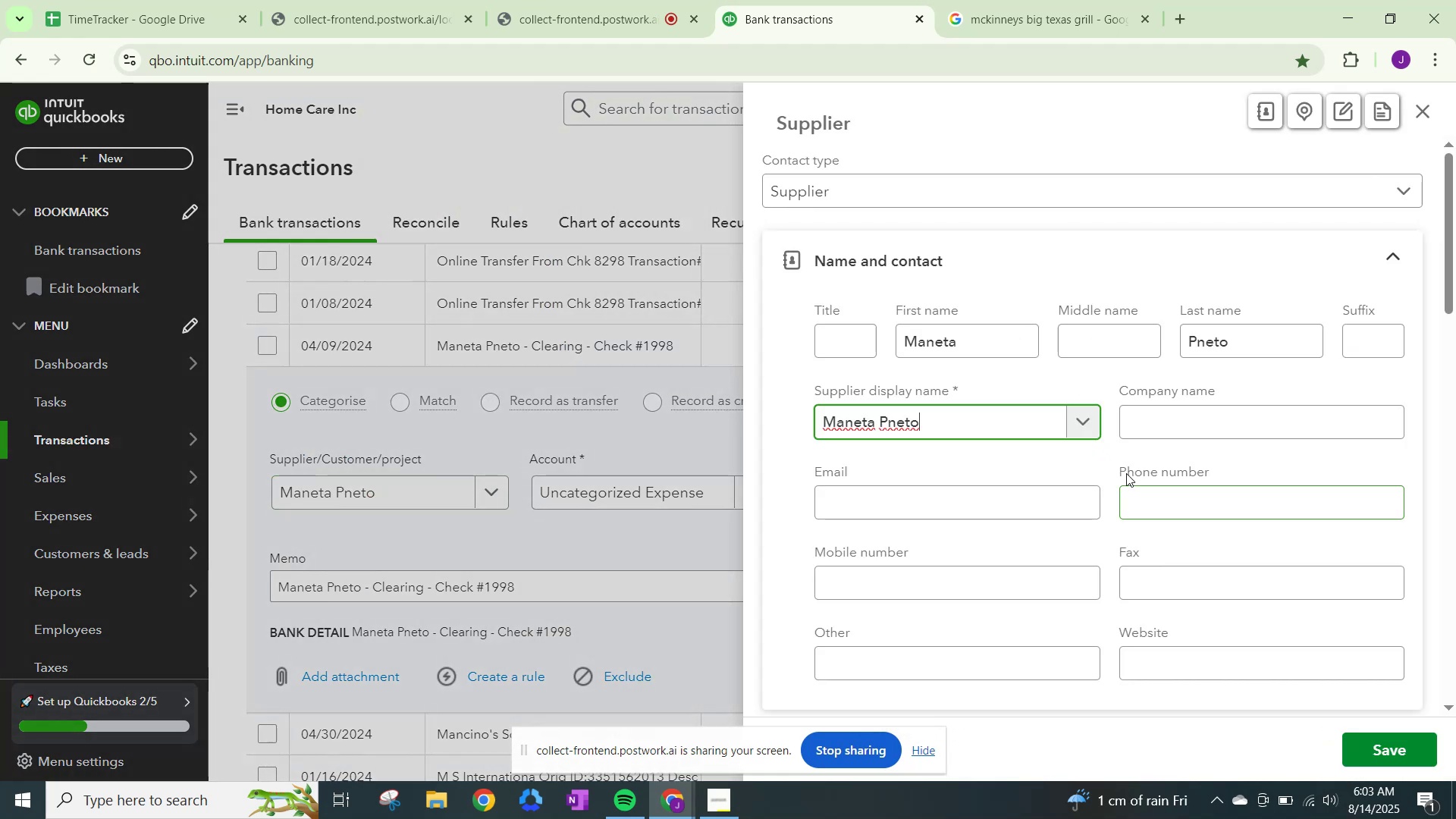 
scroll: coordinate [964, 488], scroll_direction: down, amount: 15.0
 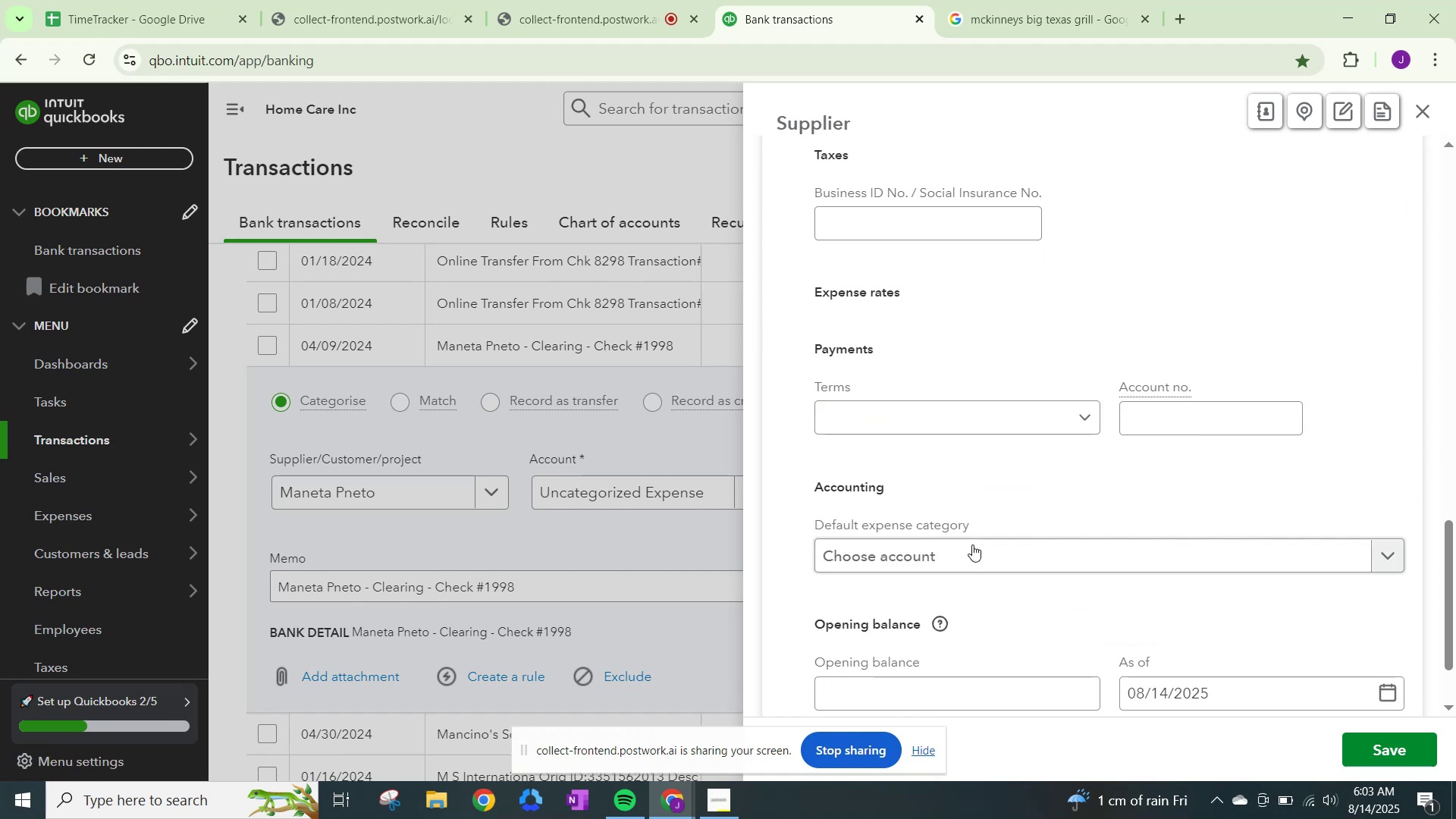 
left_click([974, 545])
 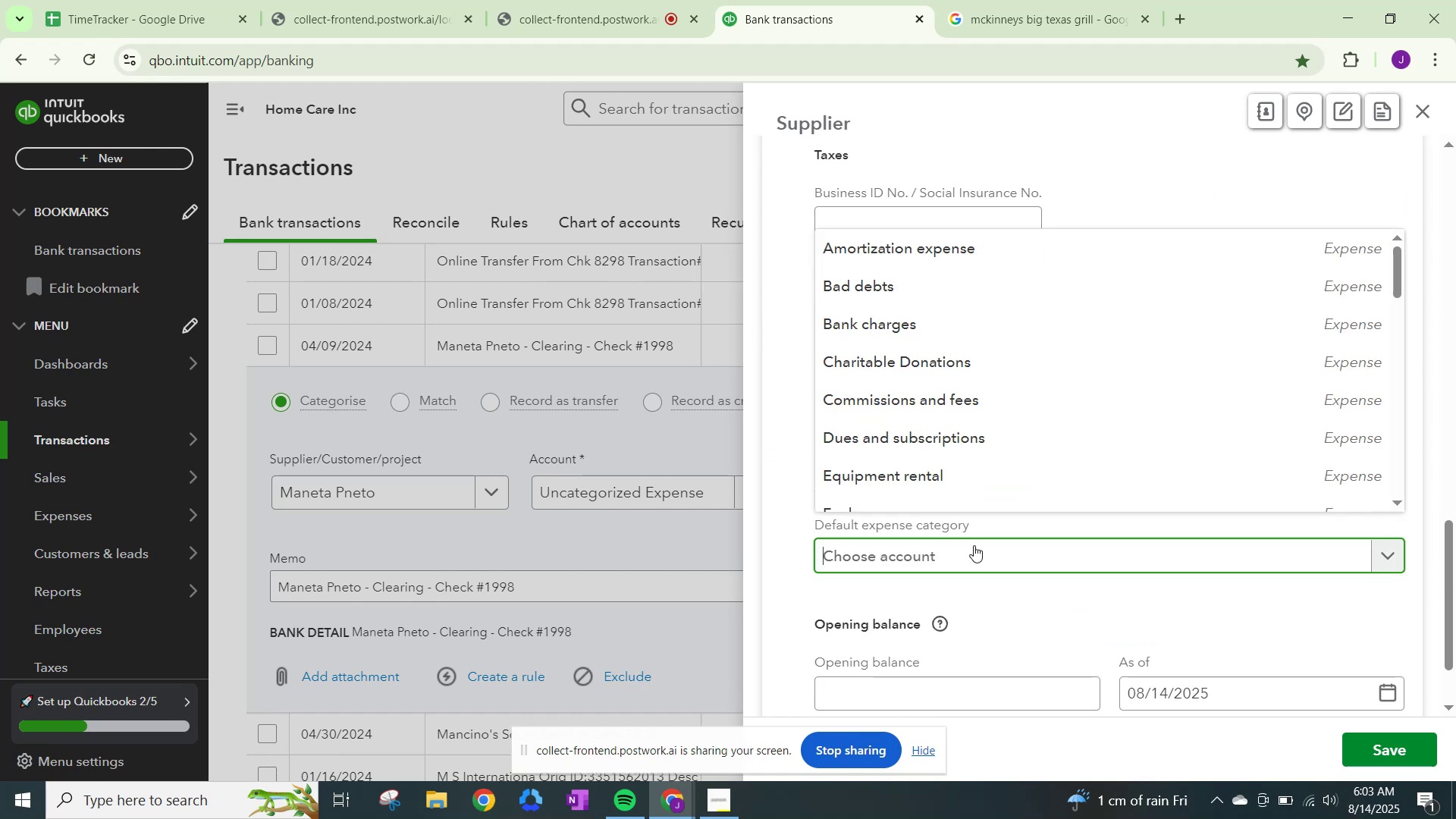 
type(wages)
key(Backspace)
 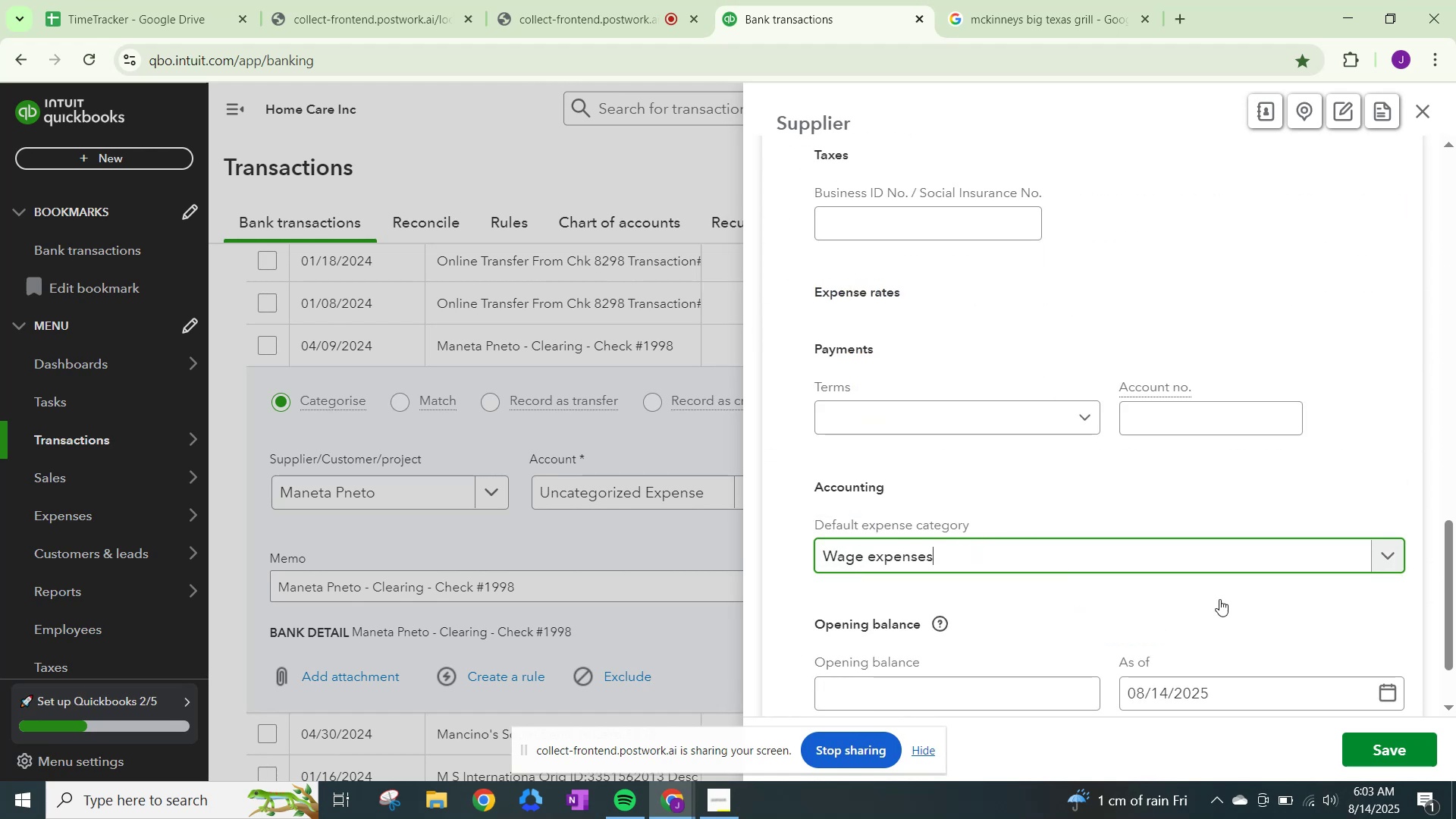 
left_click([1379, 741])
 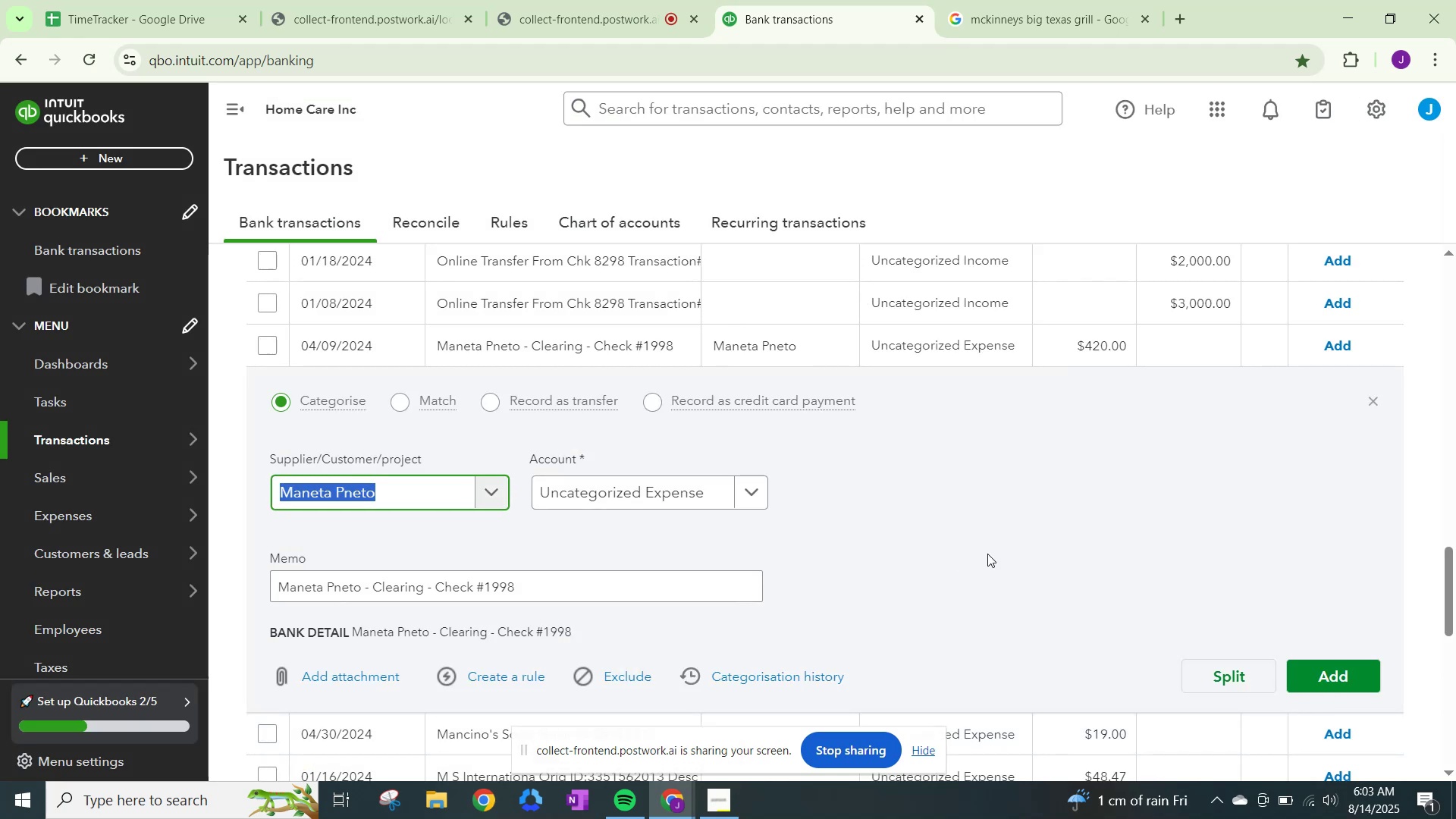 
left_click([1322, 672])
 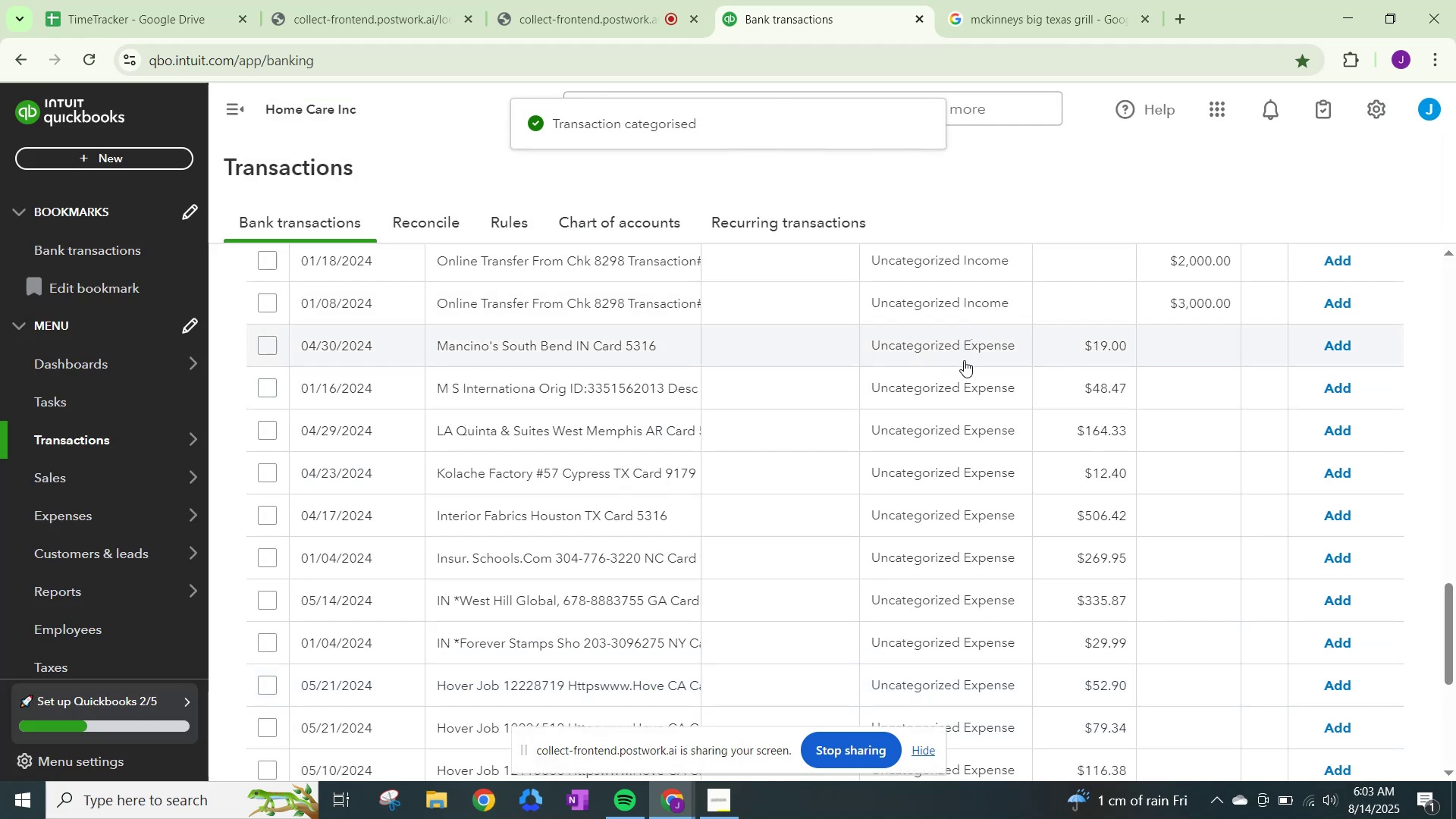 
left_click([1055, 0])
 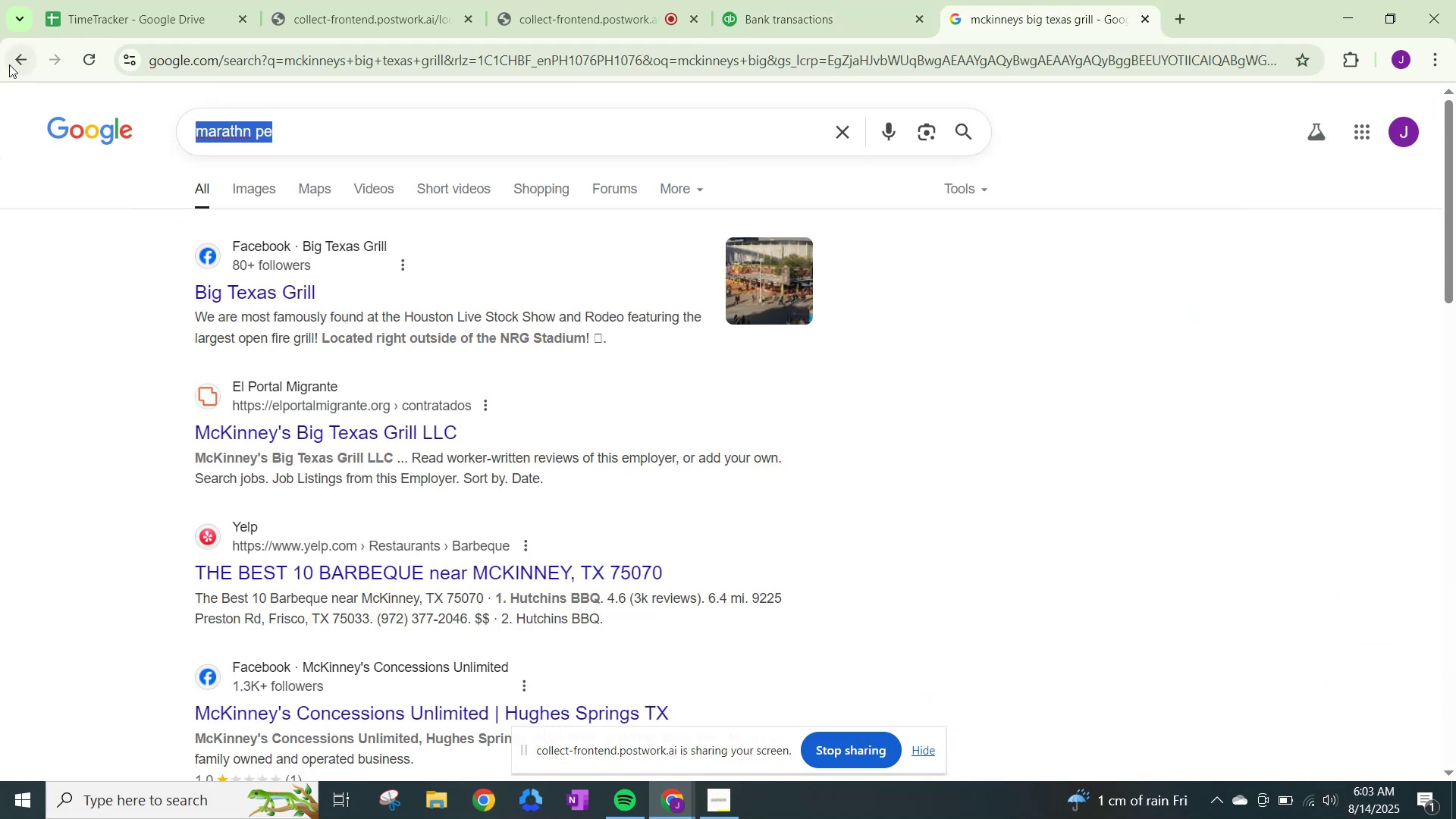 
type(mancinos)
 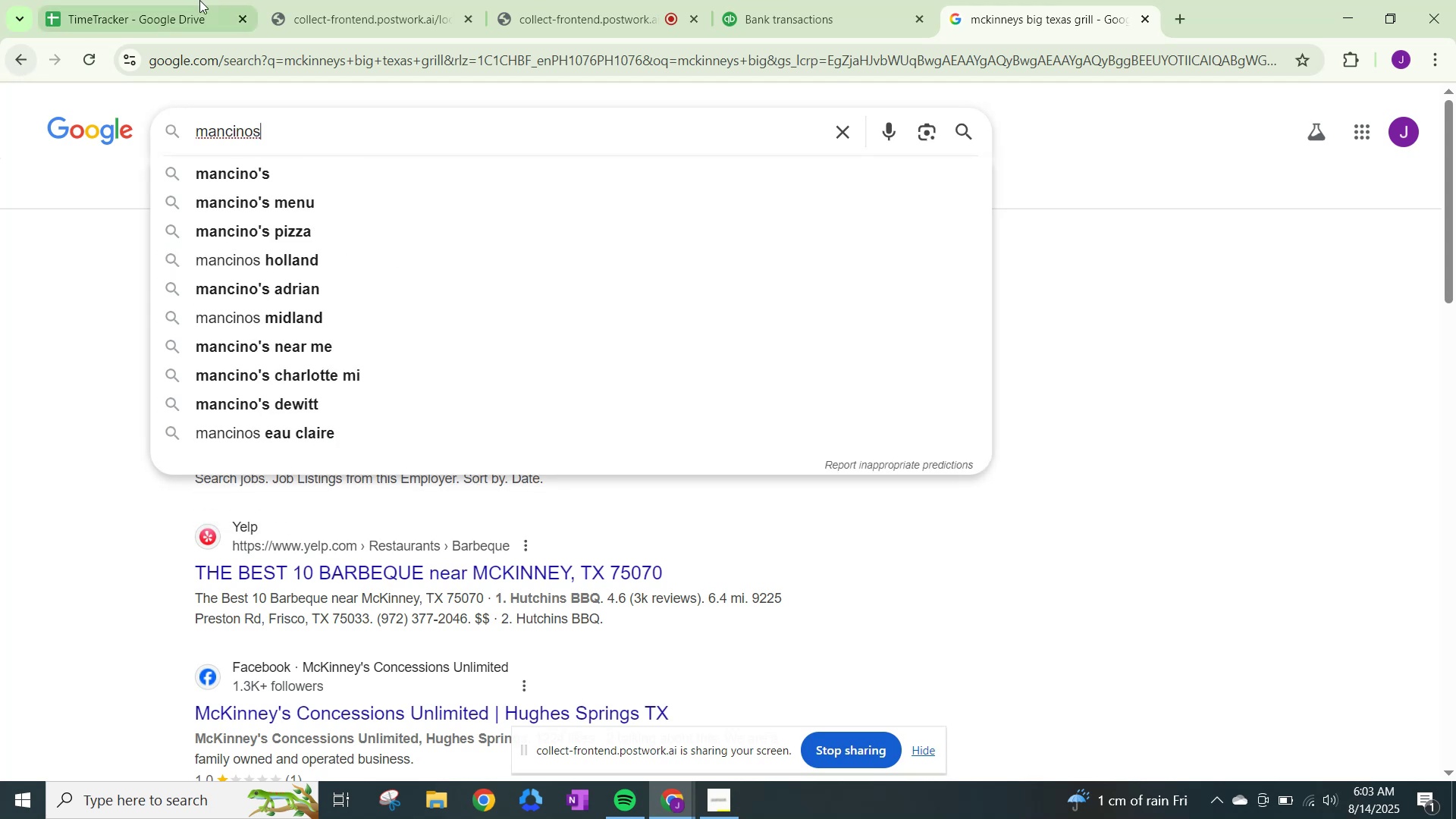 
left_click([836, 0])
 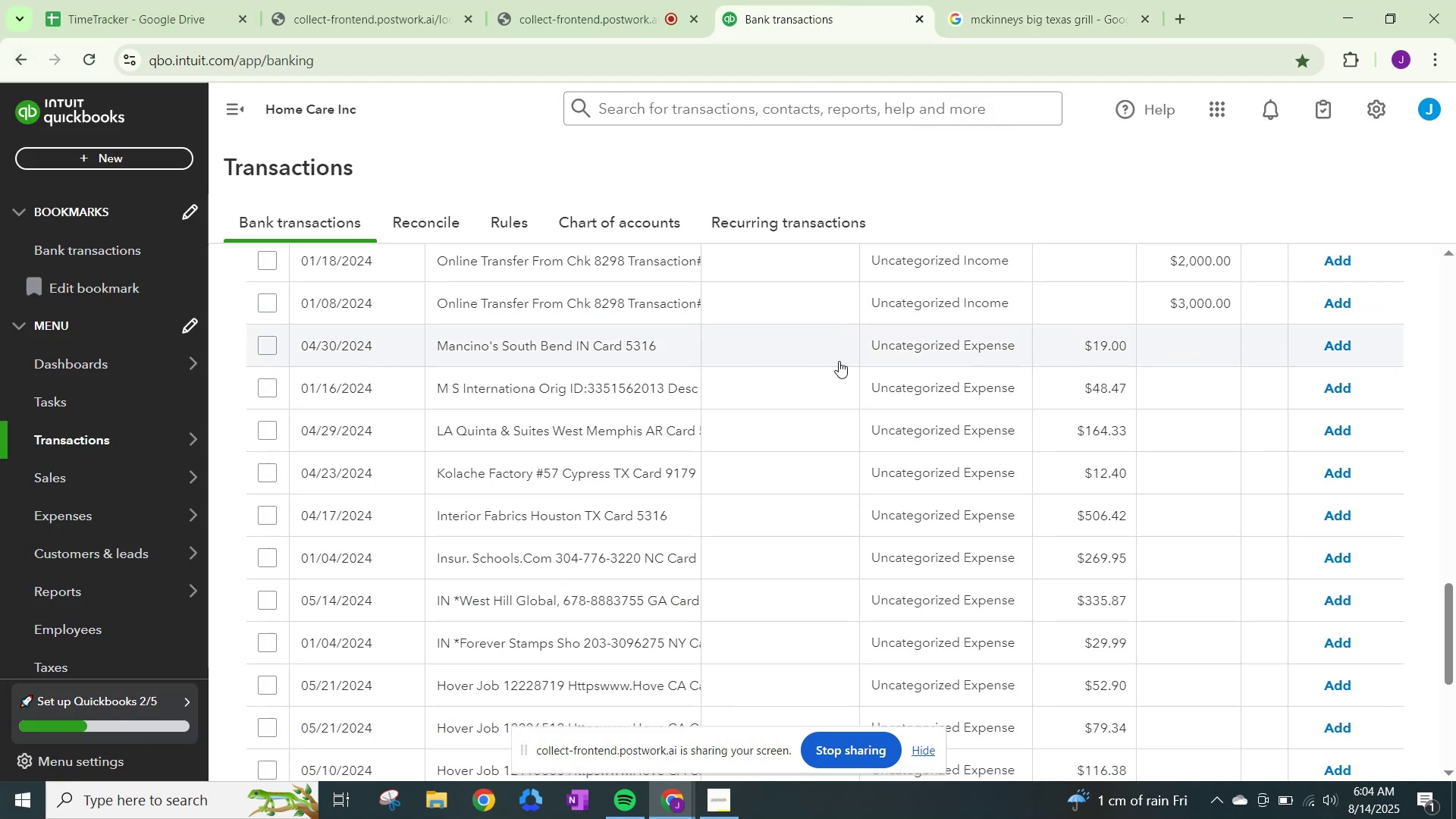 
left_click([924, 347])
 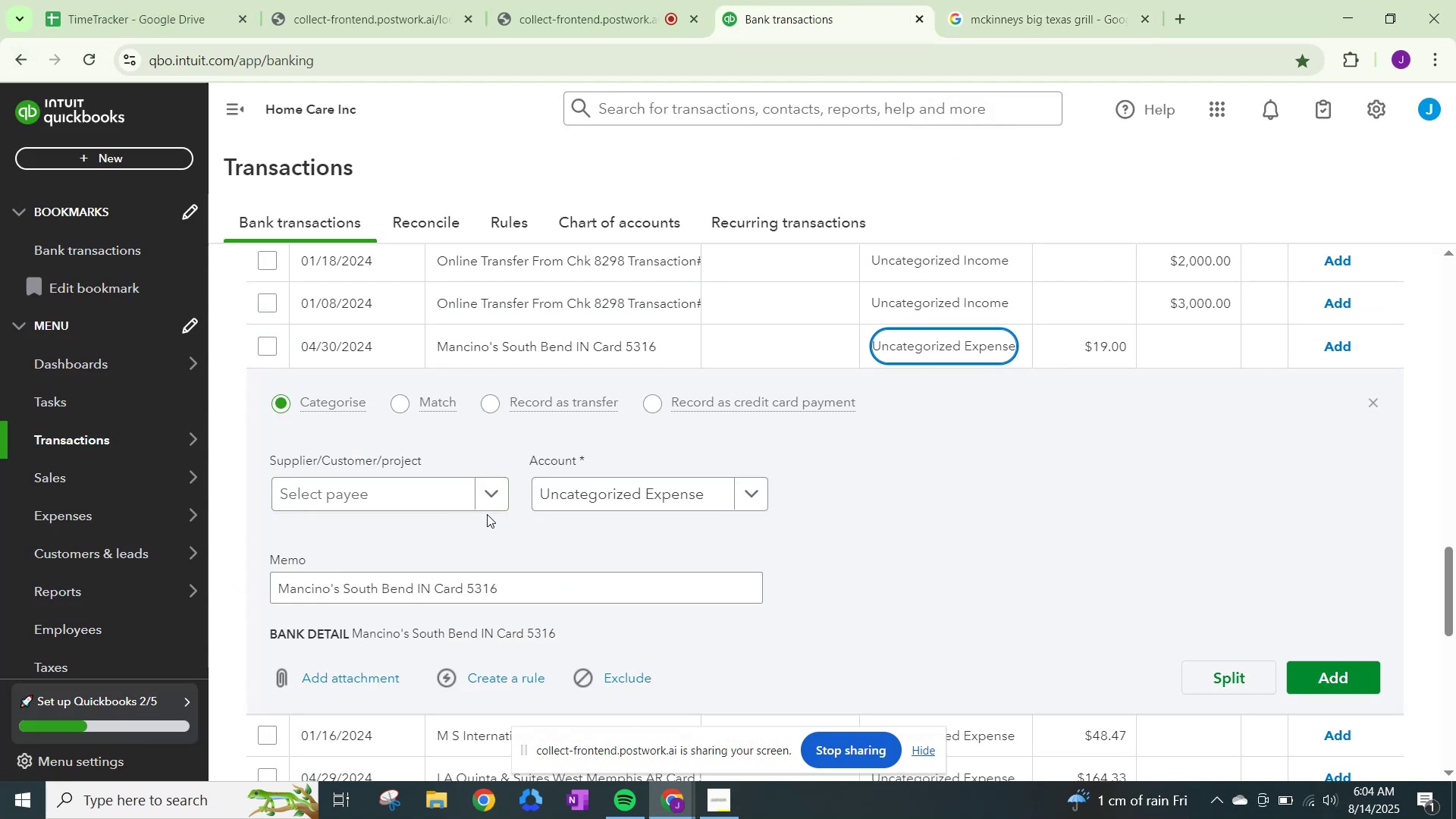 
left_click([490, 495])
 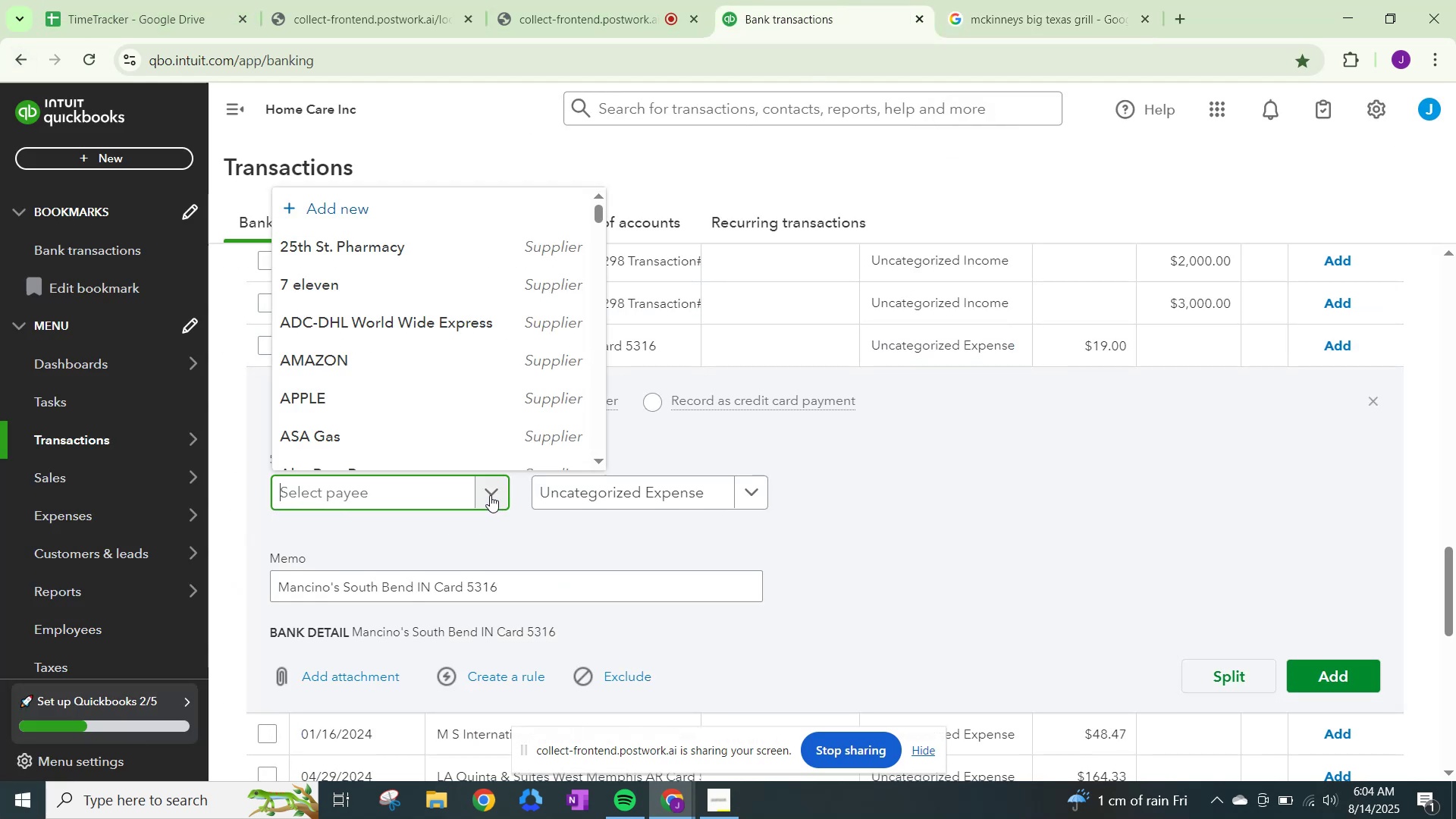 
type(Mancinos)
 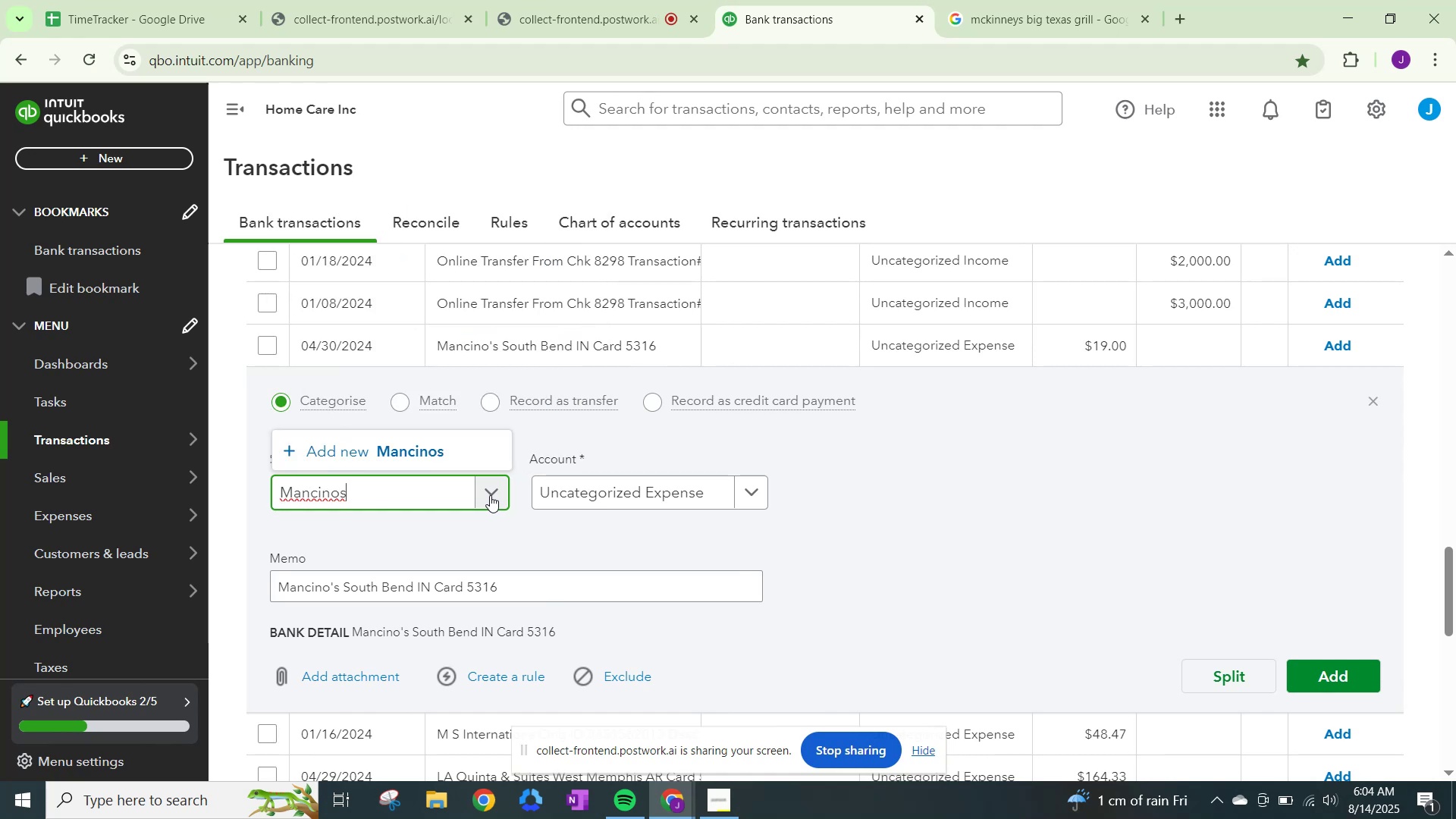 
key(Backspace)
 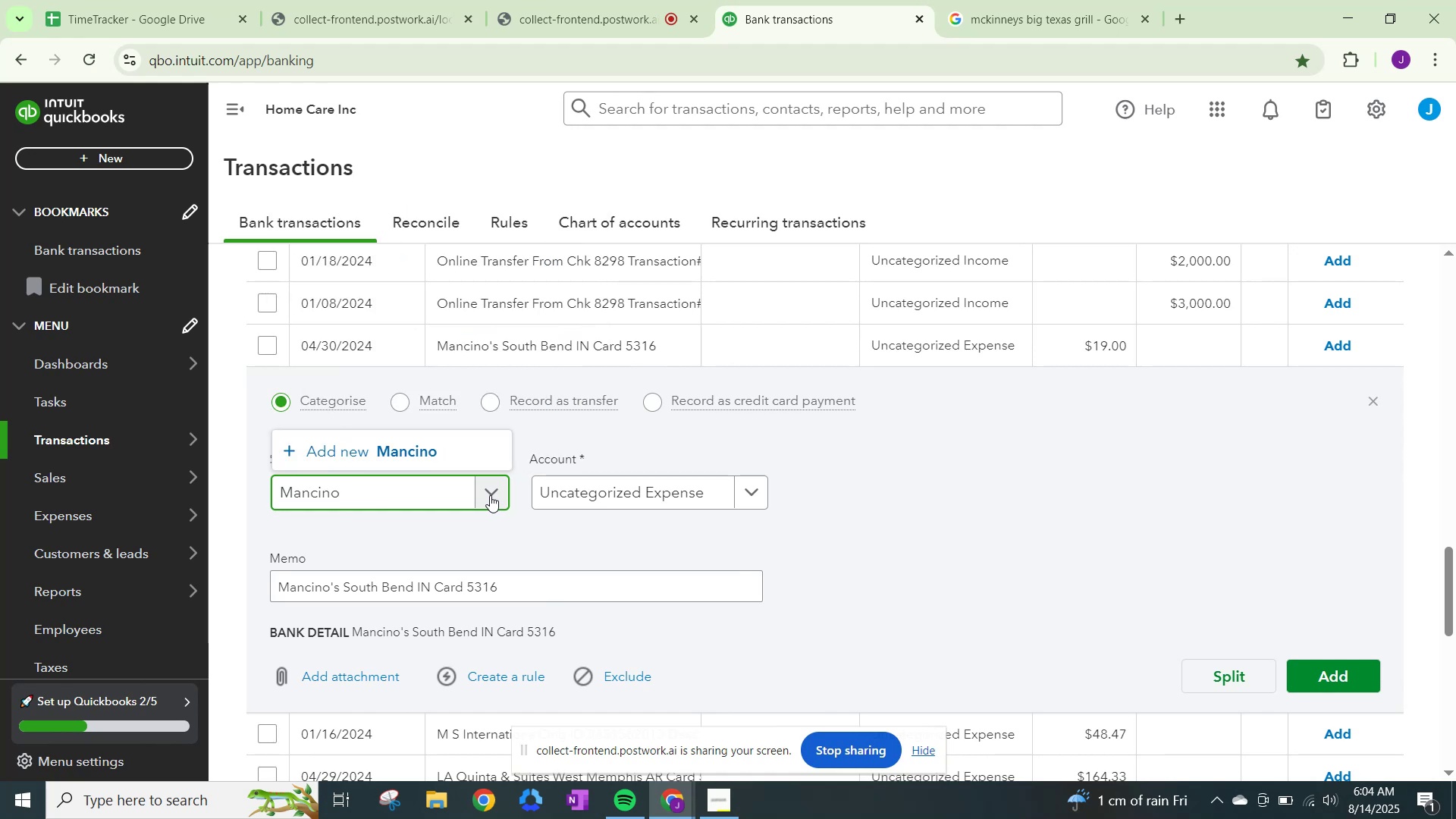 
key(Quote)
 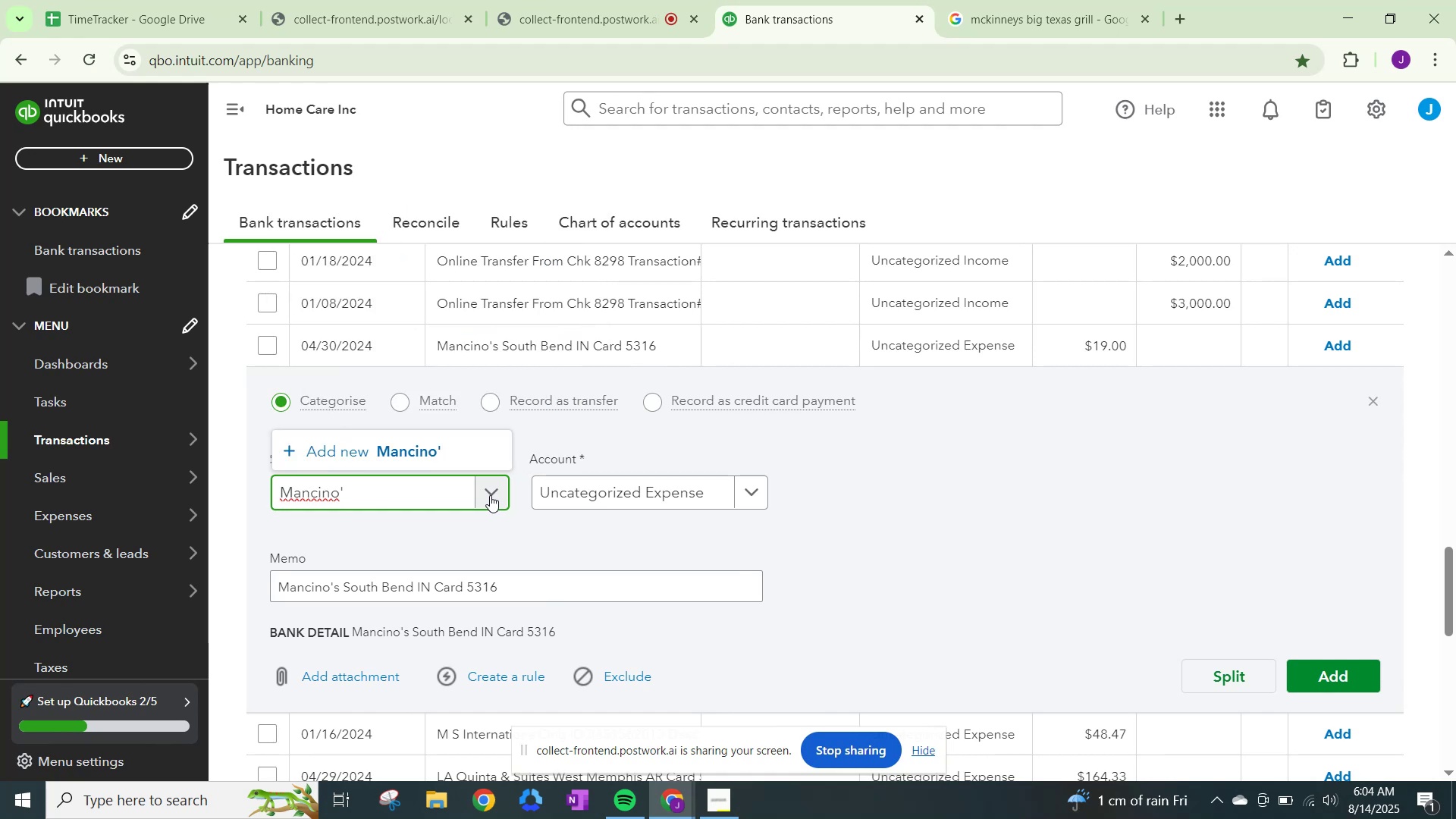 
key(S)
 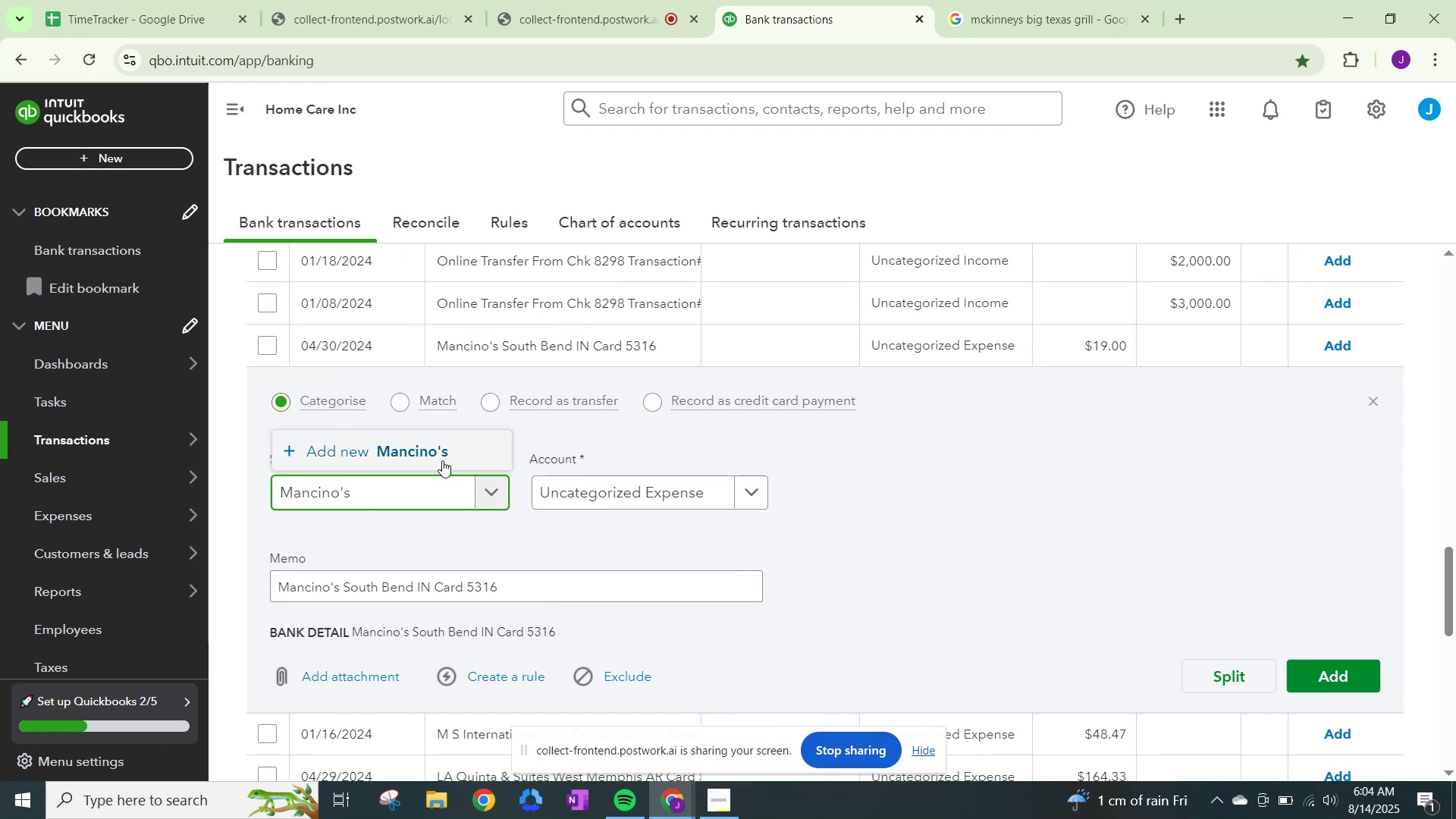 
left_click([442, 460])
 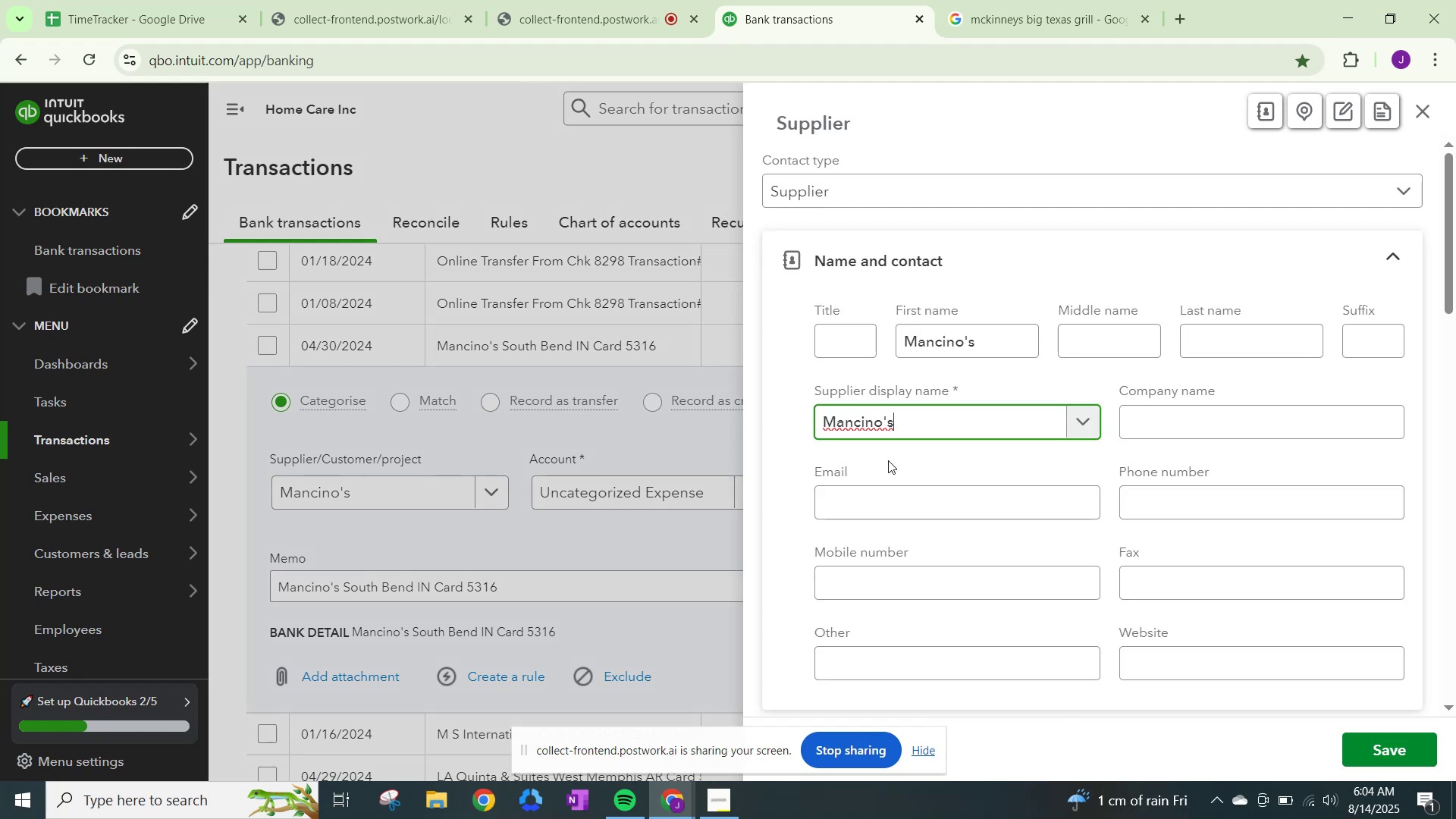 
scroll: coordinate [1097, 461], scroll_direction: down, amount: 17.0
 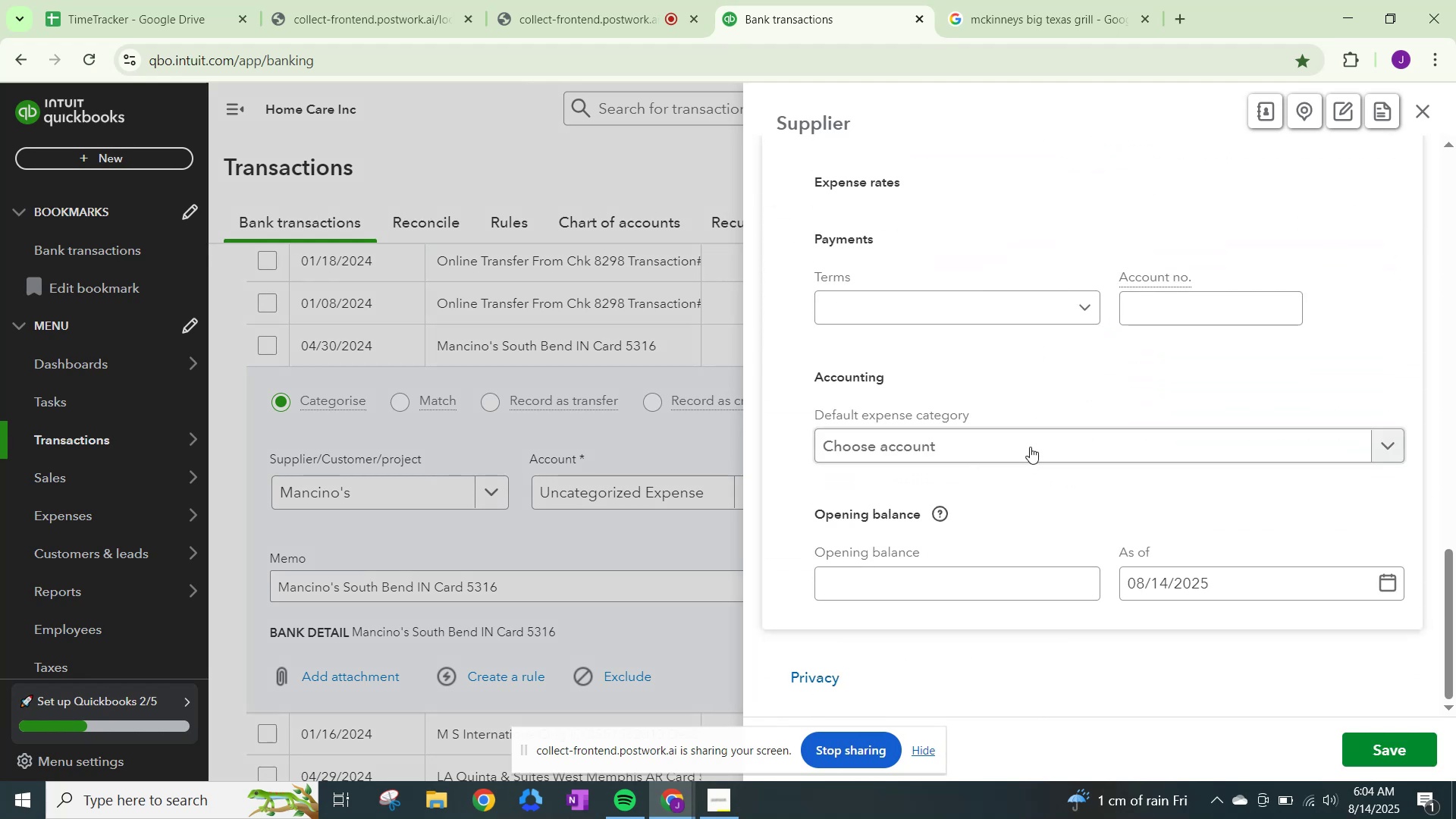 
left_click([1042, 433])
 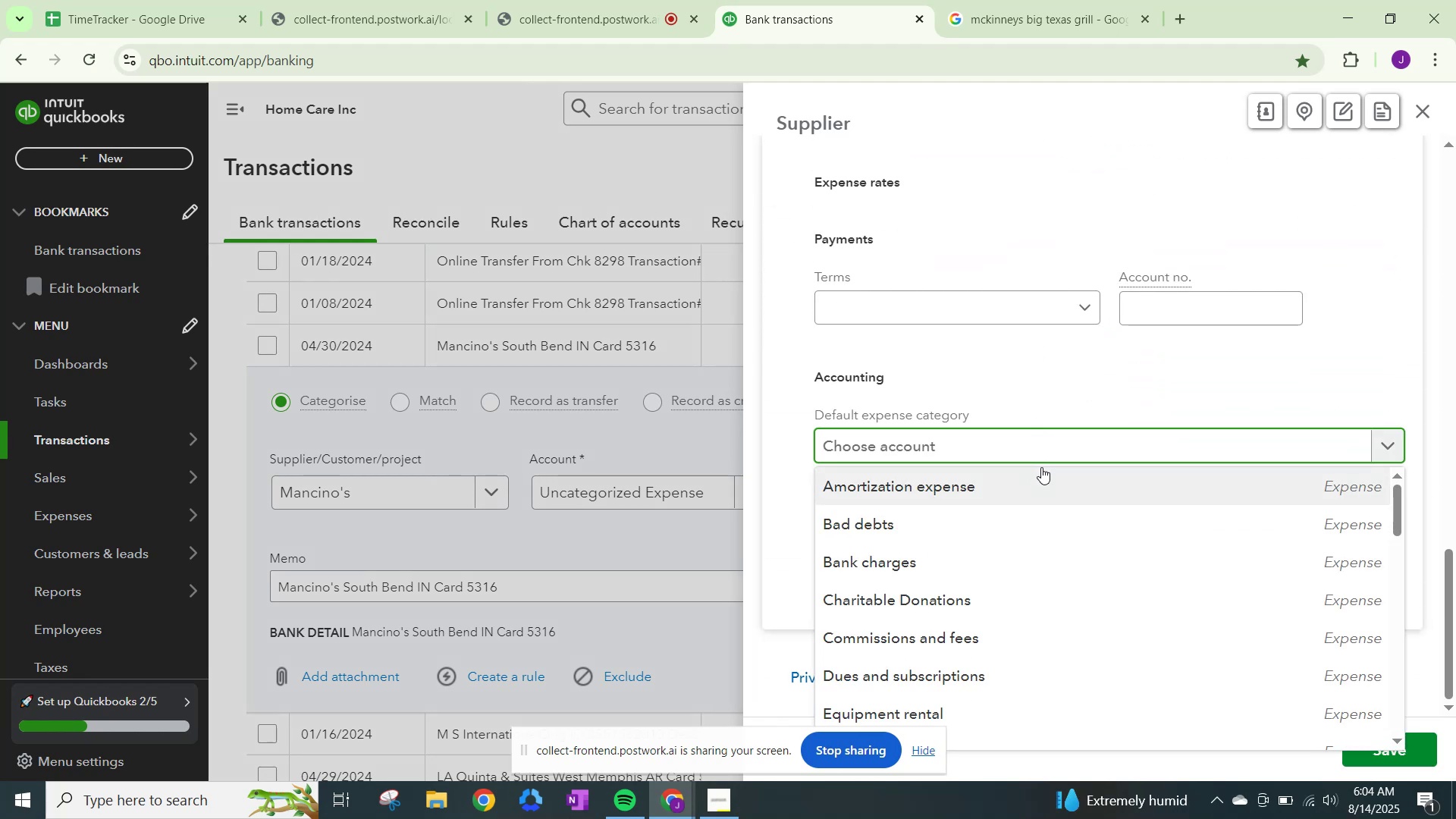 
wait(7.04)
 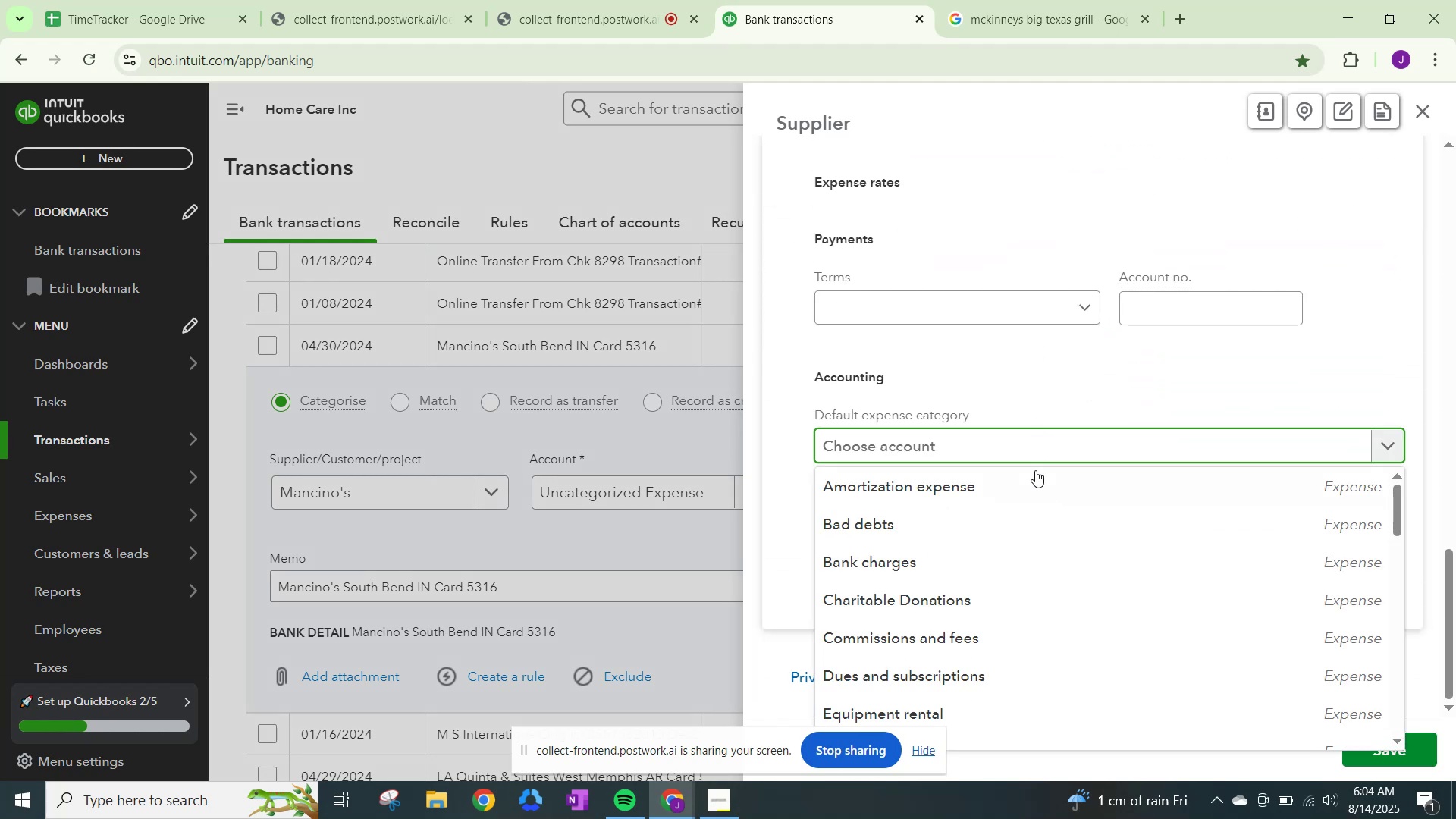 
type(eals)
 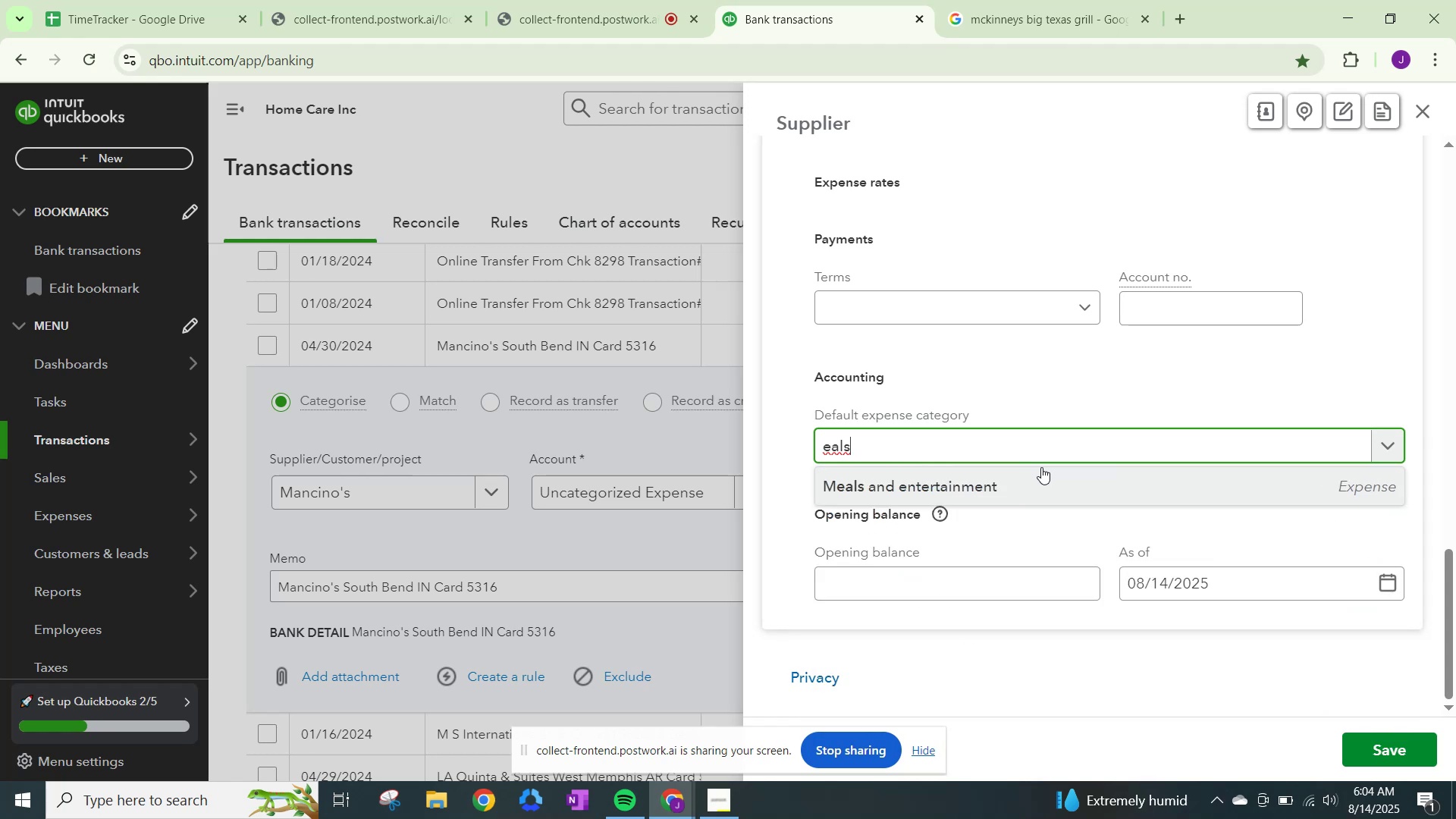 
left_click([1038, 483])
 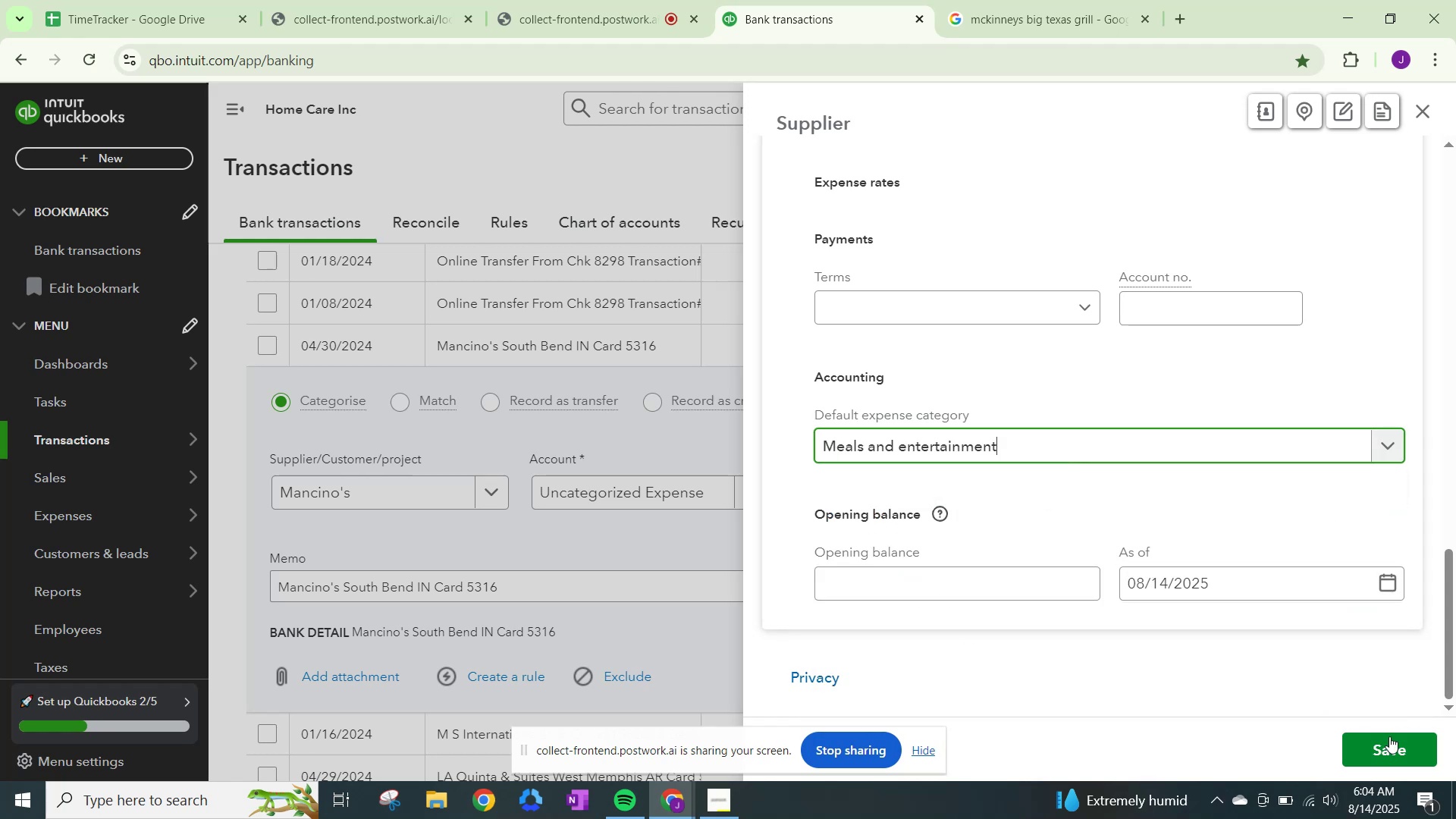 
left_click([1389, 738])
 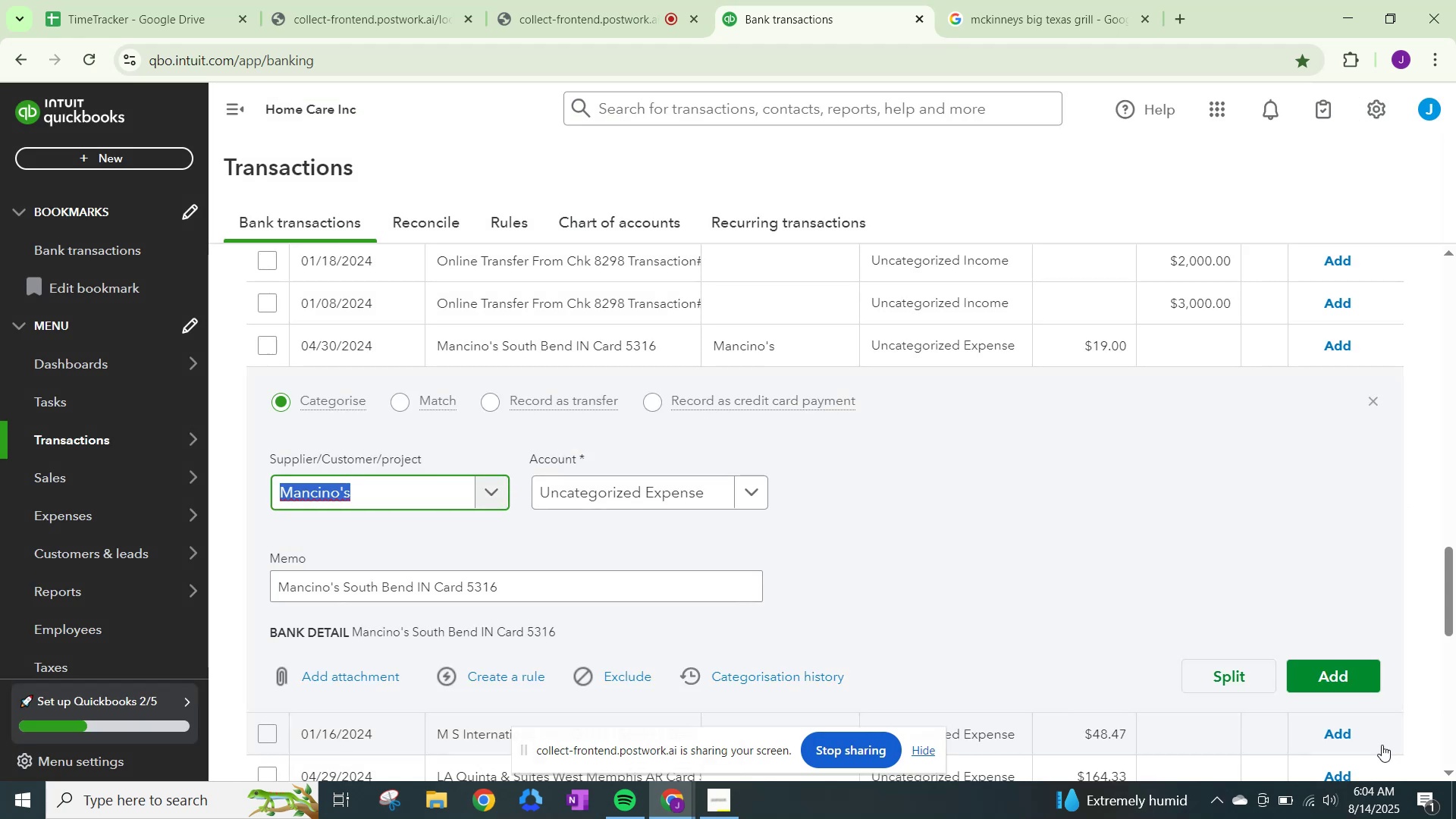 
wait(9.56)
 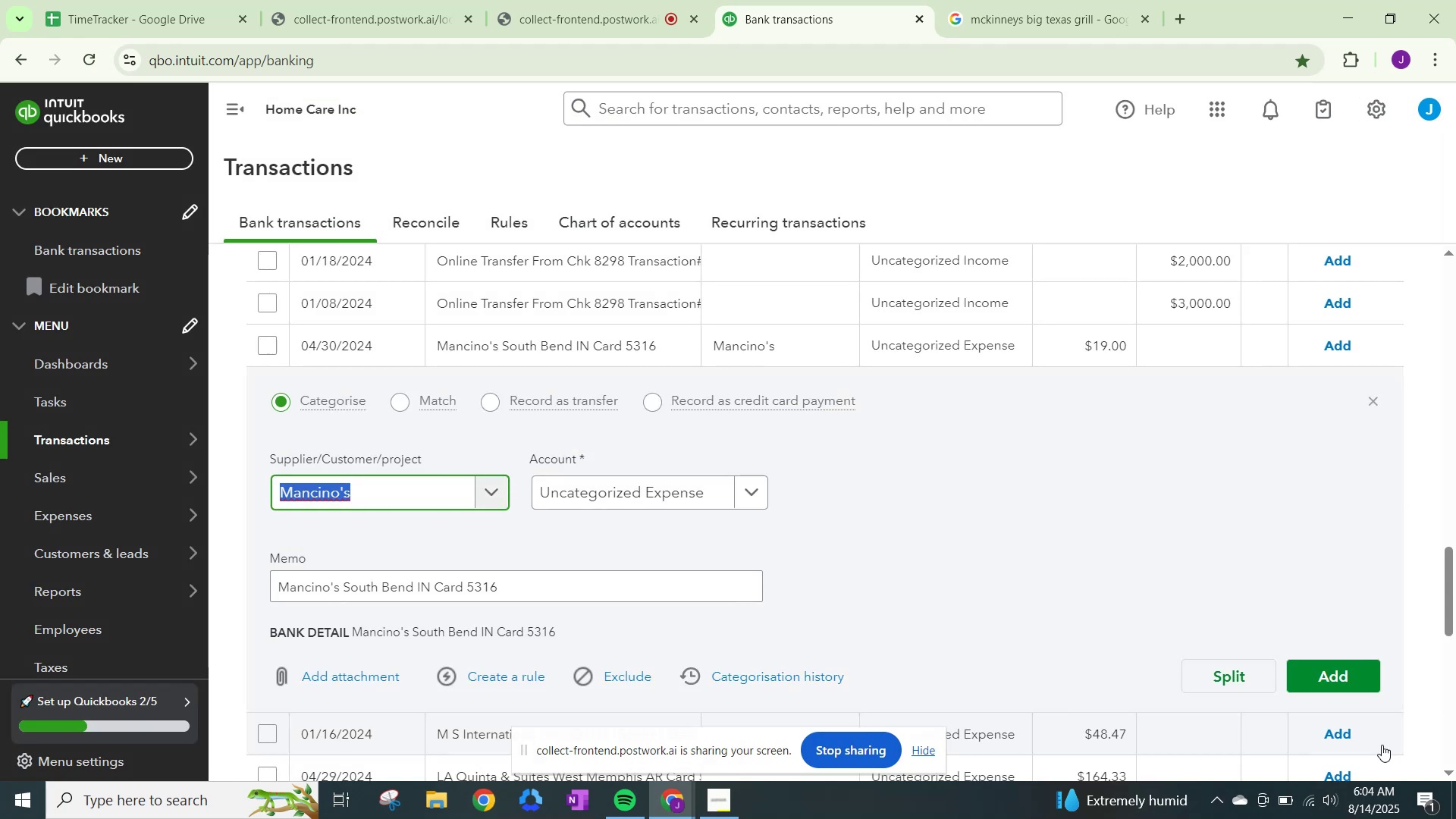 
left_click([631, 481])
 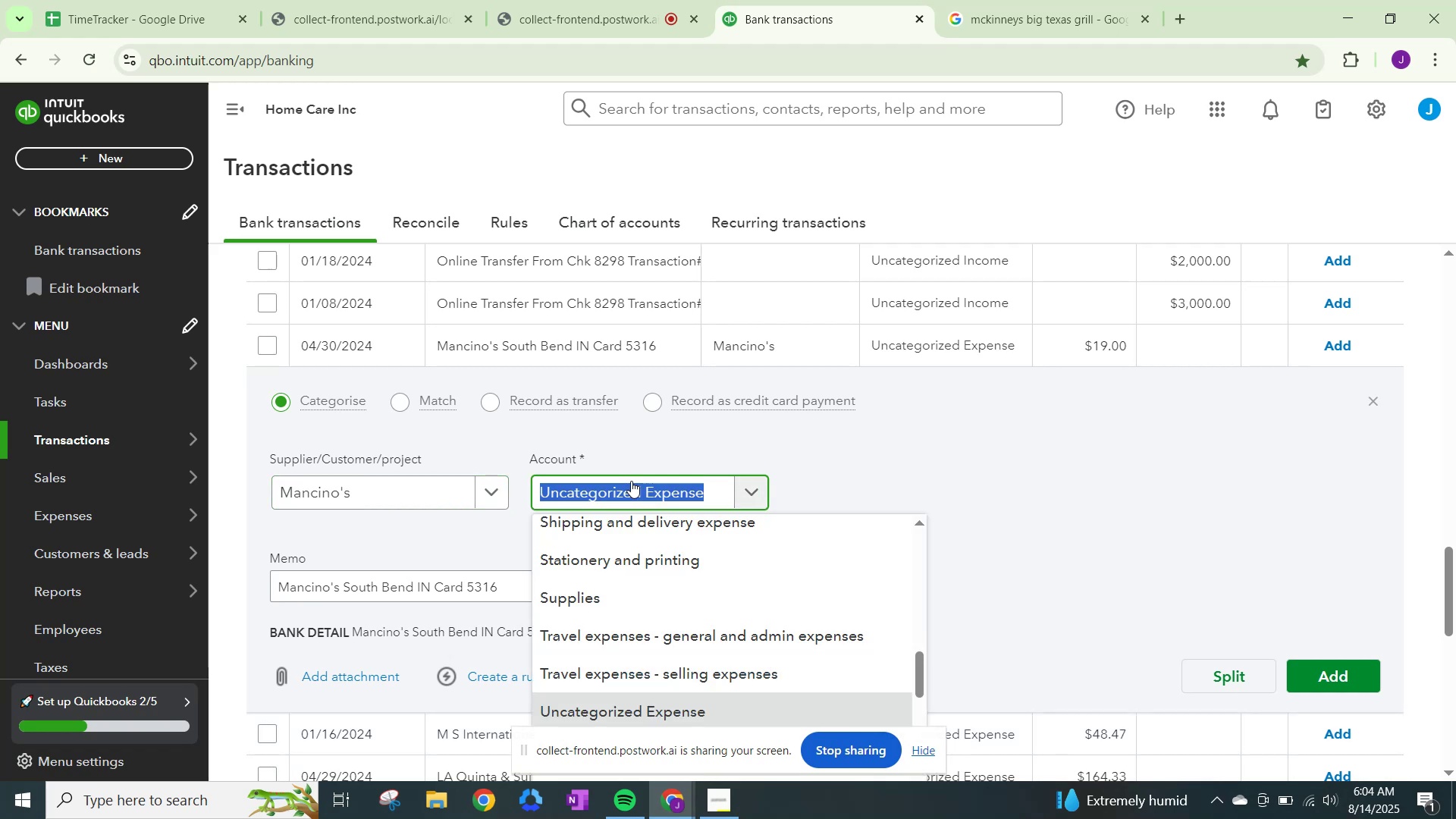 
type(meals)
 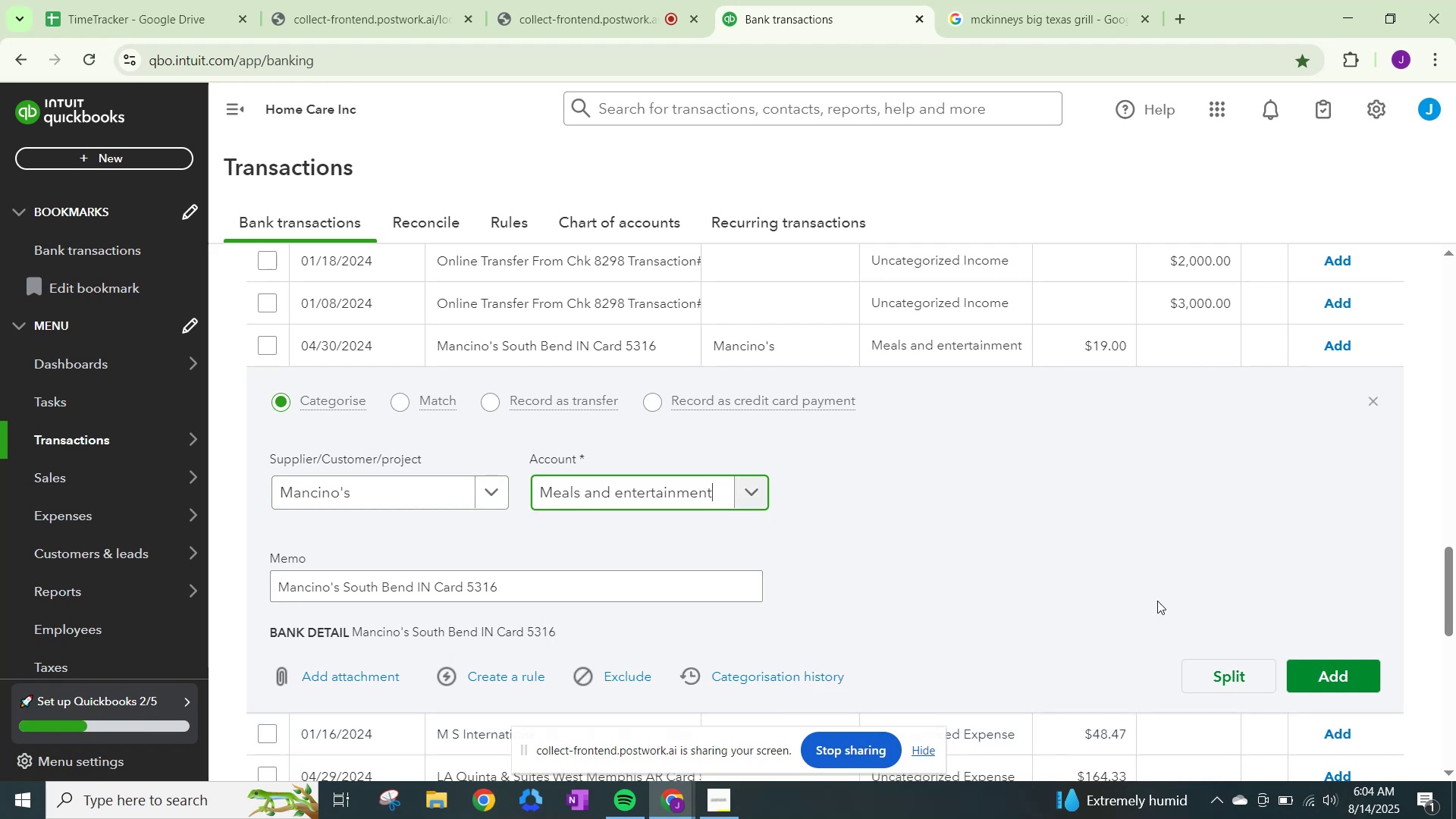 
left_click([1316, 669])
 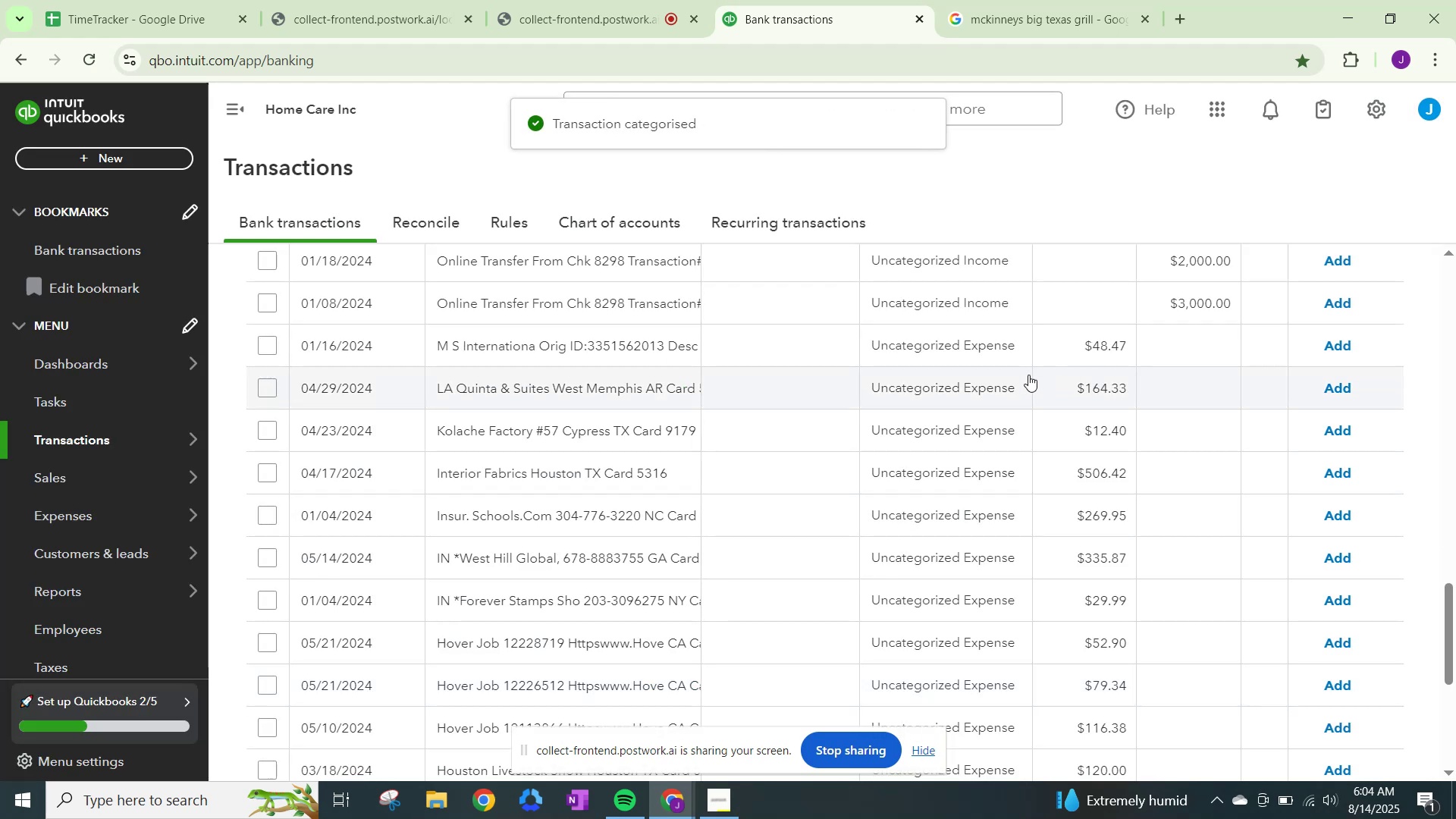 
wait(9.64)
 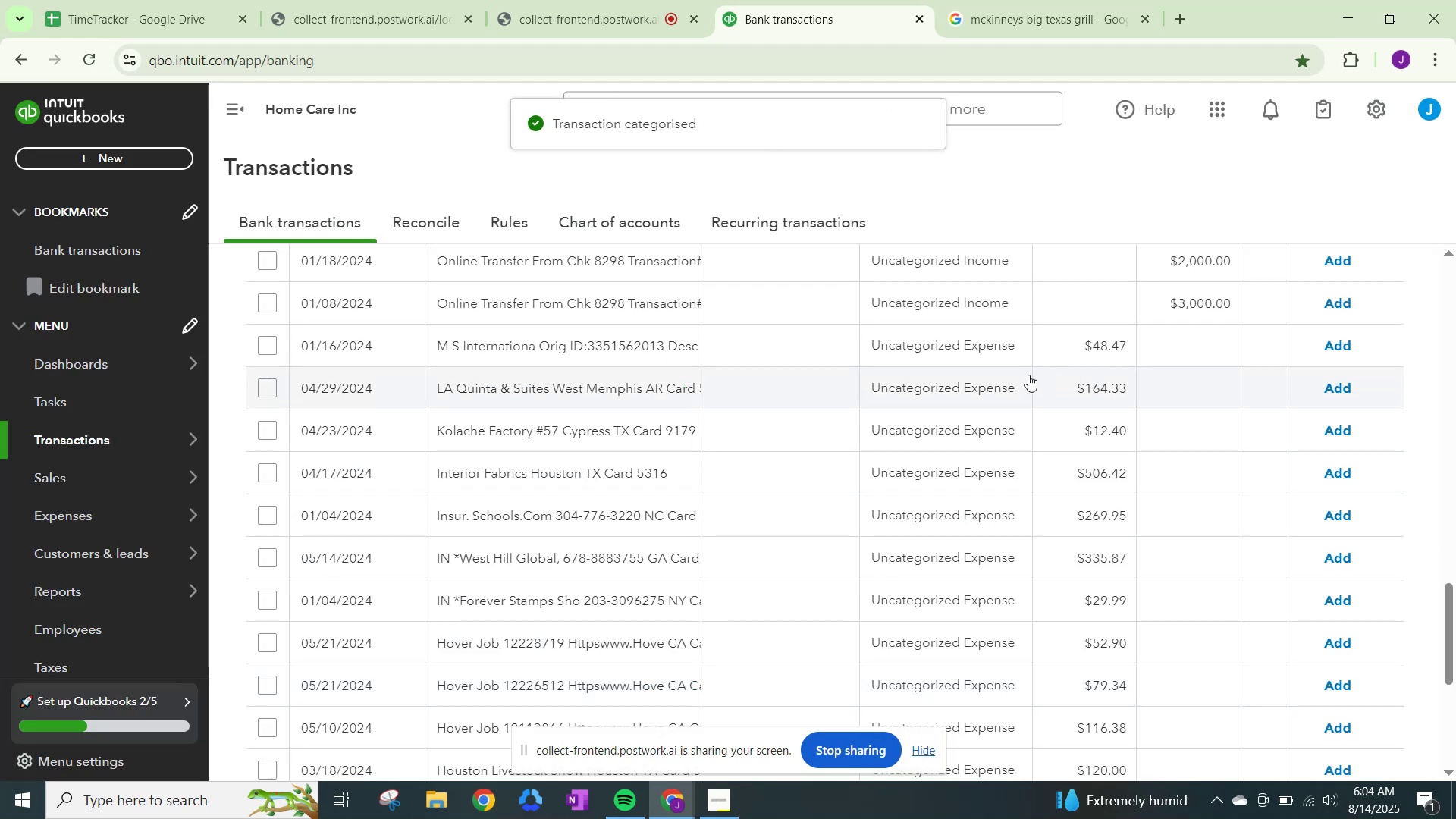 
left_click([1031, 0])
 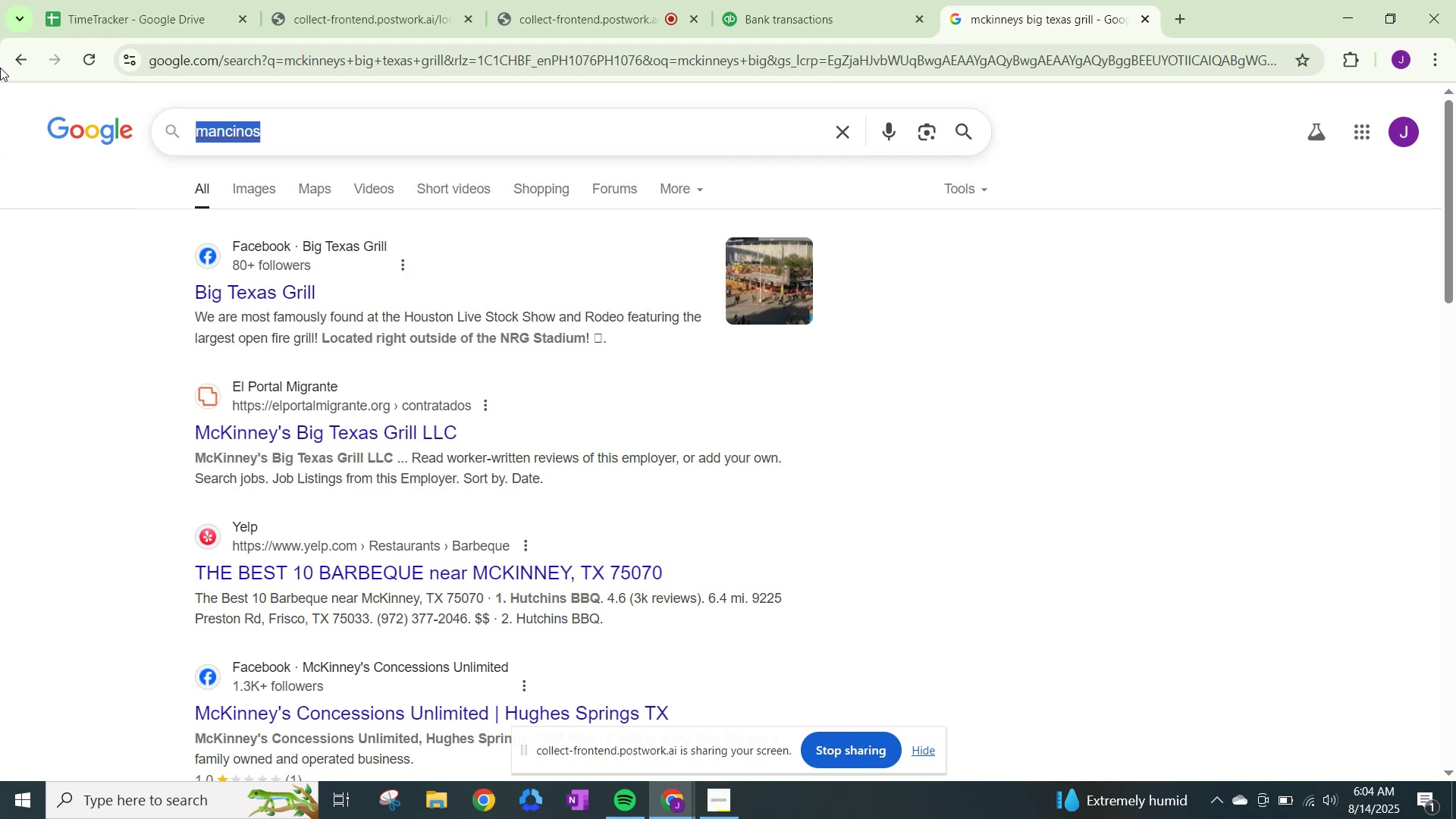 
type(m s internationa)
 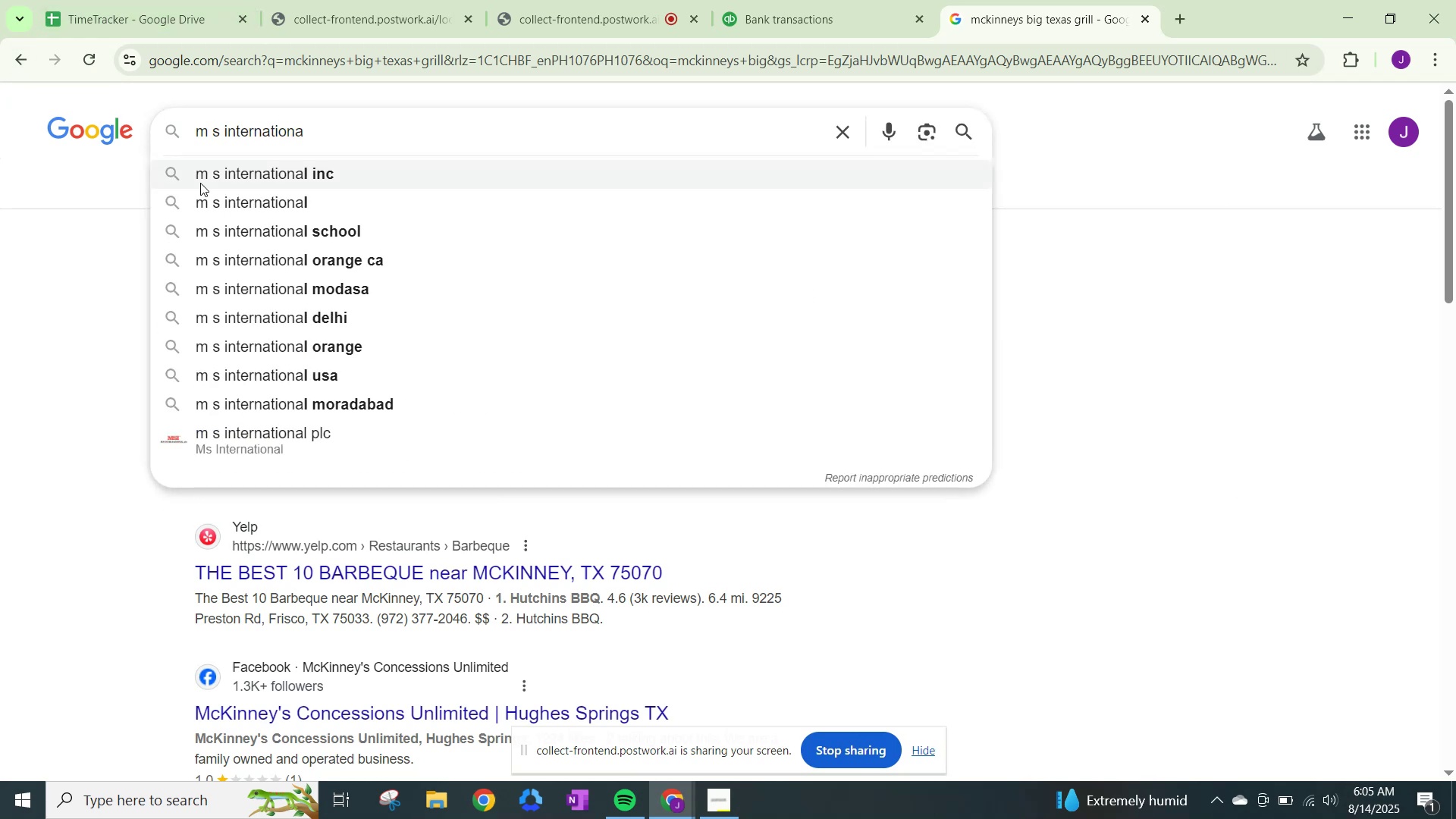 
left_click([214, 182])
 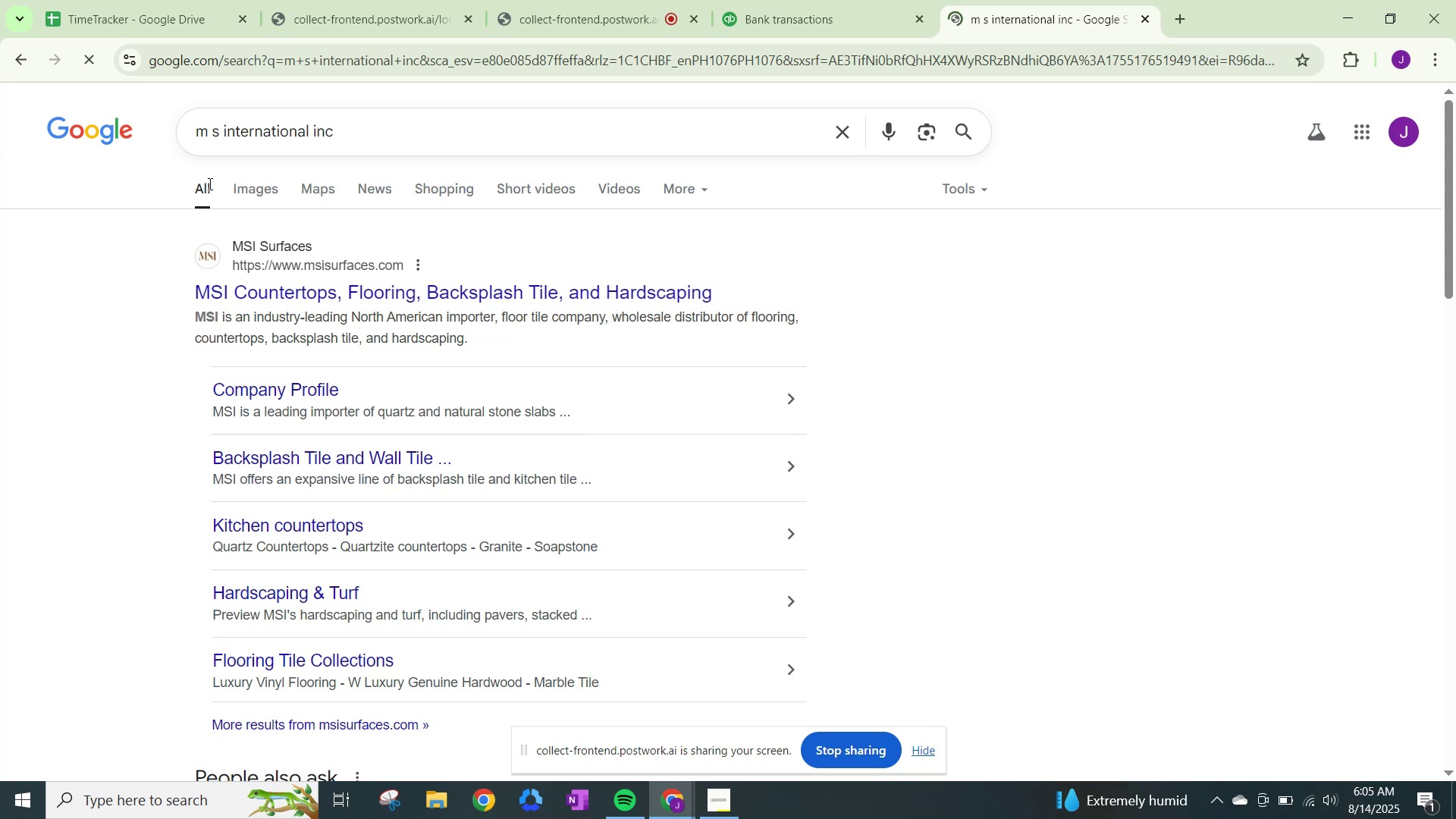 
scroll: coordinate [247, 392], scroll_direction: down, amount: 4.0
 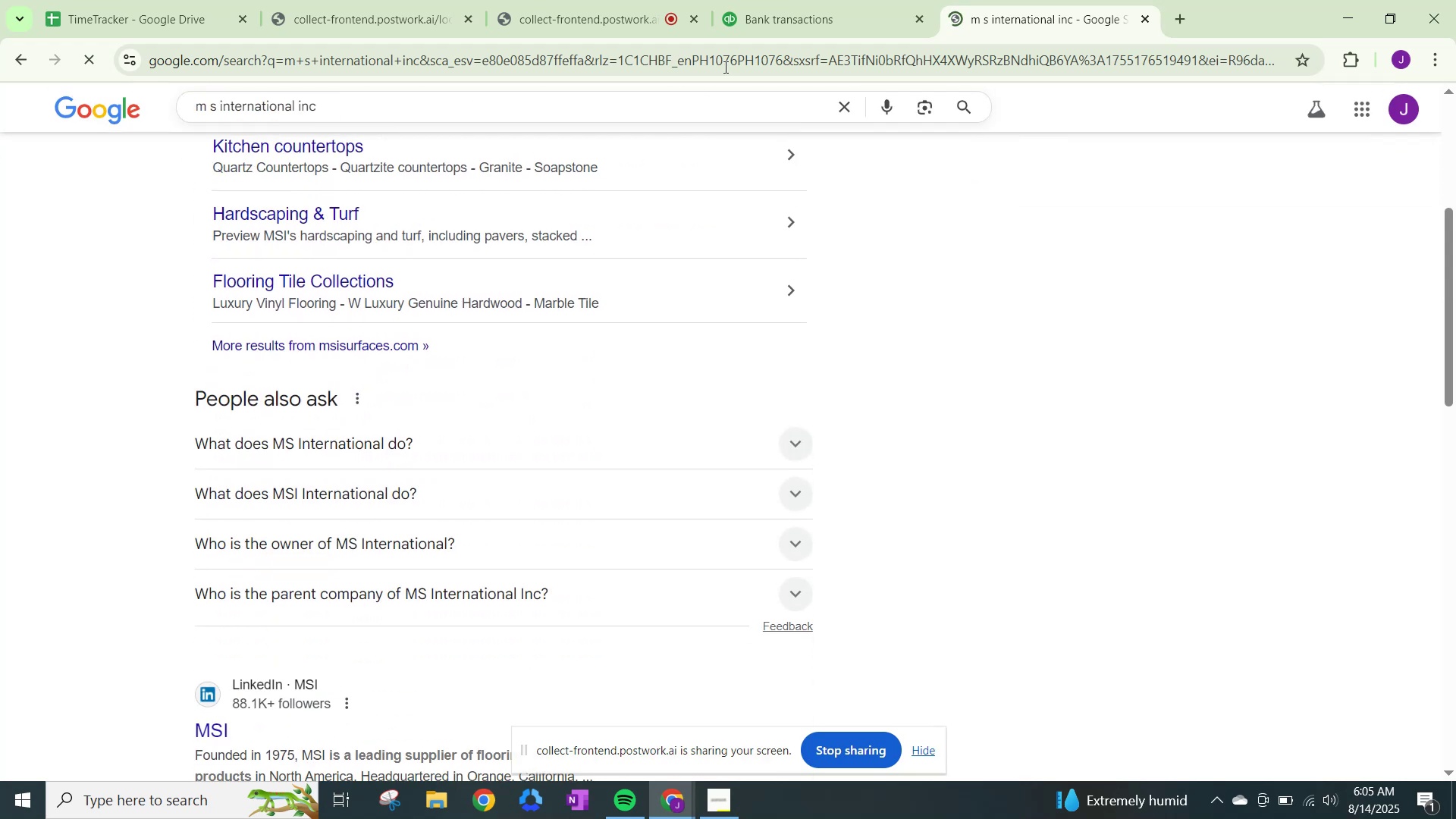 
left_click([774, 17])
 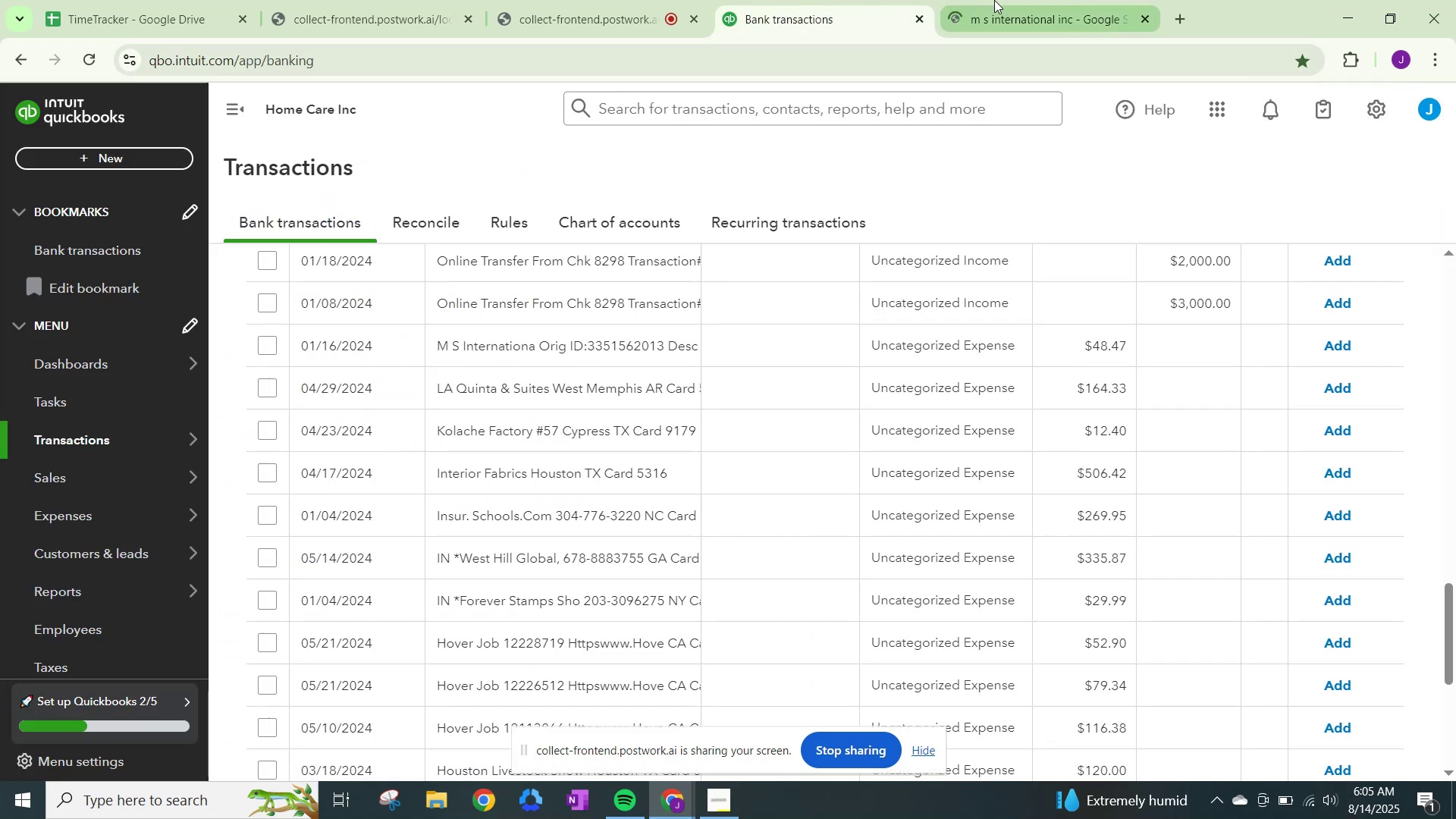 
left_click([1002, 0])
 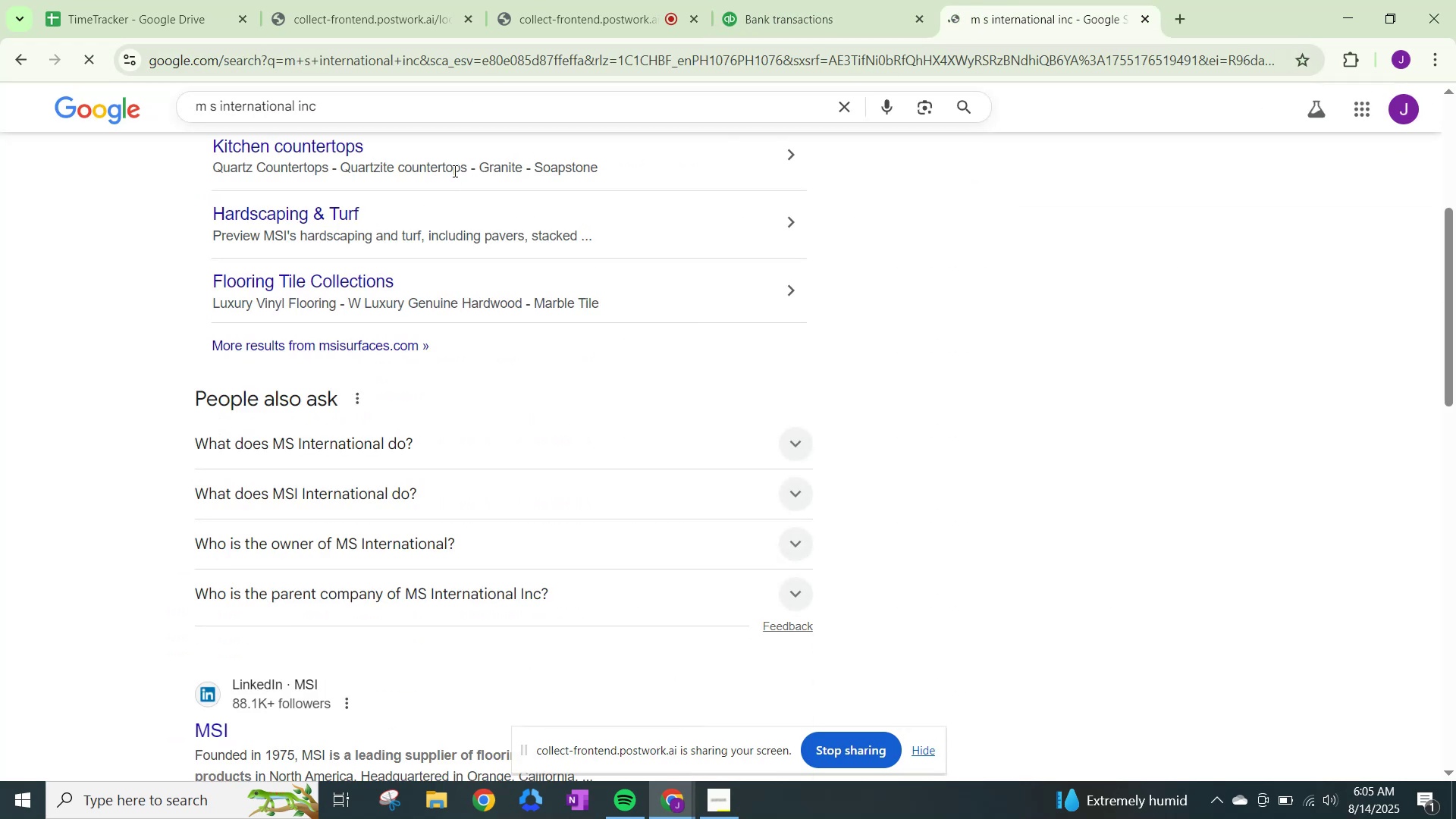 
left_click([394, 102])
 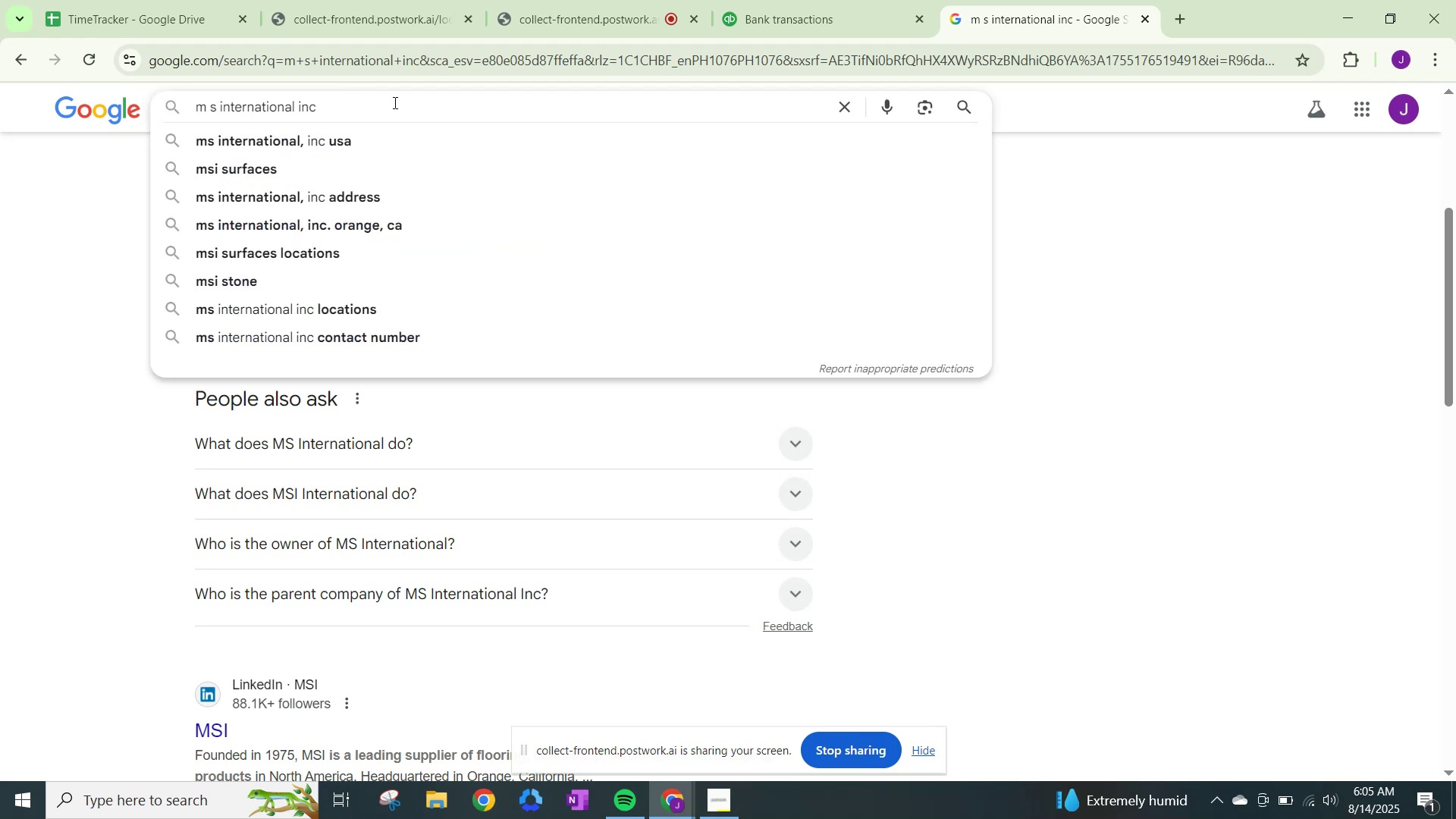 
key(Backspace)
 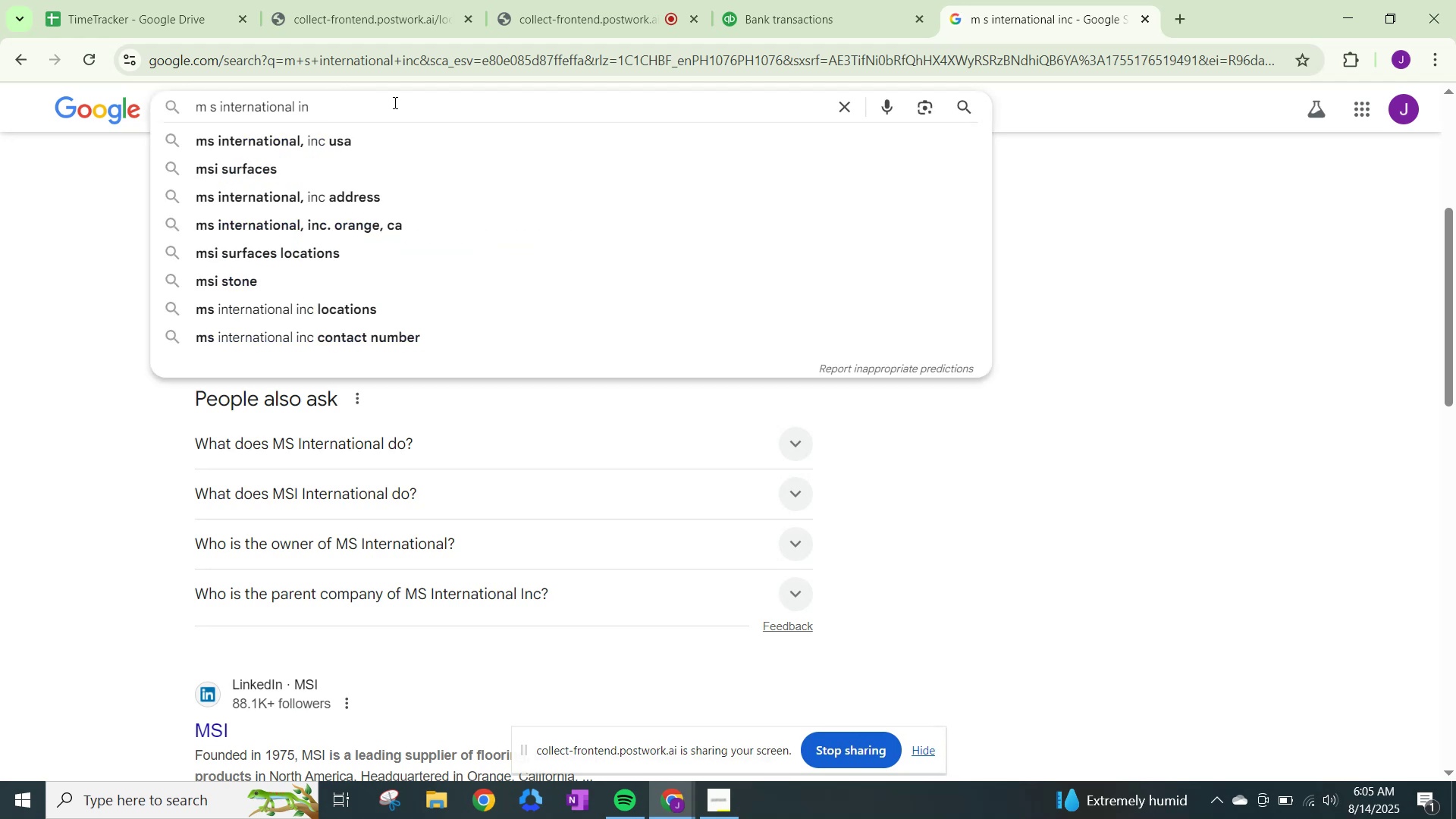 
key(Backspace)
 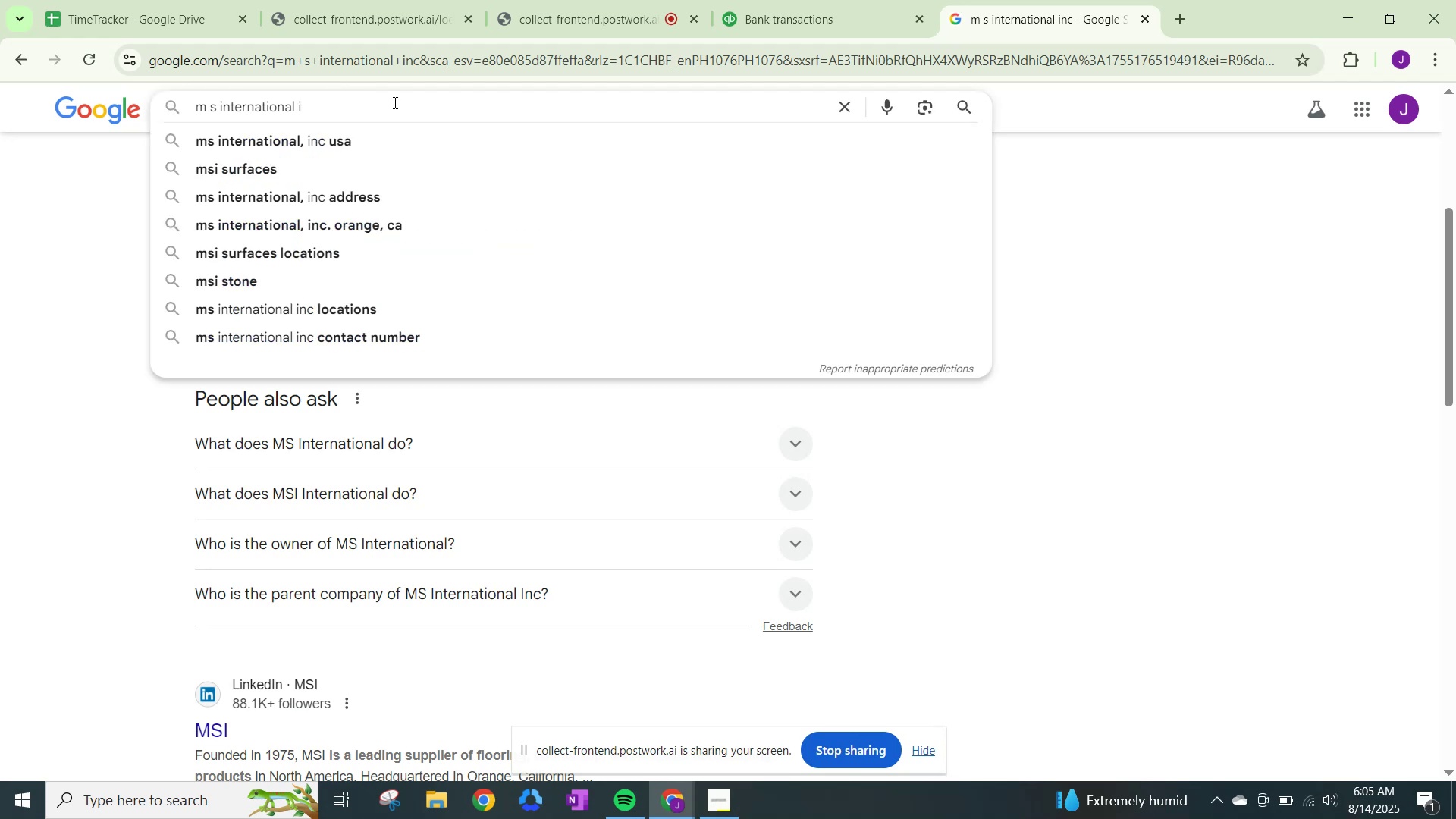 
key(Backspace)
 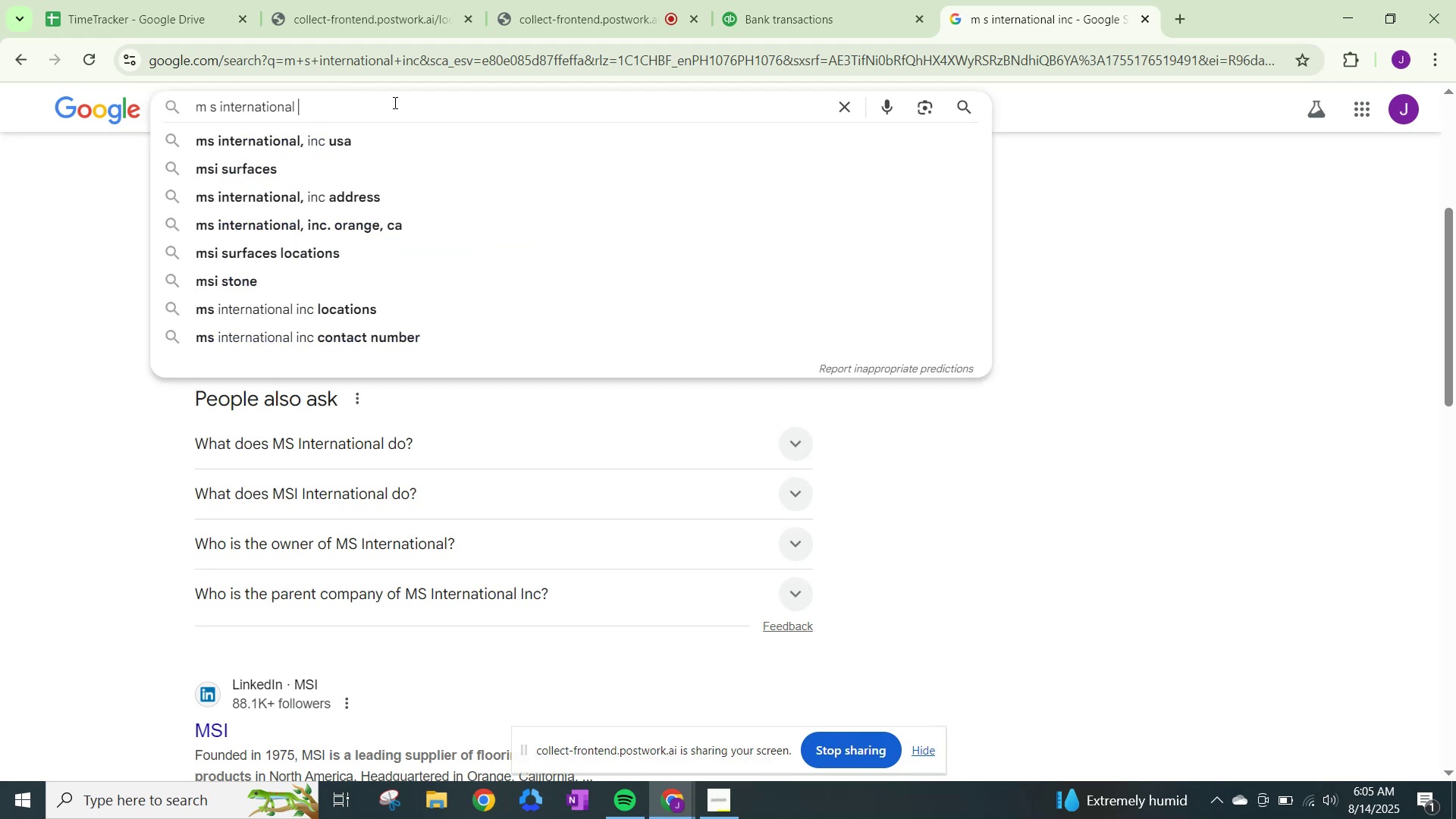 
key(Enter)
 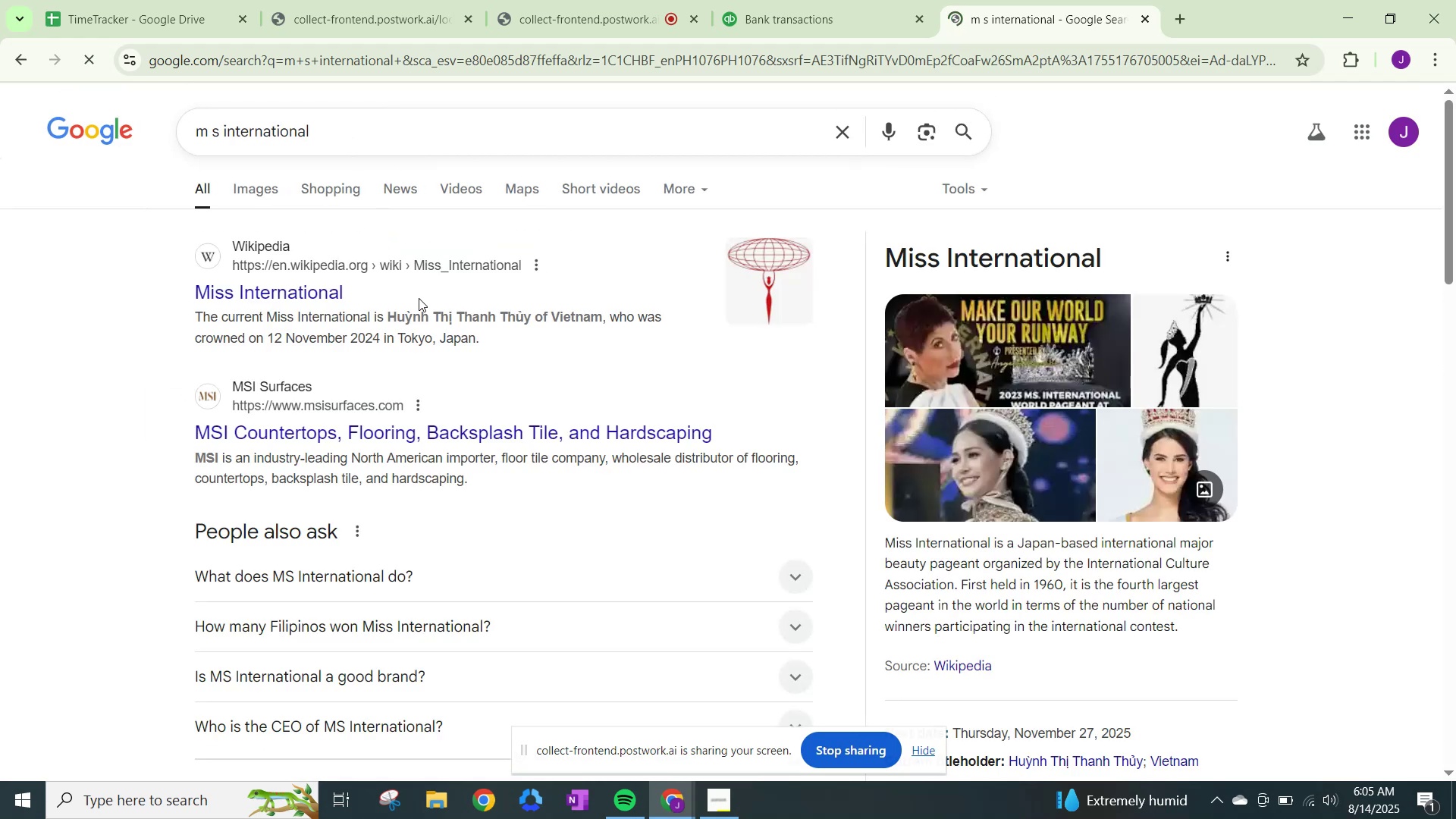 
scroll: coordinate [378, 305], scroll_direction: down, amount: 3.0
 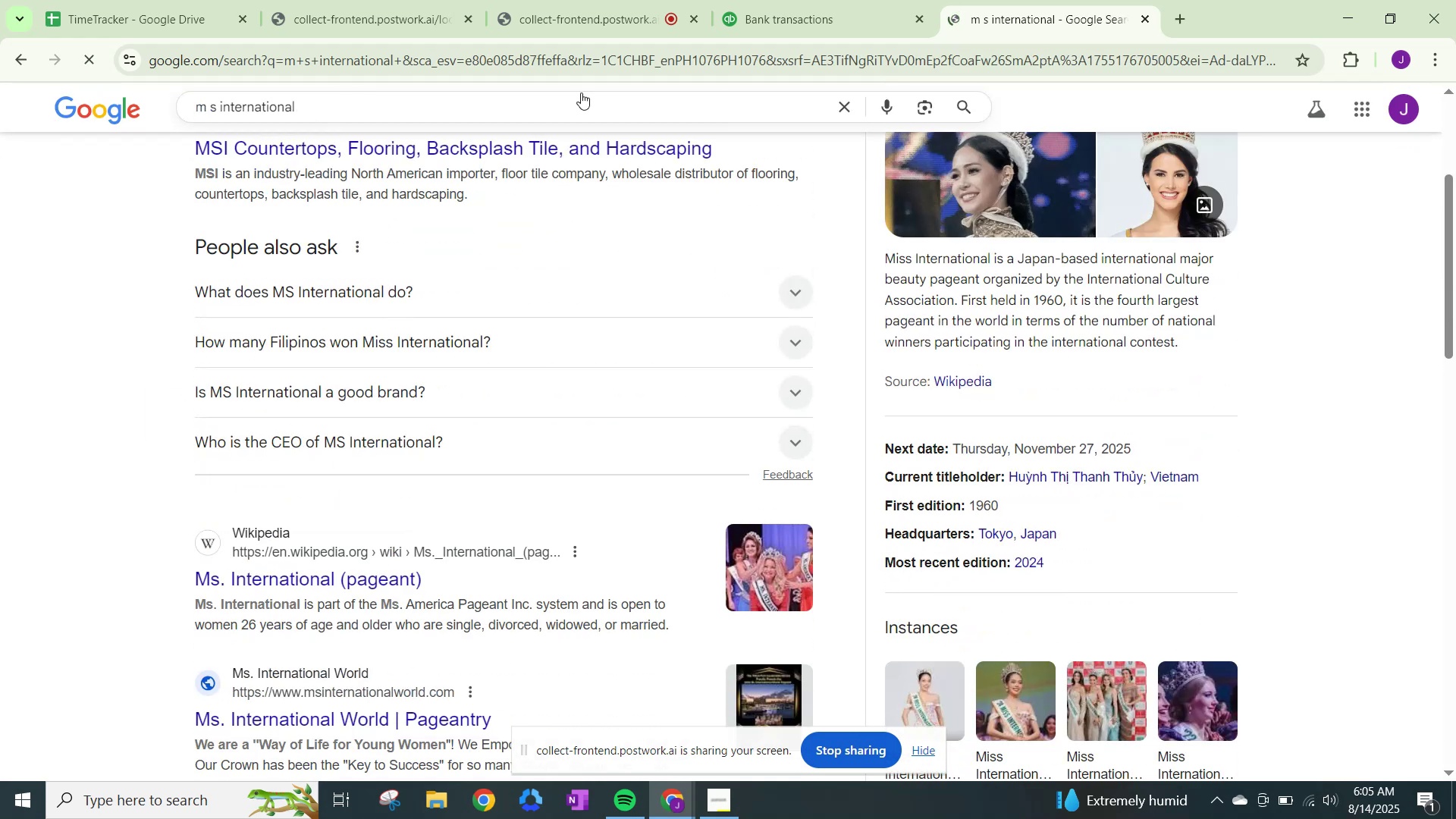 
left_click([791, 0])
 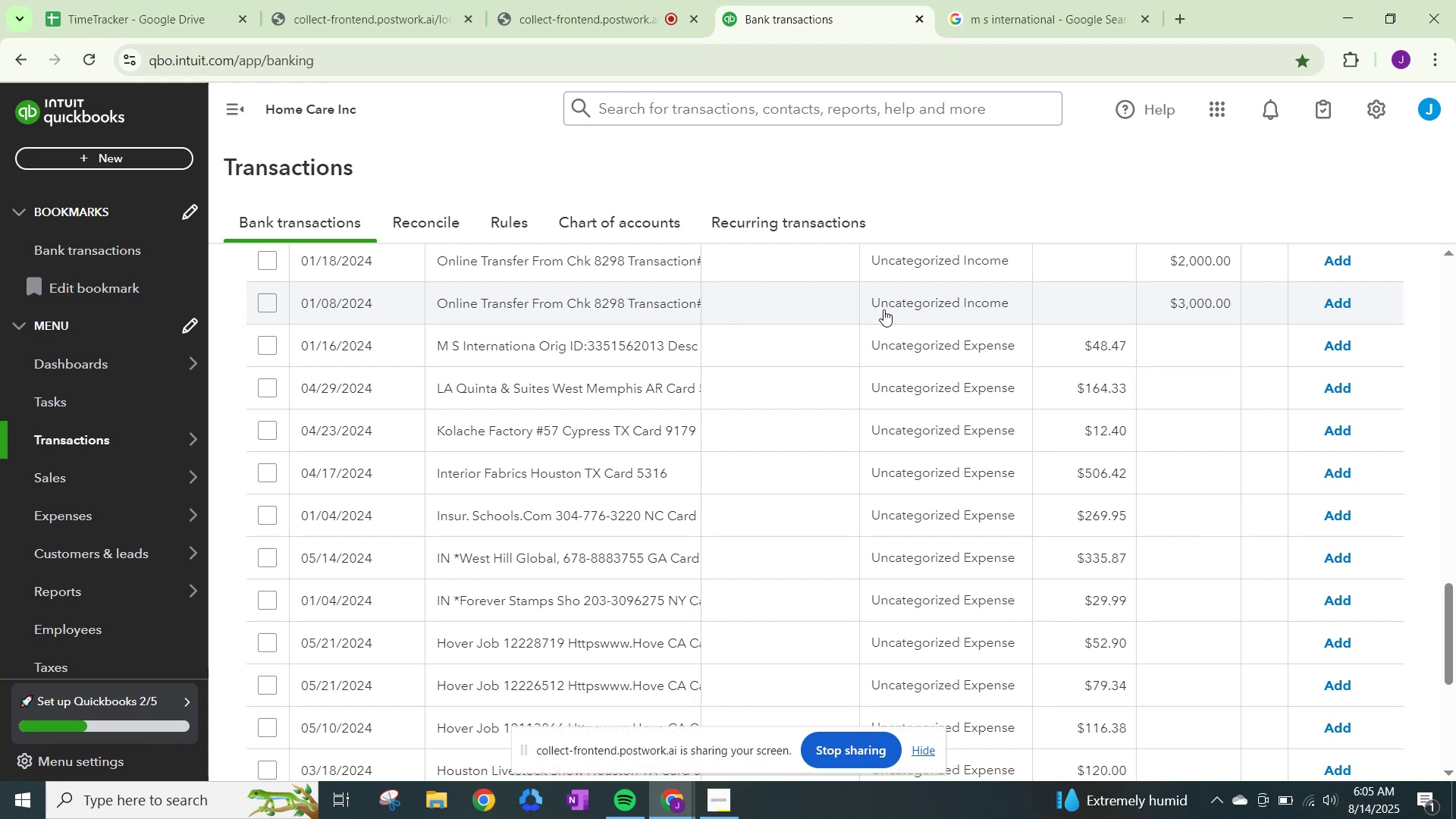 
left_click([918, 341])
 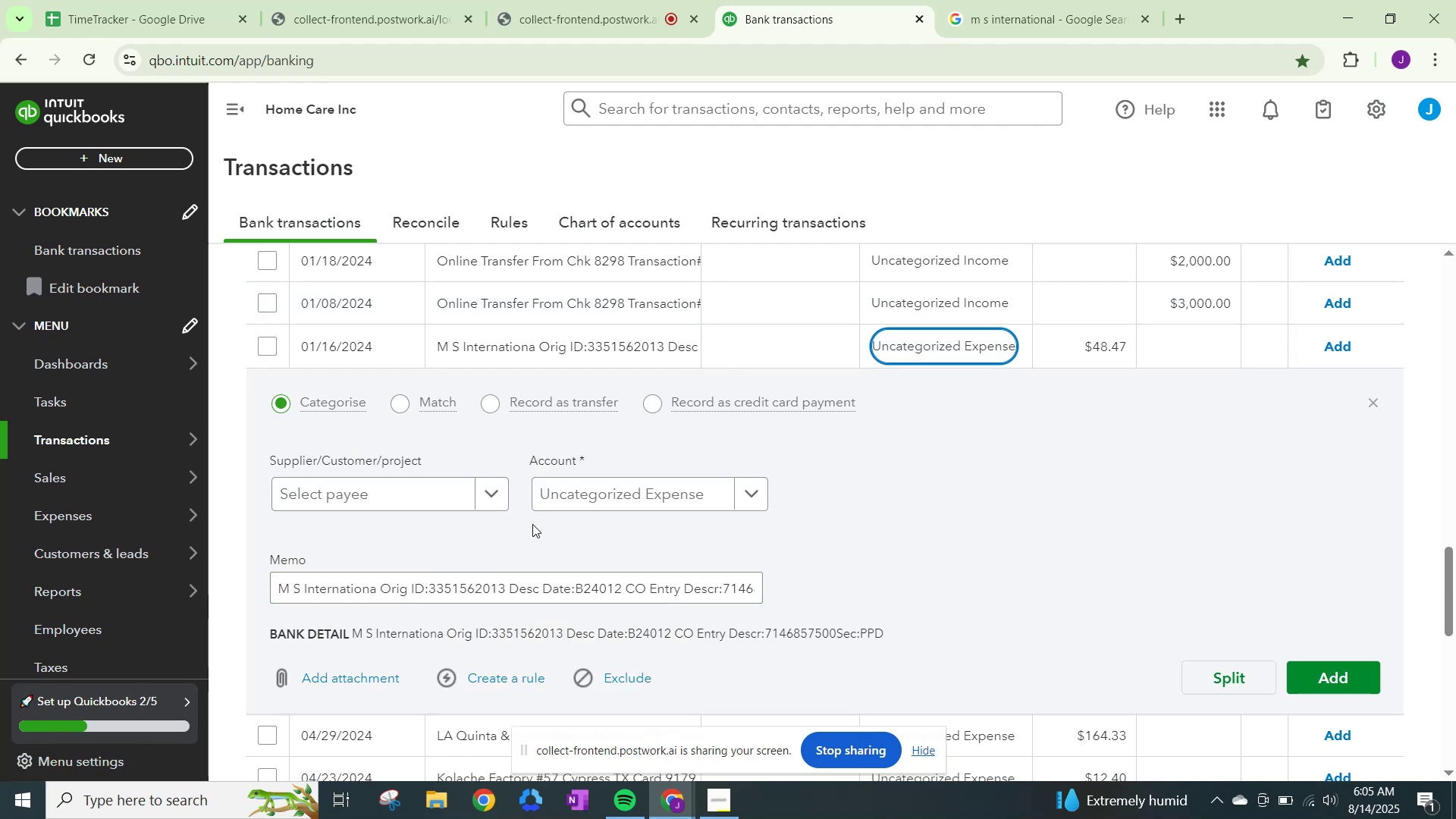 
left_click([475, 485])
 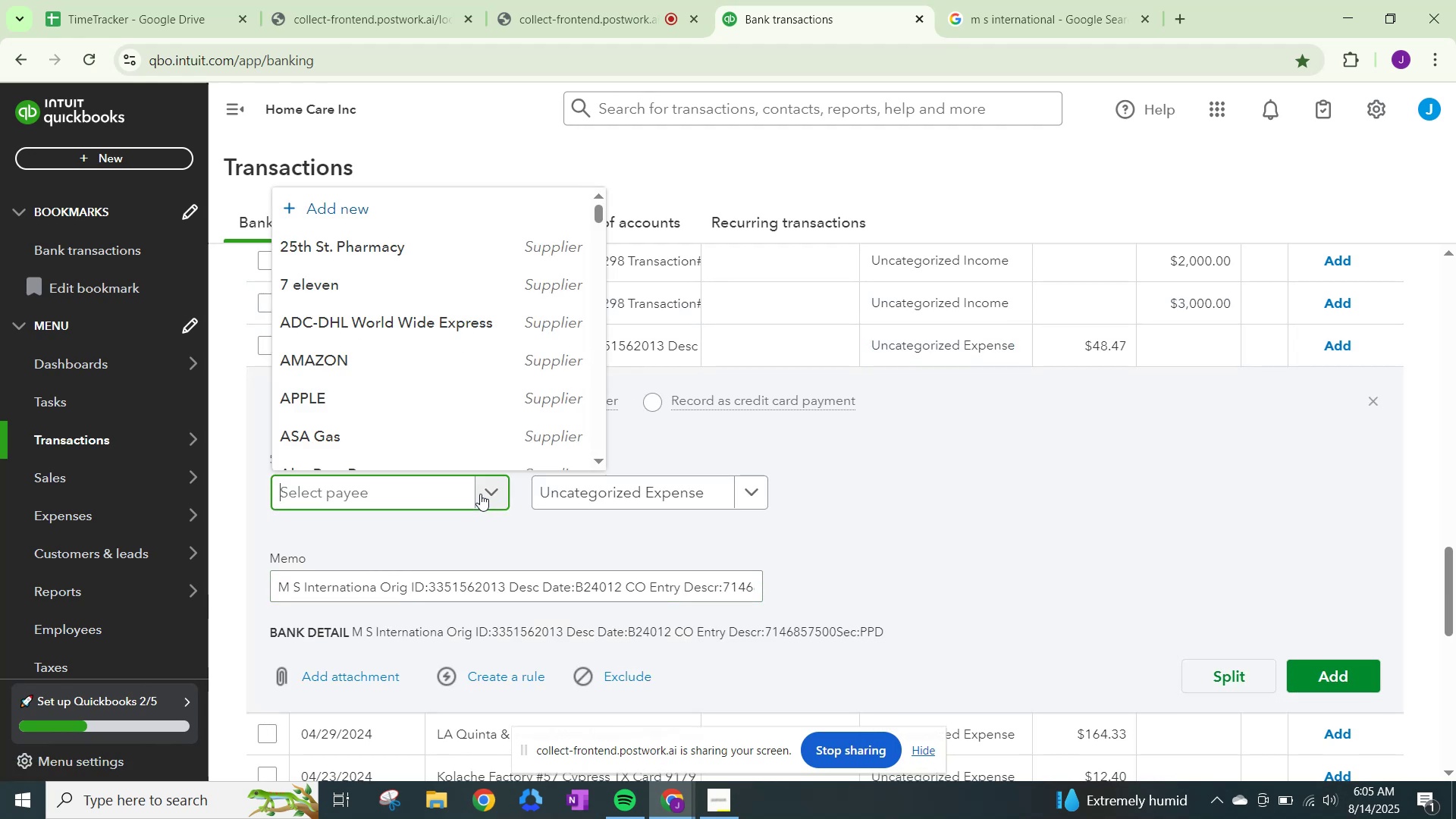 
type(M s)
key(Backspace)
type(S Internationa)
 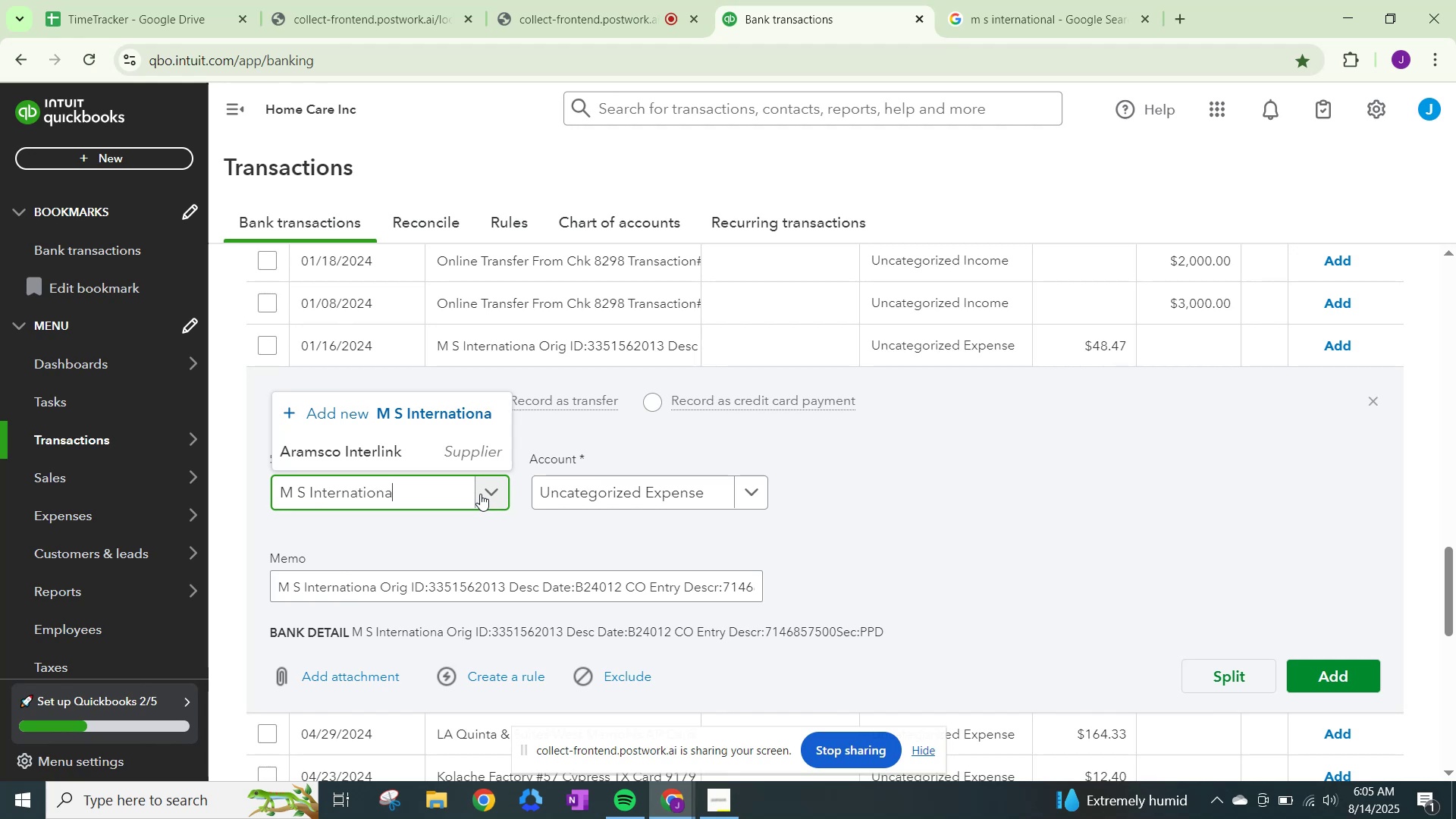 
left_click([425, 460])
 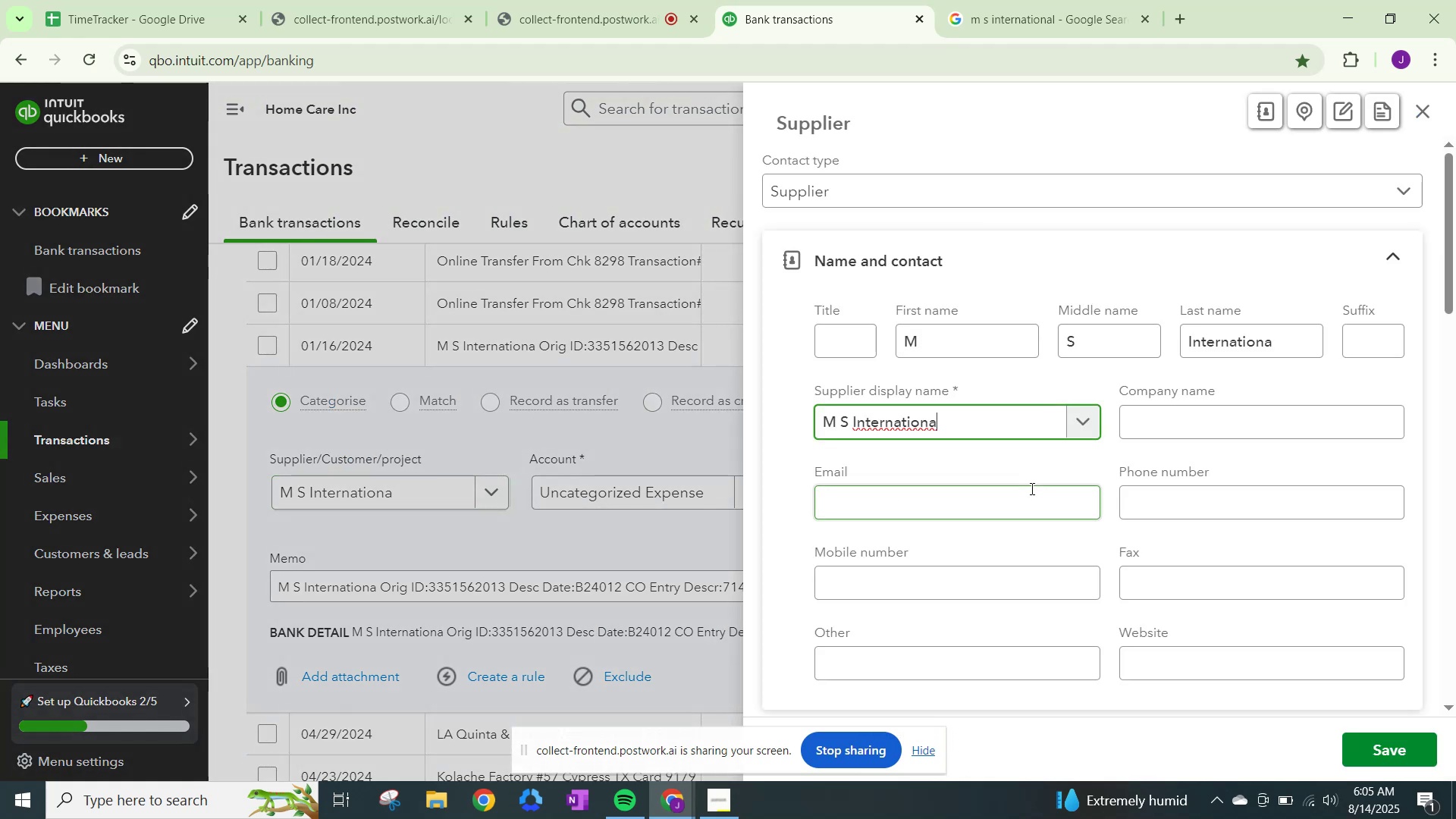 
scroll: coordinate [994, 546], scroll_direction: down, amount: 19.0
 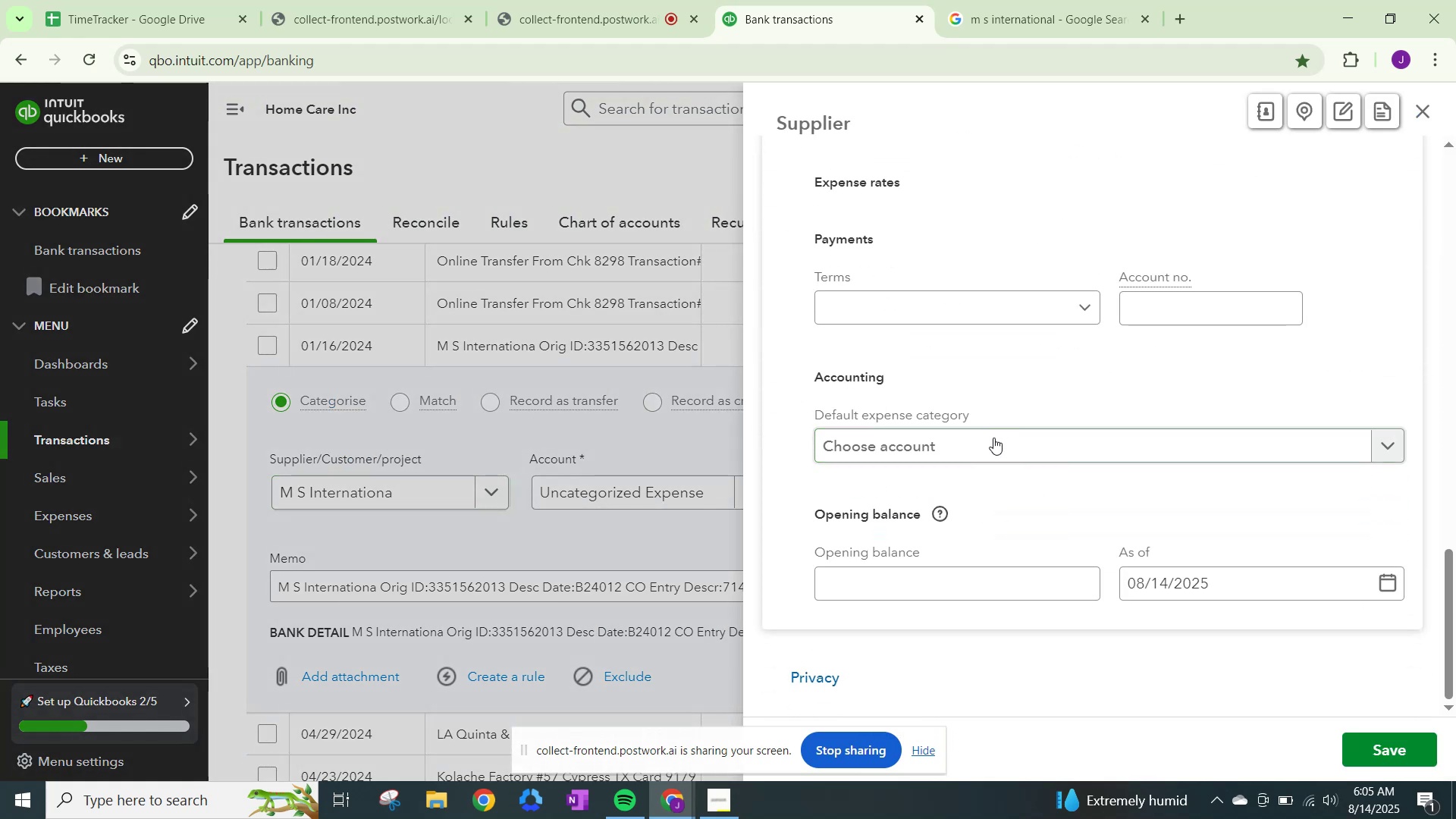 
left_click([996, 441])
 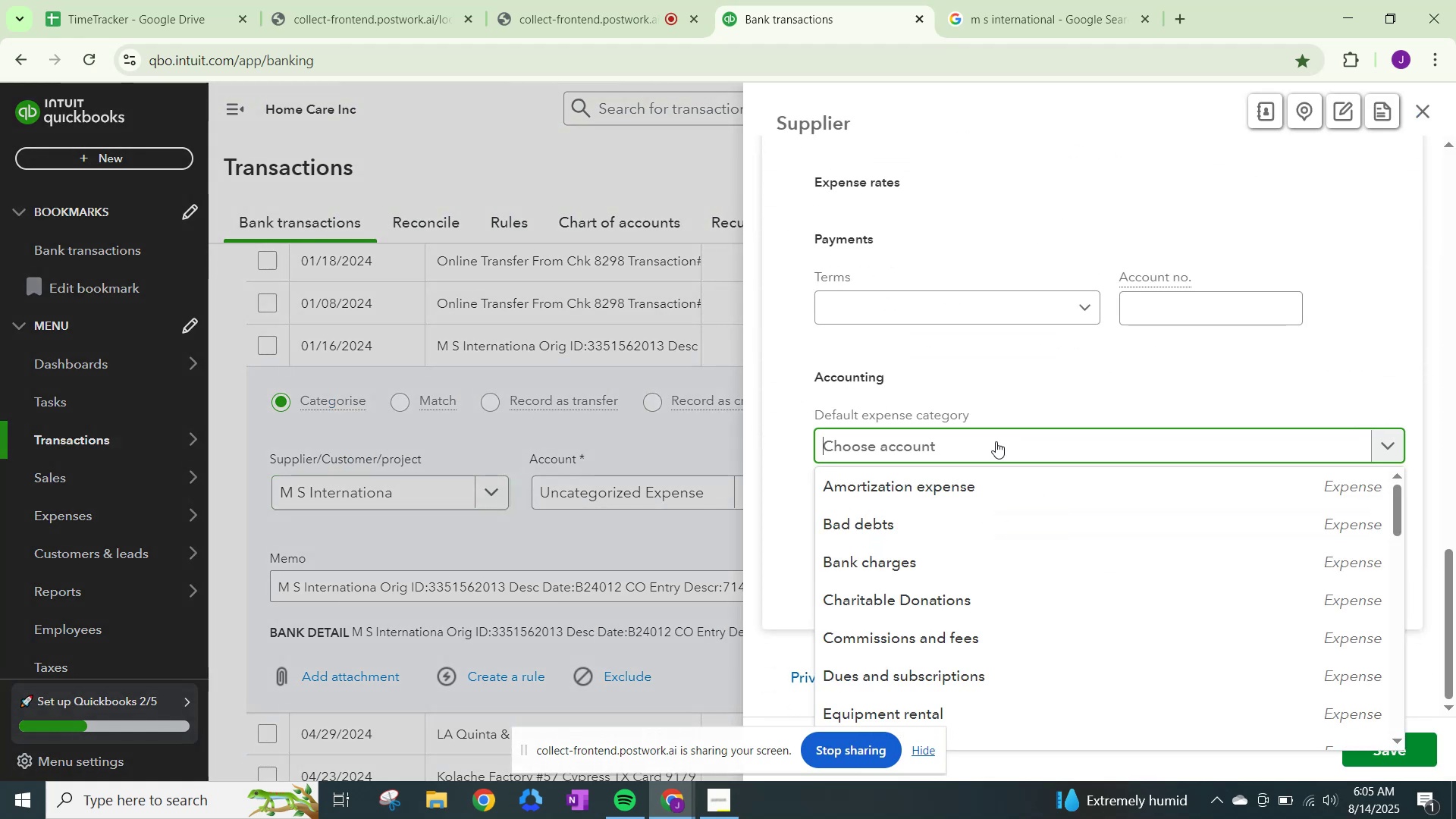 
type(othr)
key(Backspace)
type(er)
 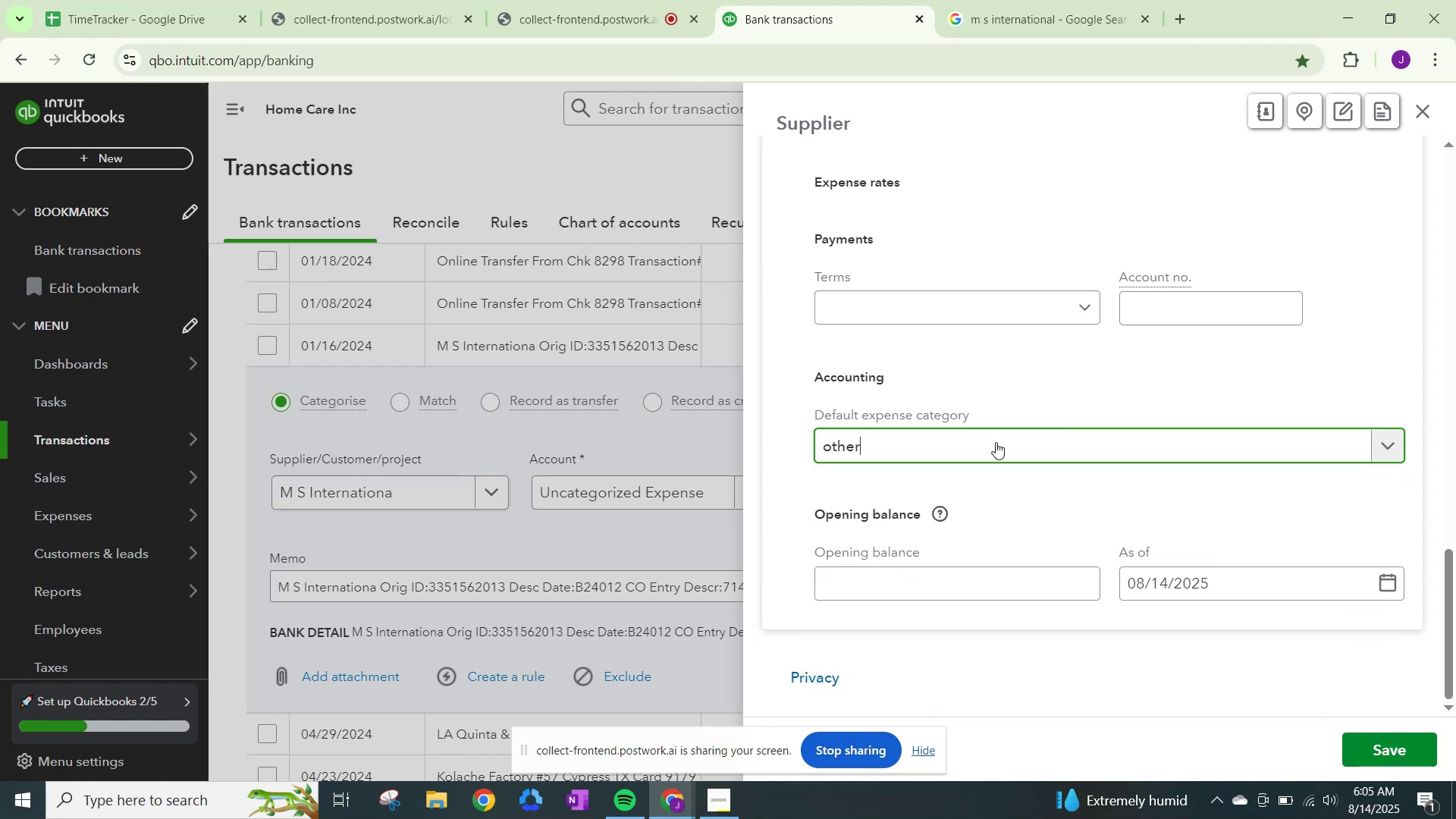 
mouse_move([912, 491])
 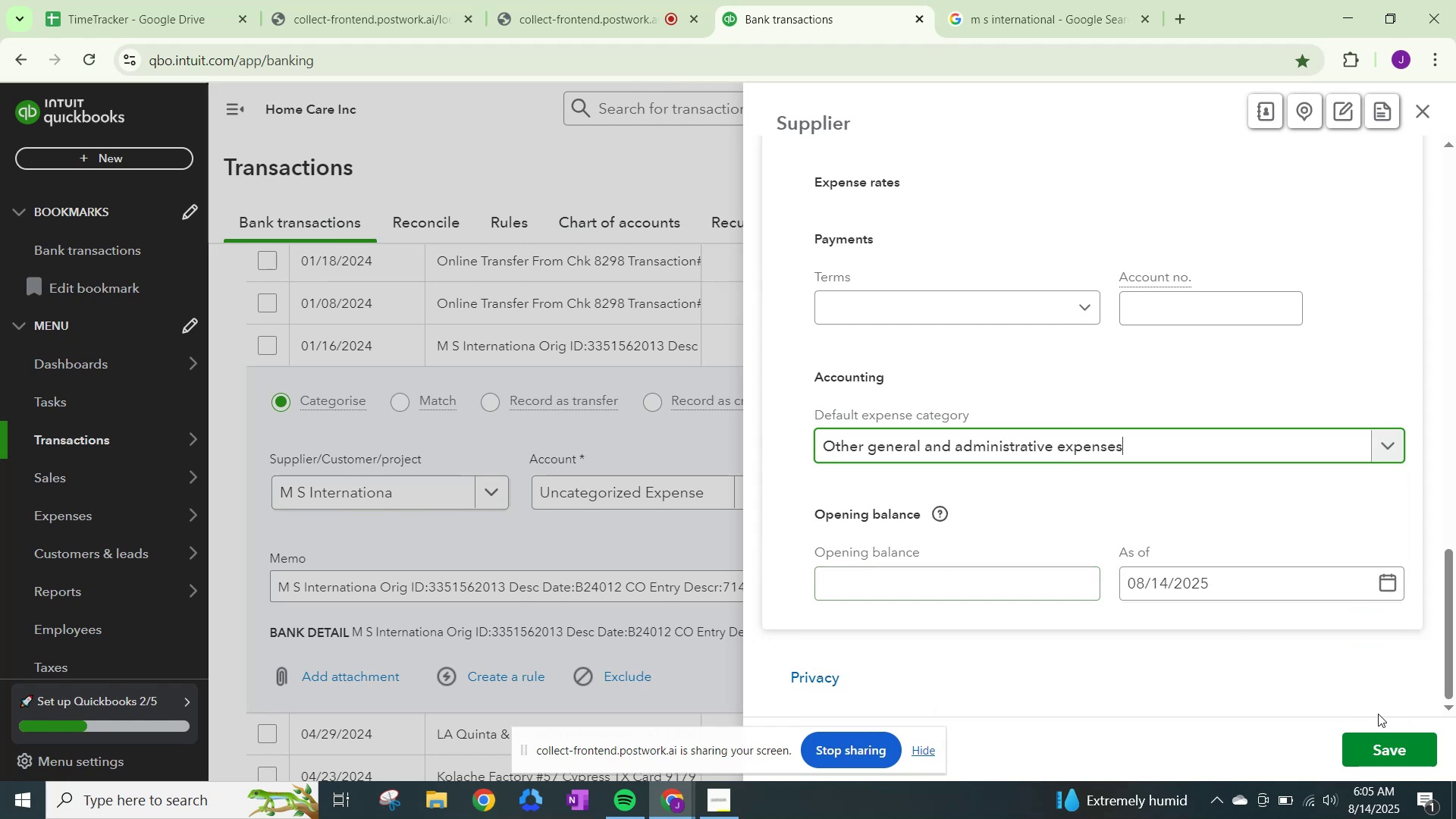 
left_click([1383, 756])
 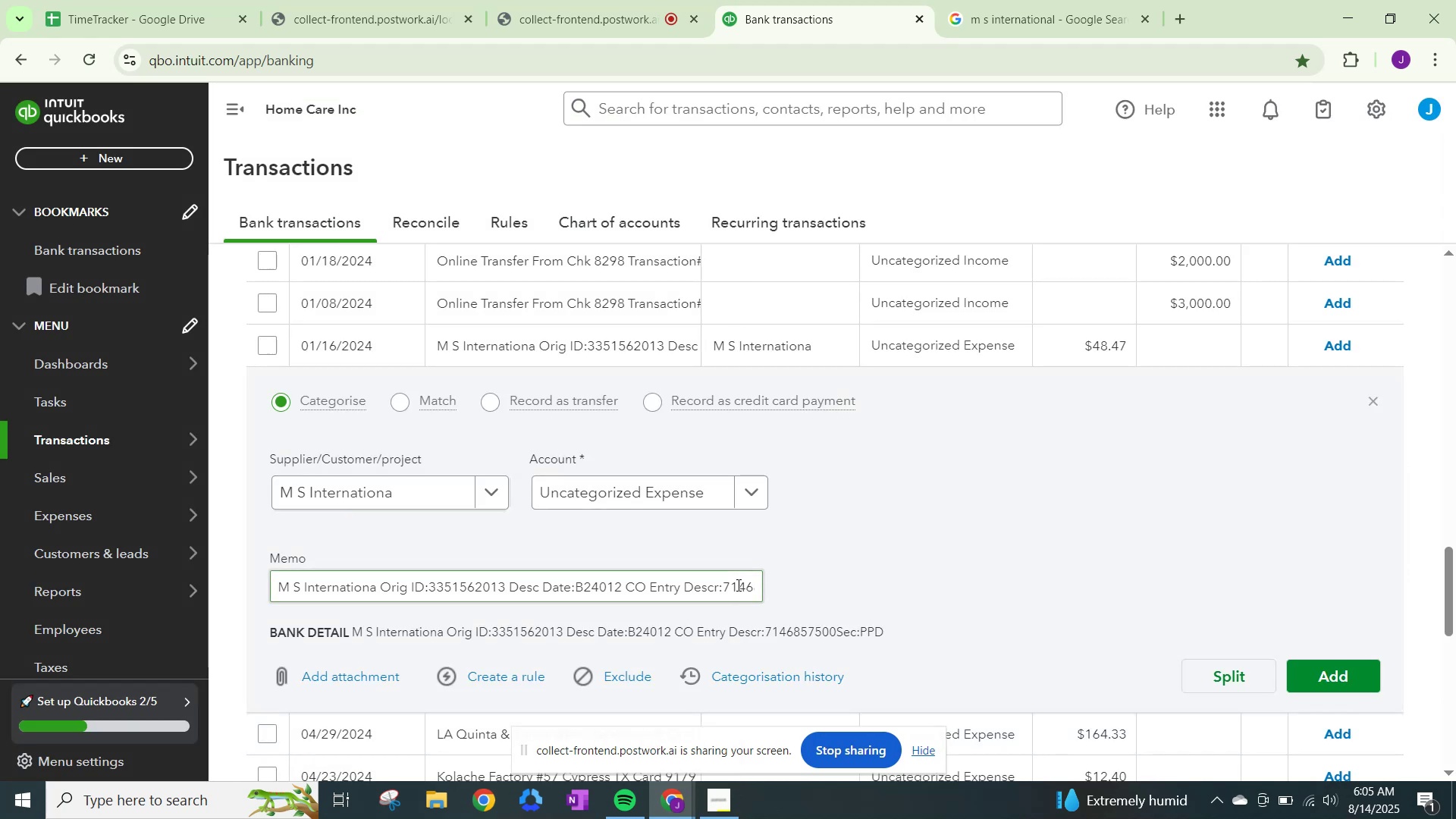 
left_click([635, 493])
 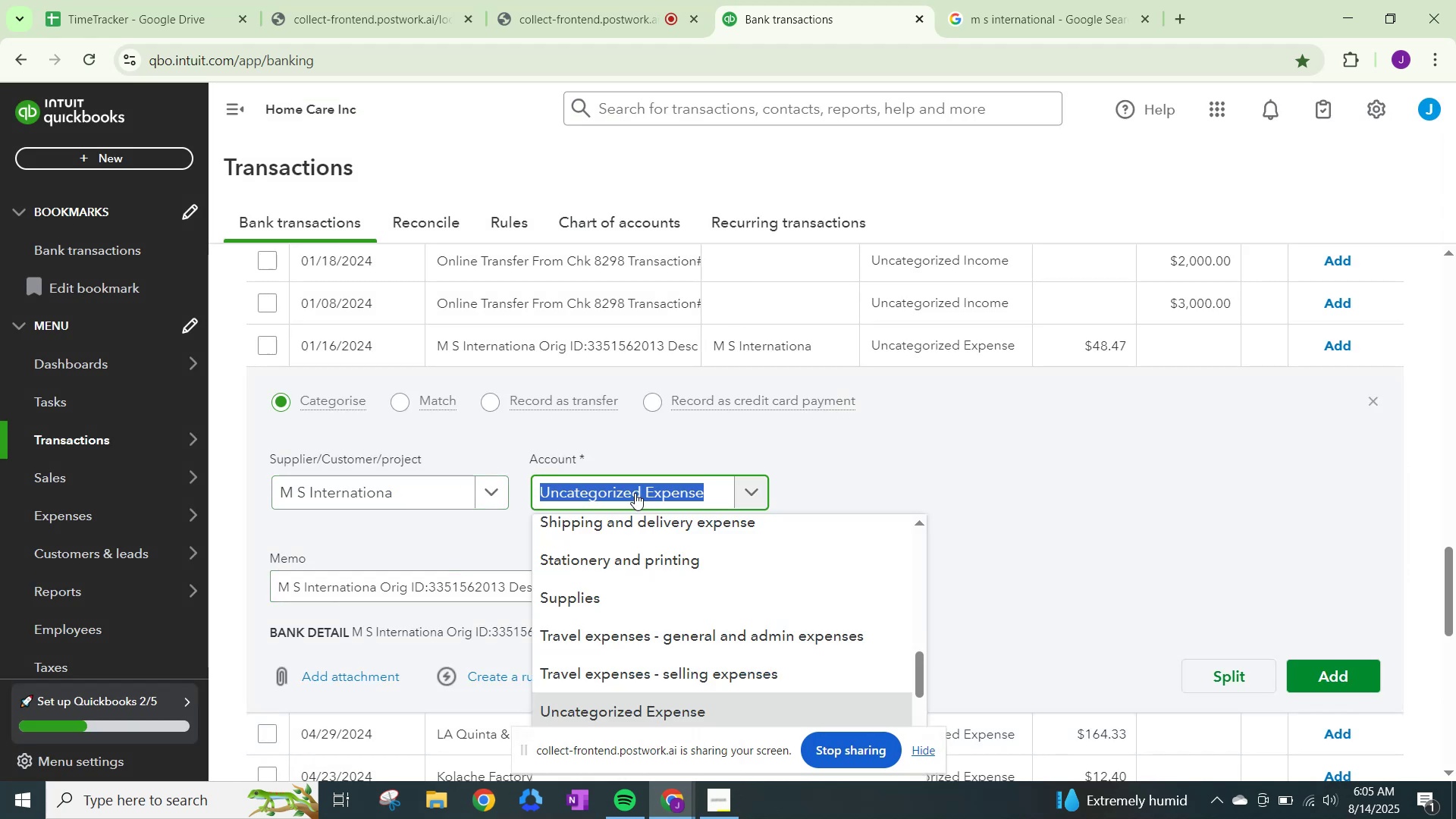 
type(other)
 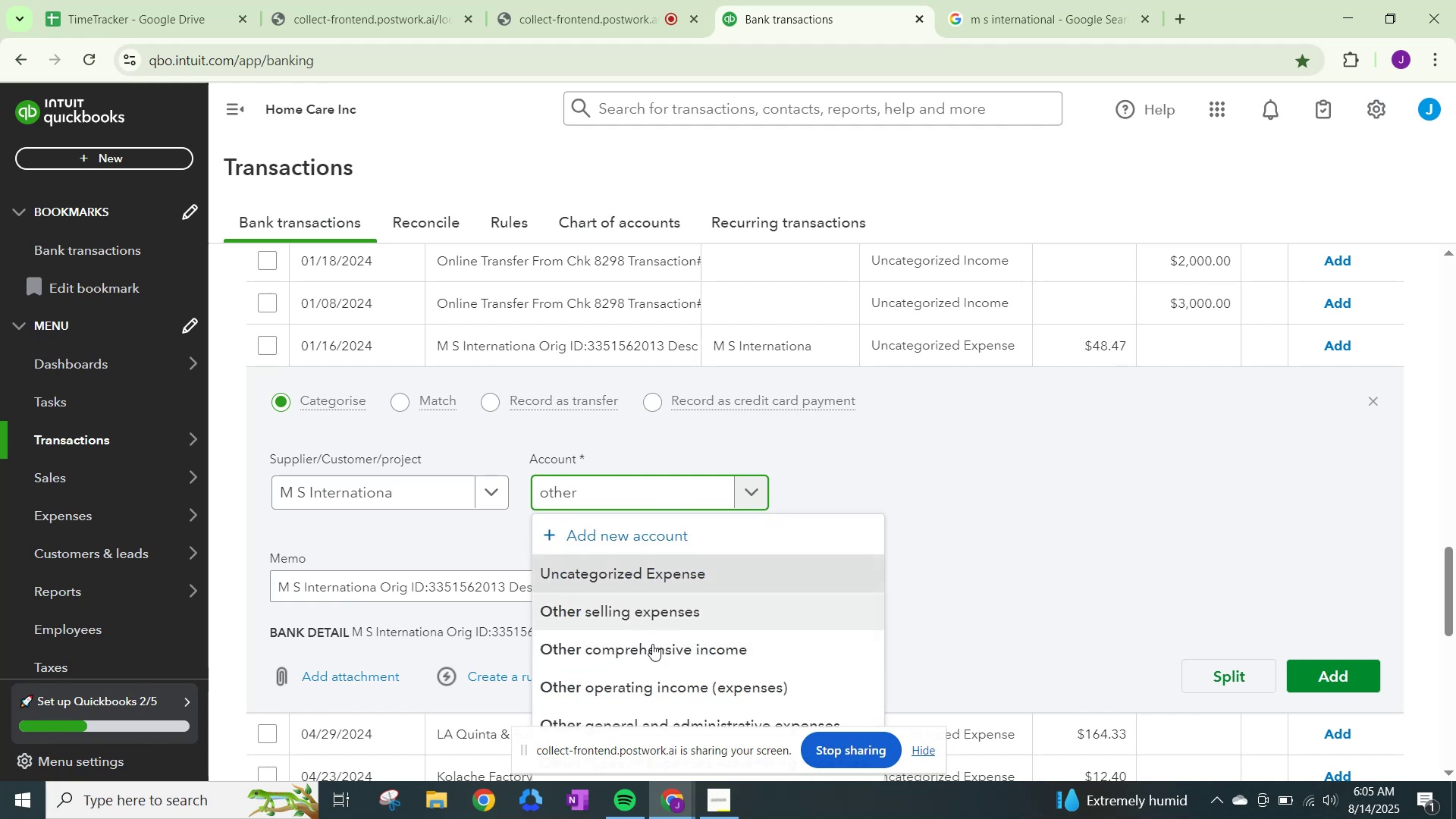 
scroll: coordinate [635, 685], scroll_direction: down, amount: 3.0
 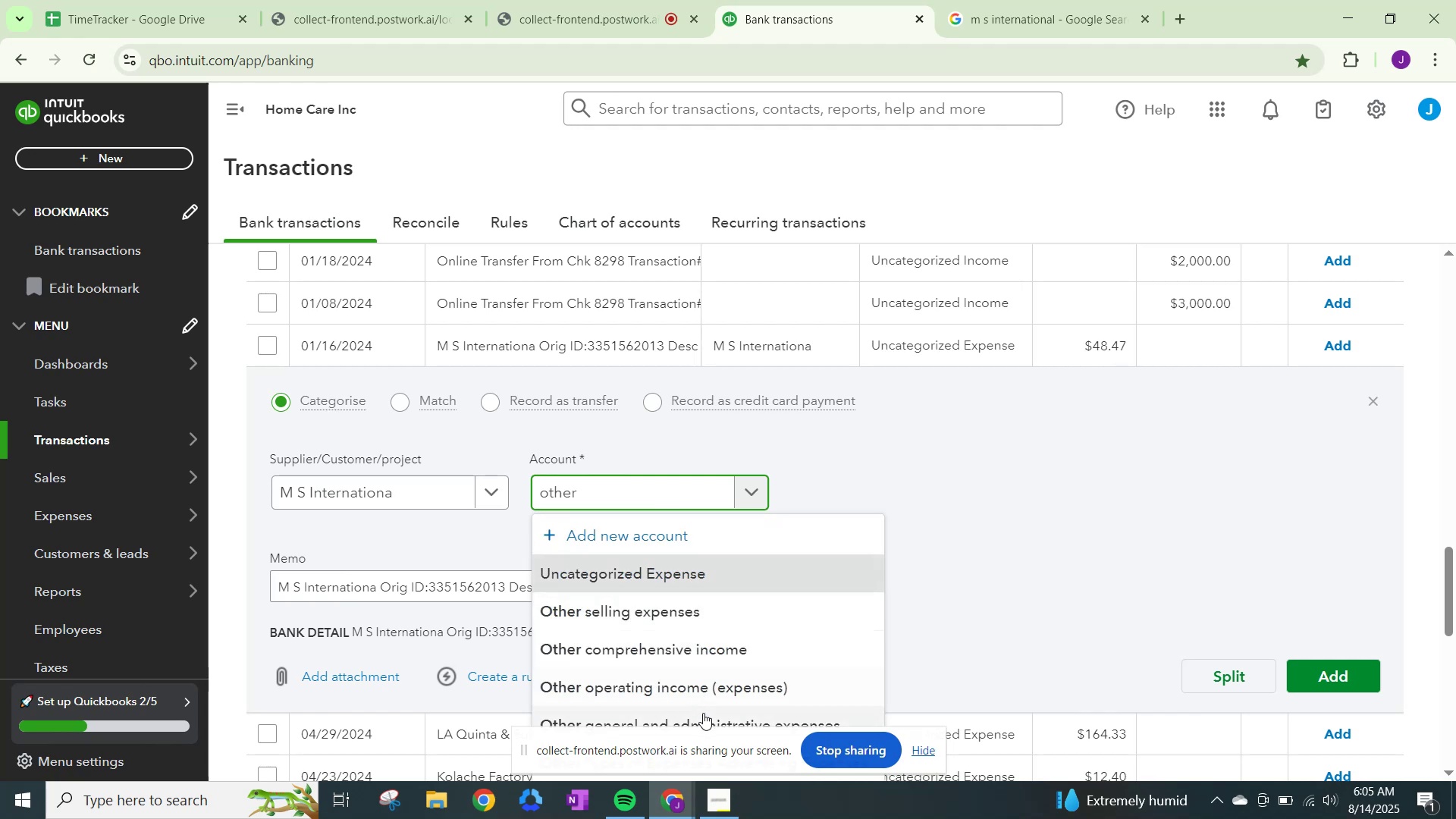 
left_click([704, 714])
 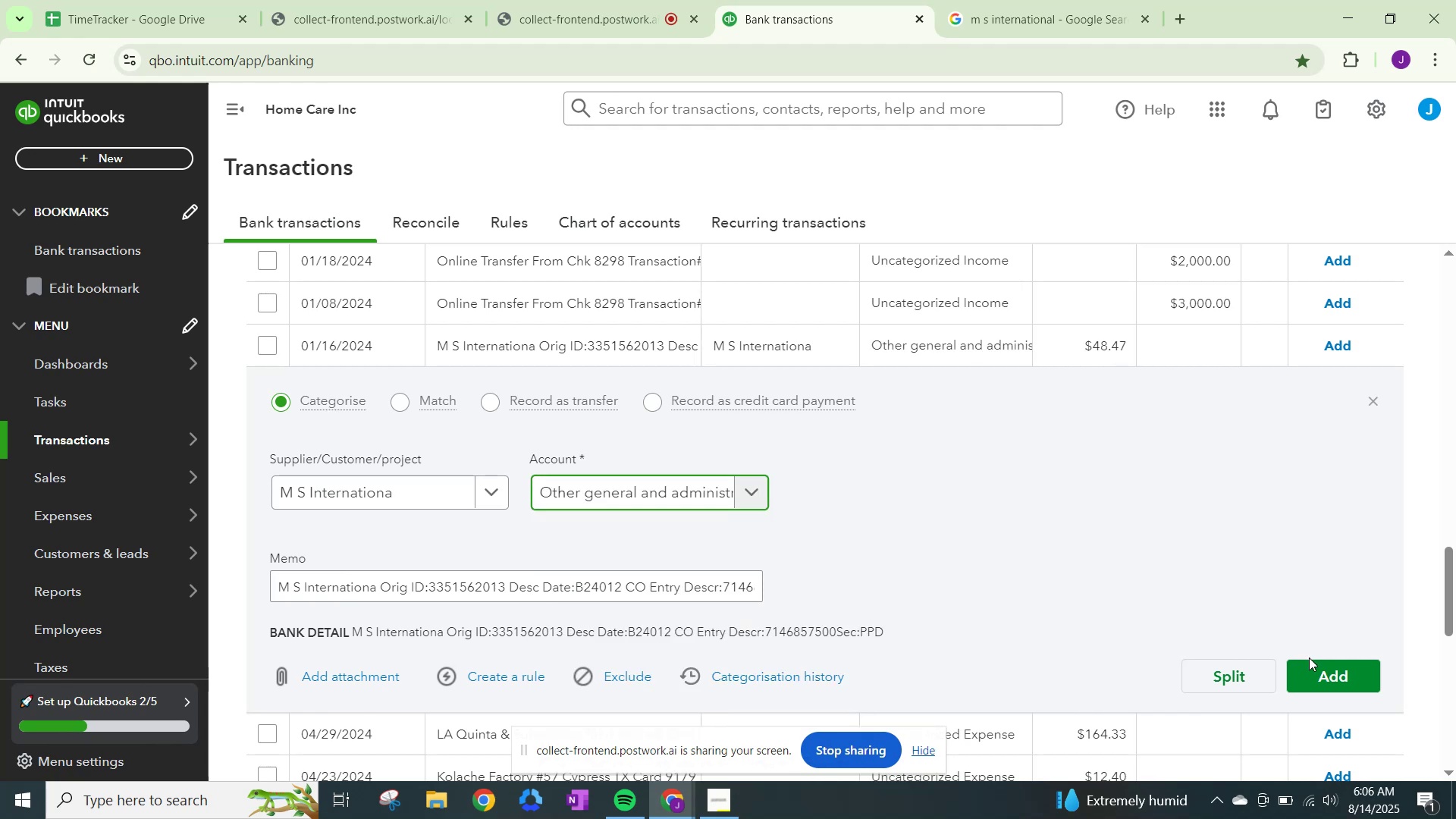 
left_click([1313, 667])
 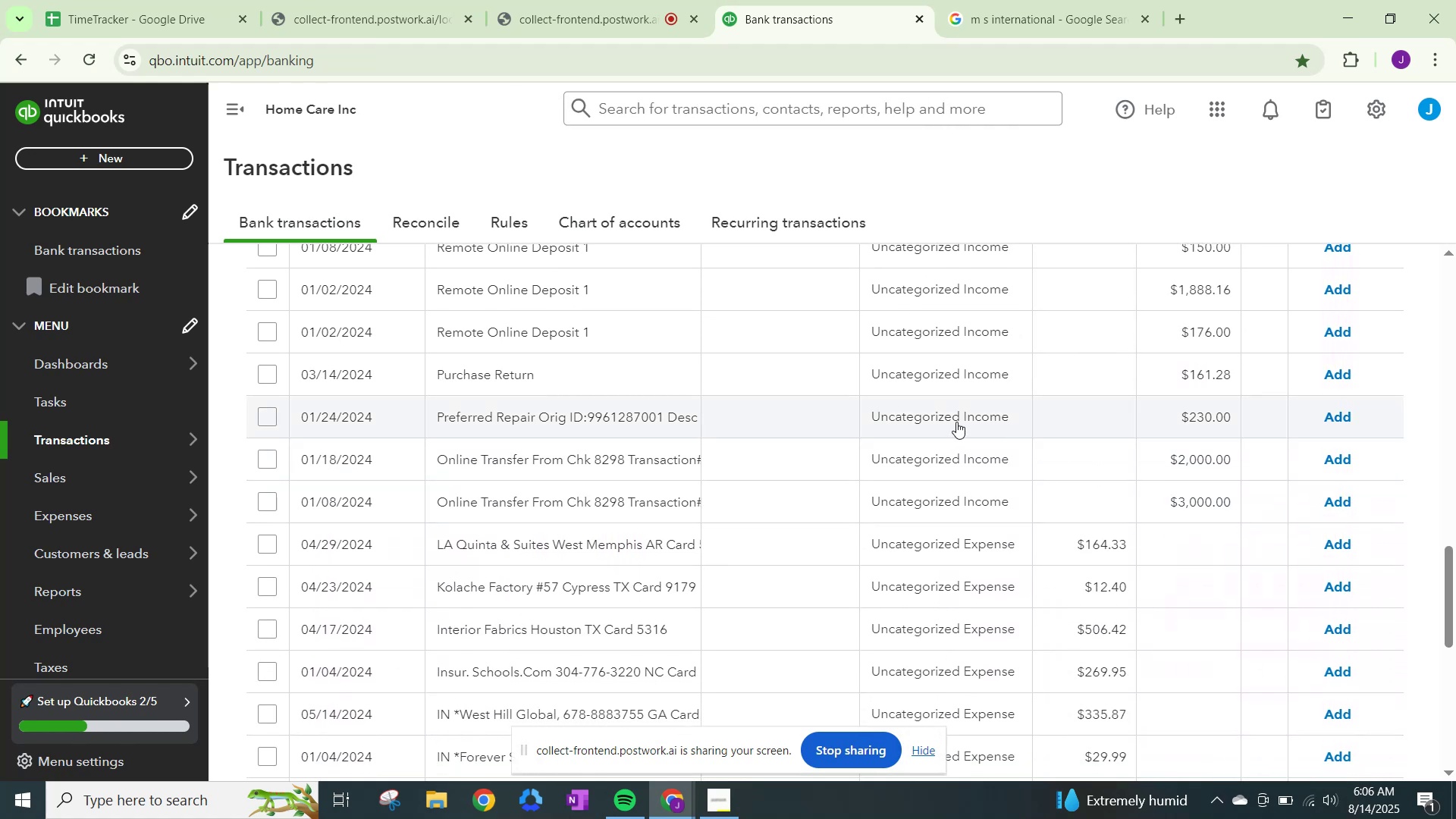 
wait(14.0)
 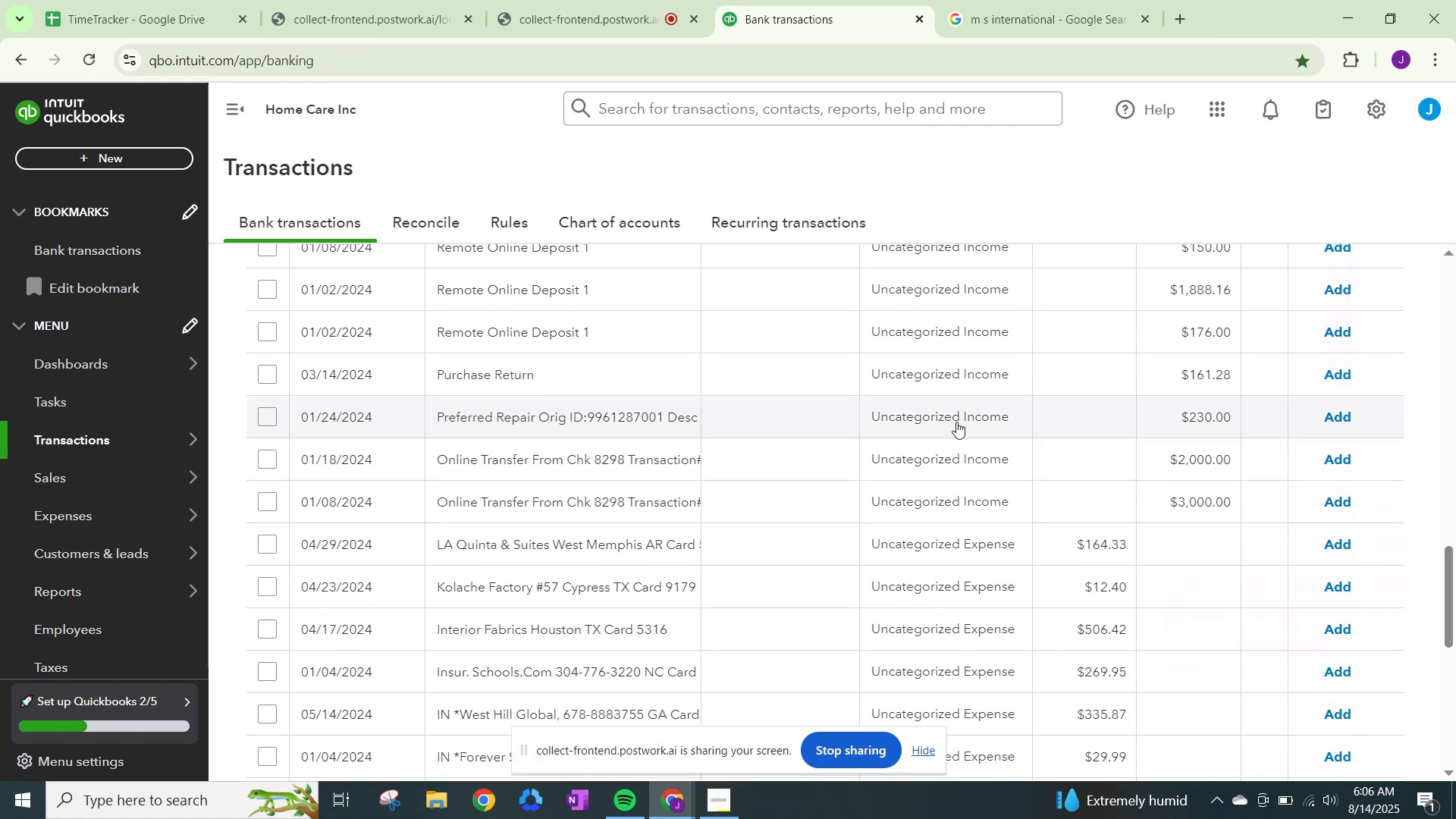 
left_click([1013, 0])
 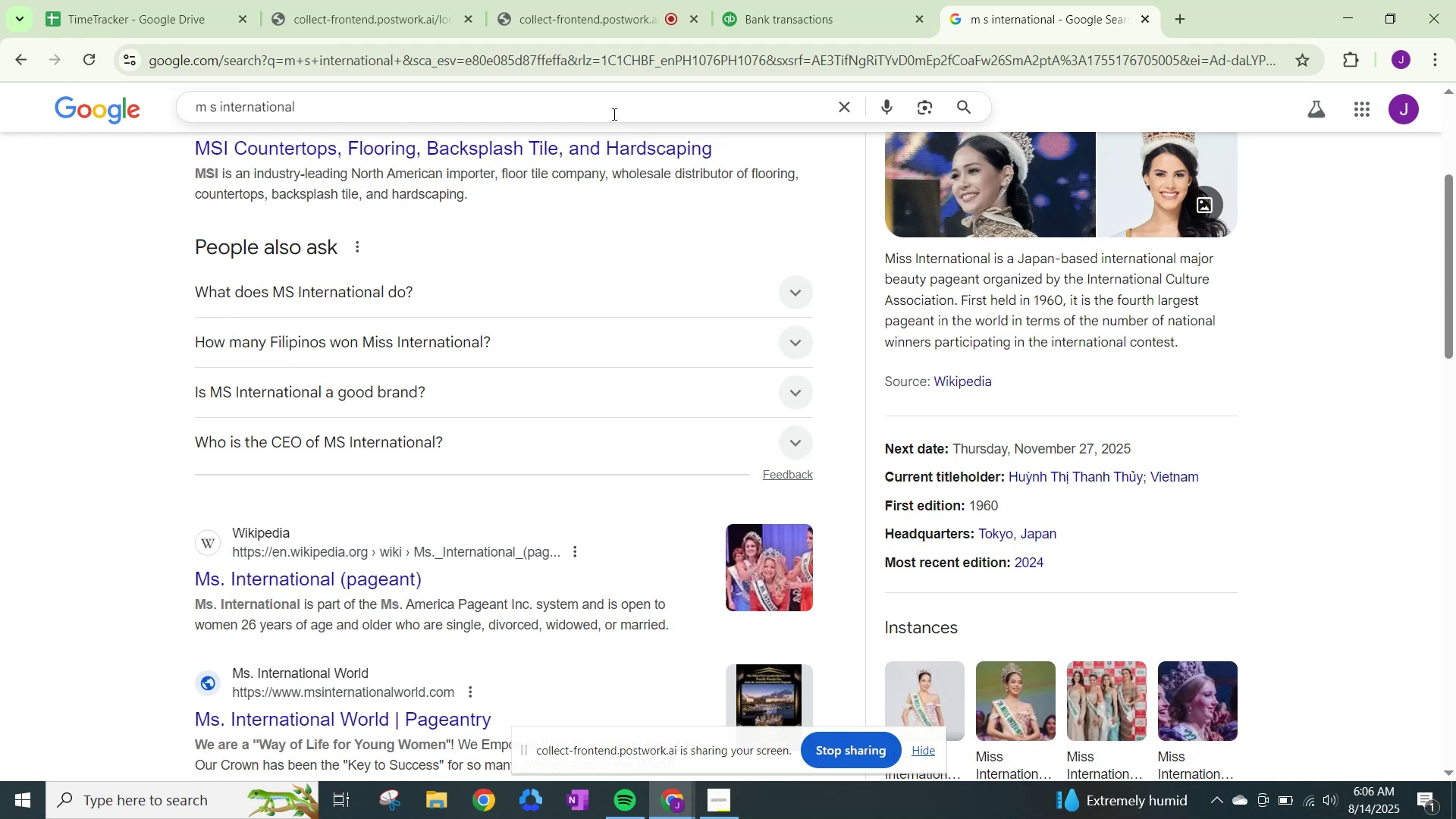 
left_click([613, 108])
 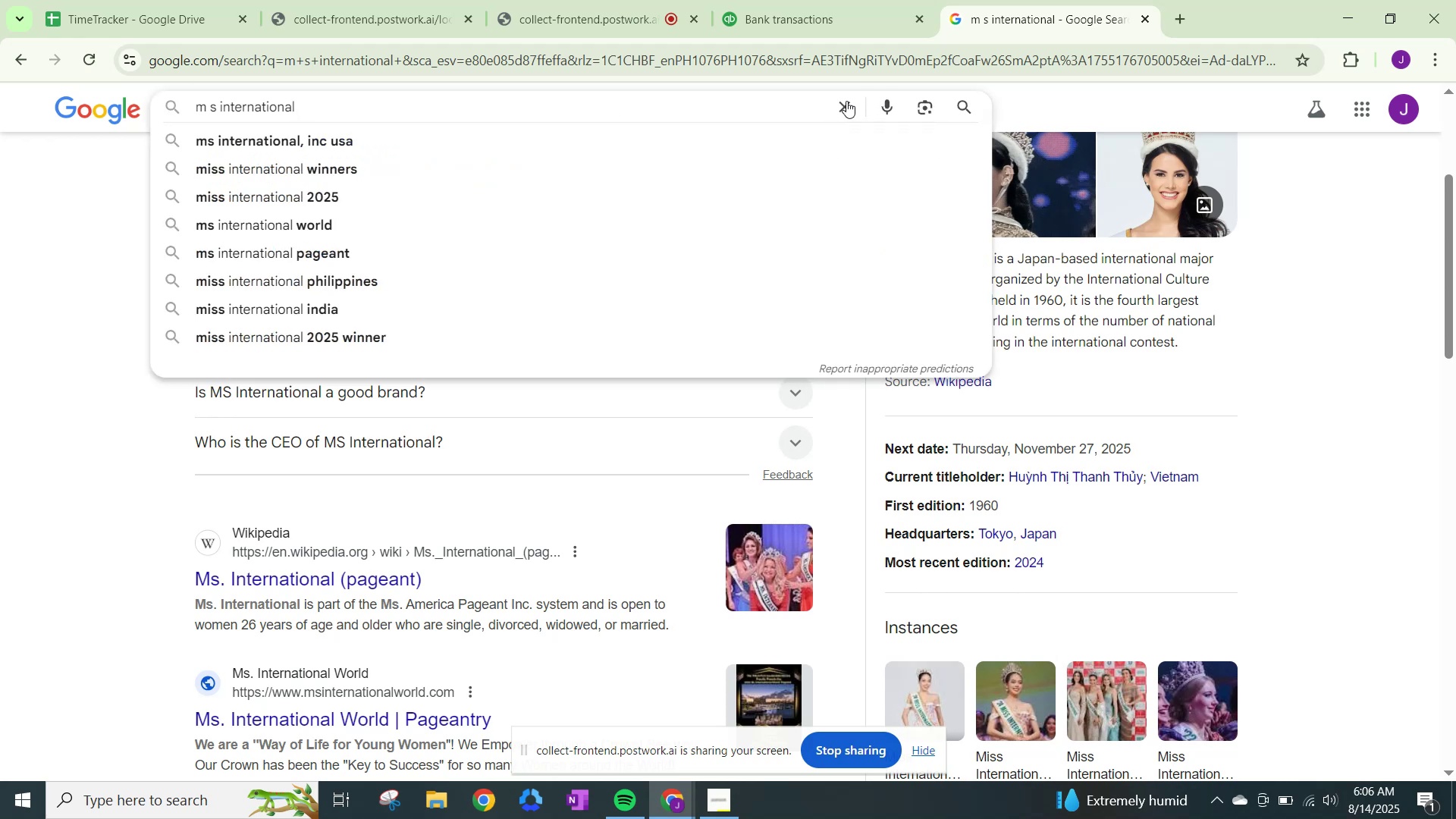 
left_click([846, 102])
 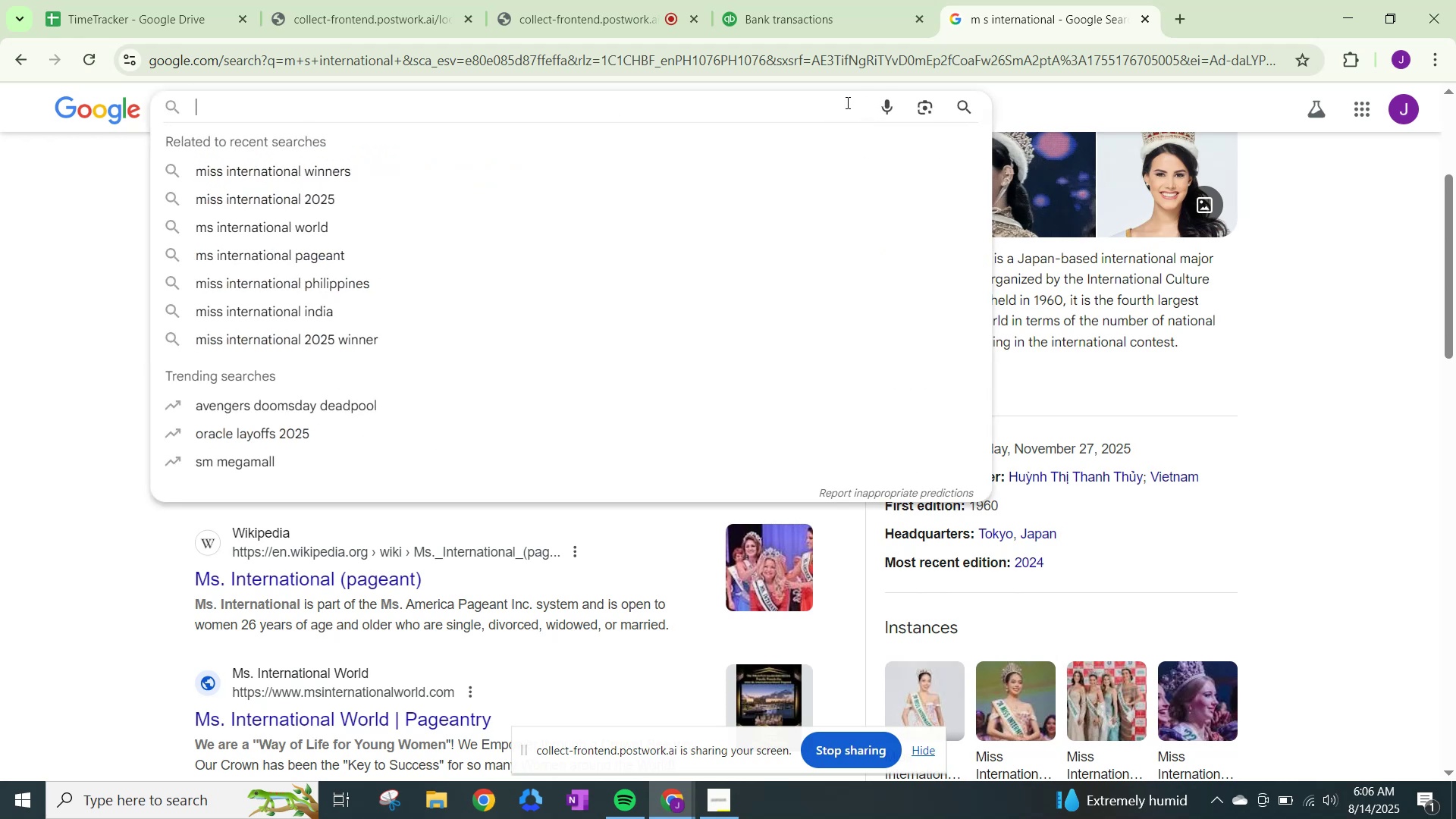 
type(La quinta )
 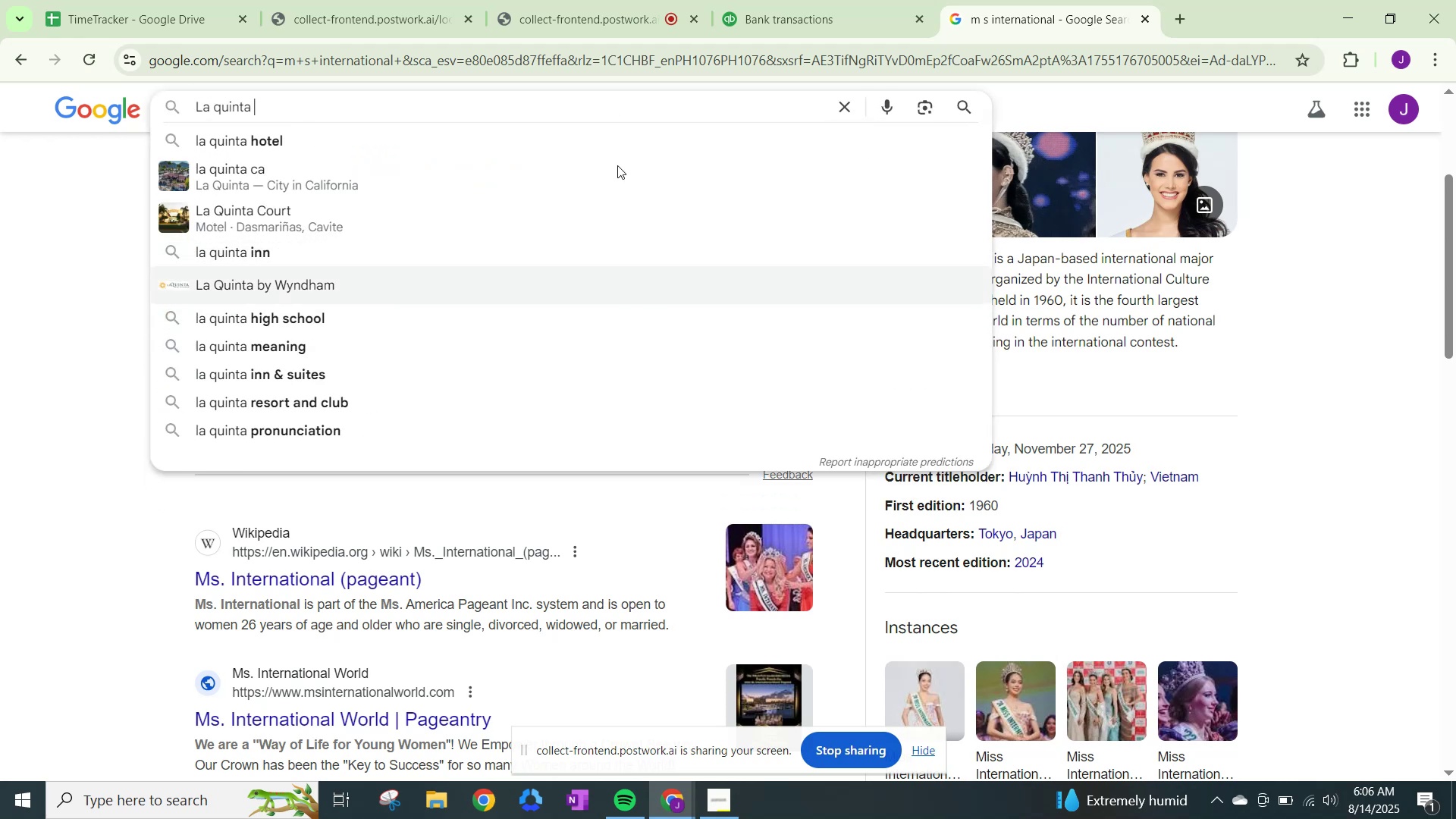 
left_click([784, 0])
 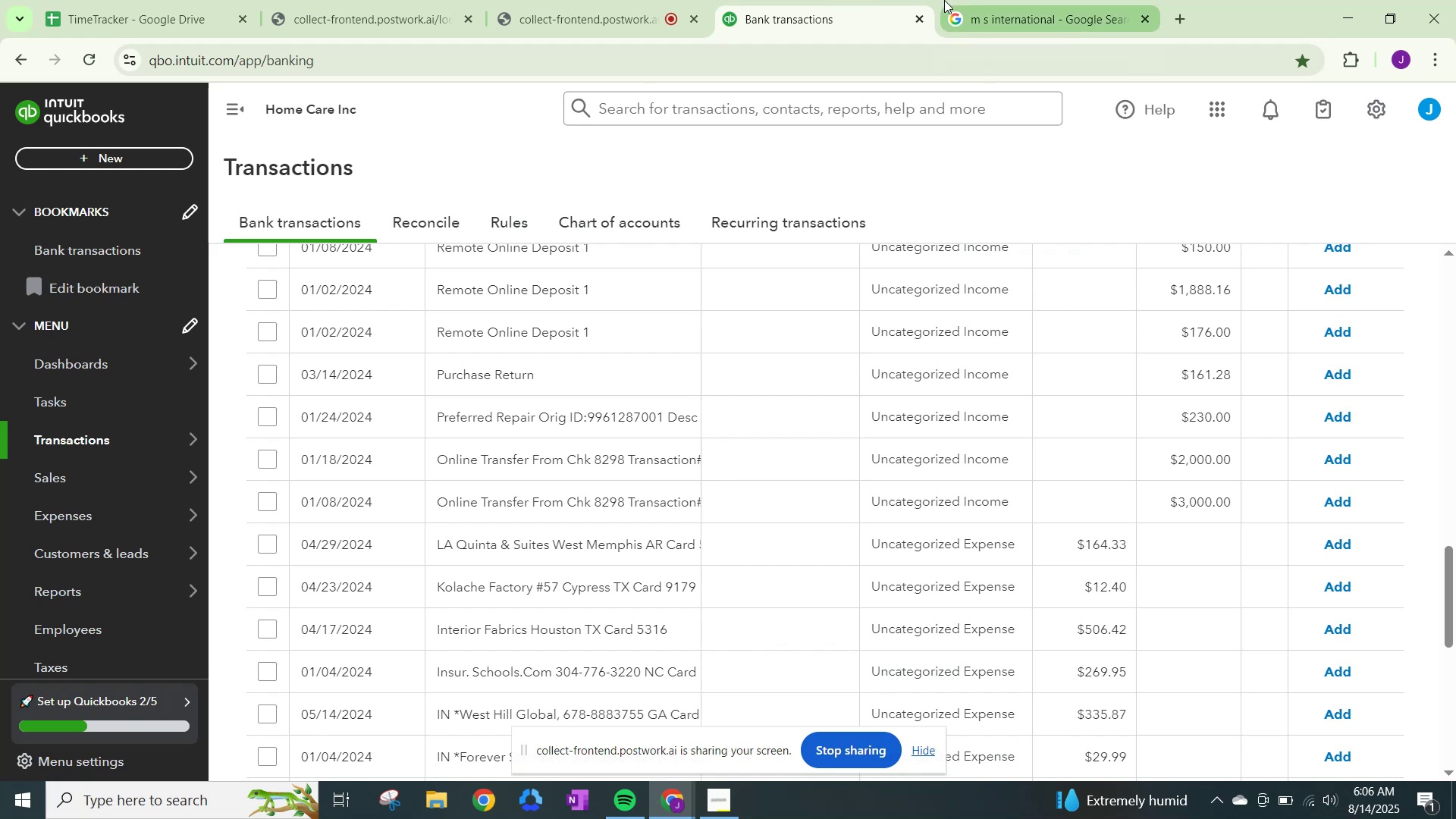 
left_click([944, 0])
 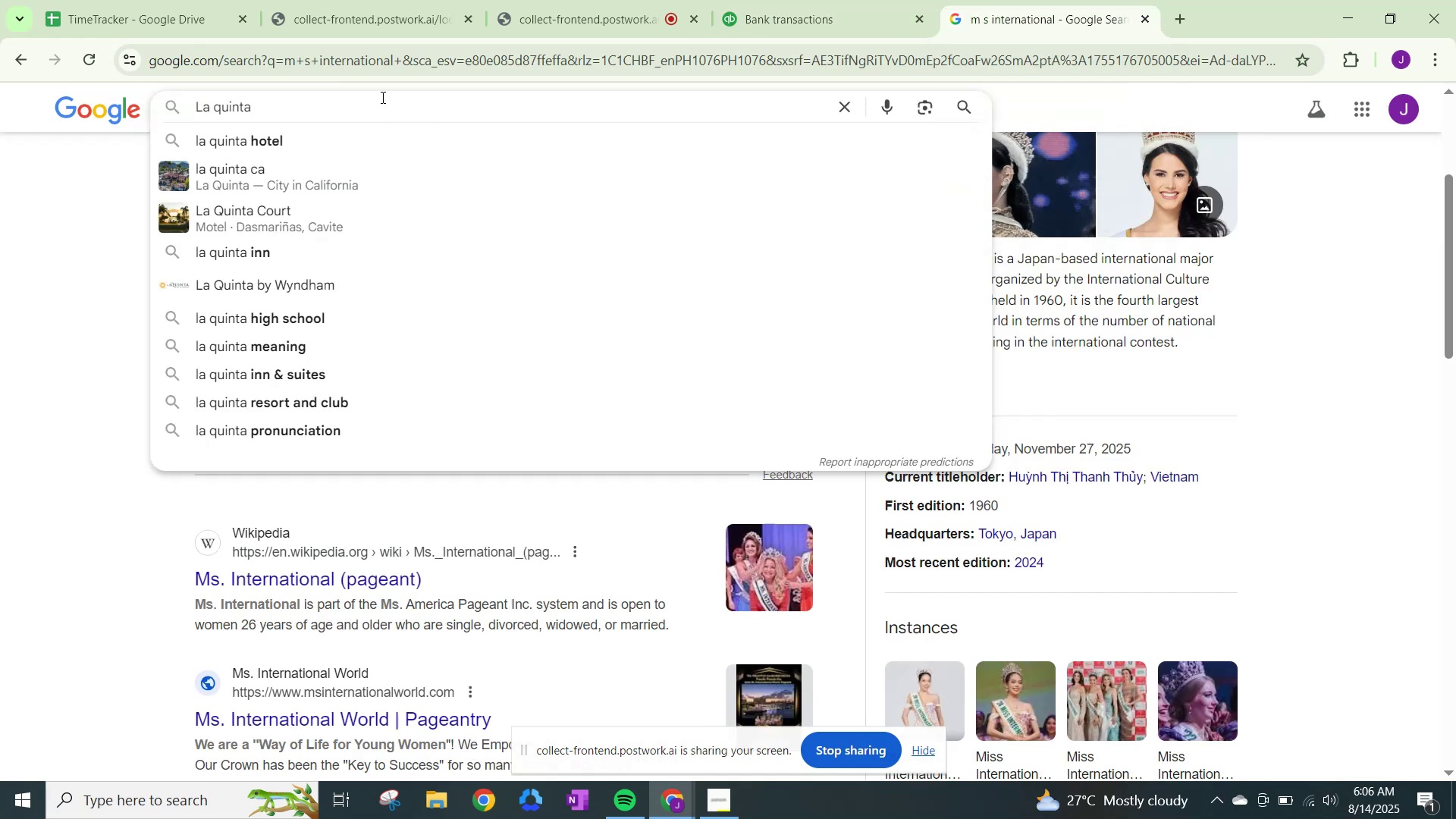 
type(& vsuit)
key(Backspace)
key(Backspace)
key(Backspace)
key(Backspace)
key(Backspace)
type(suo)
key(Backspace)
 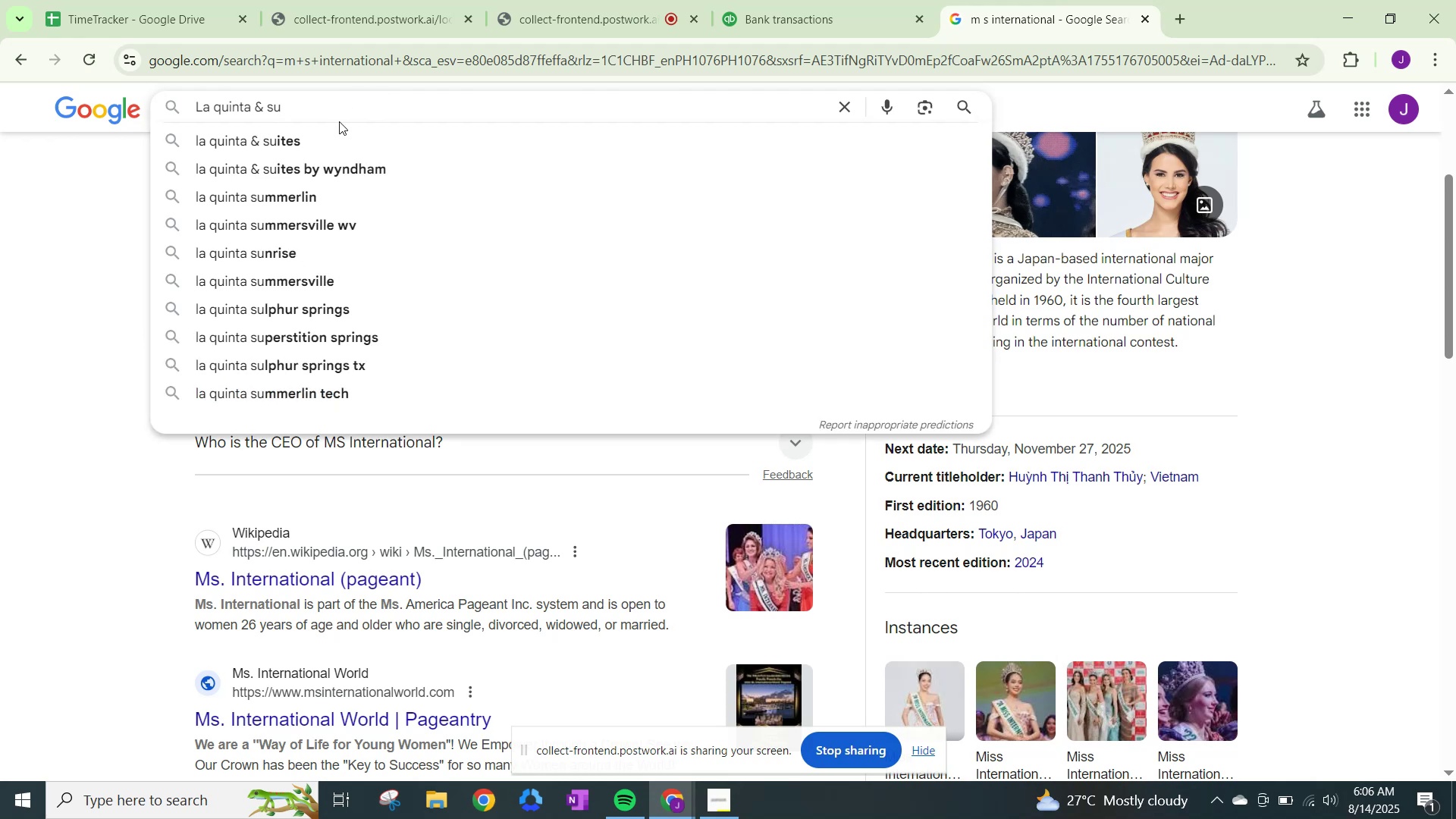 
left_click([337, 141])
 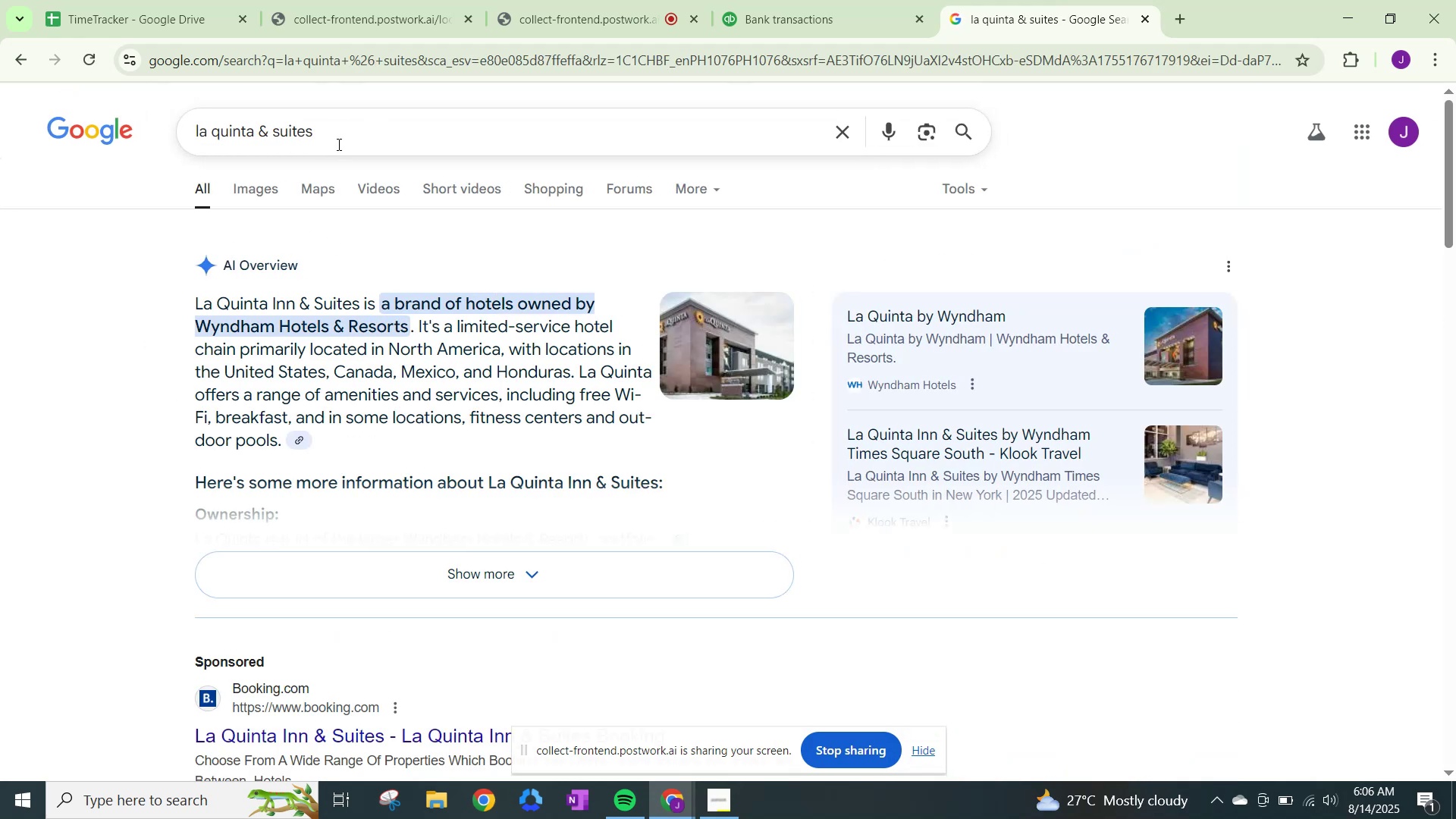 
wait(7.48)
 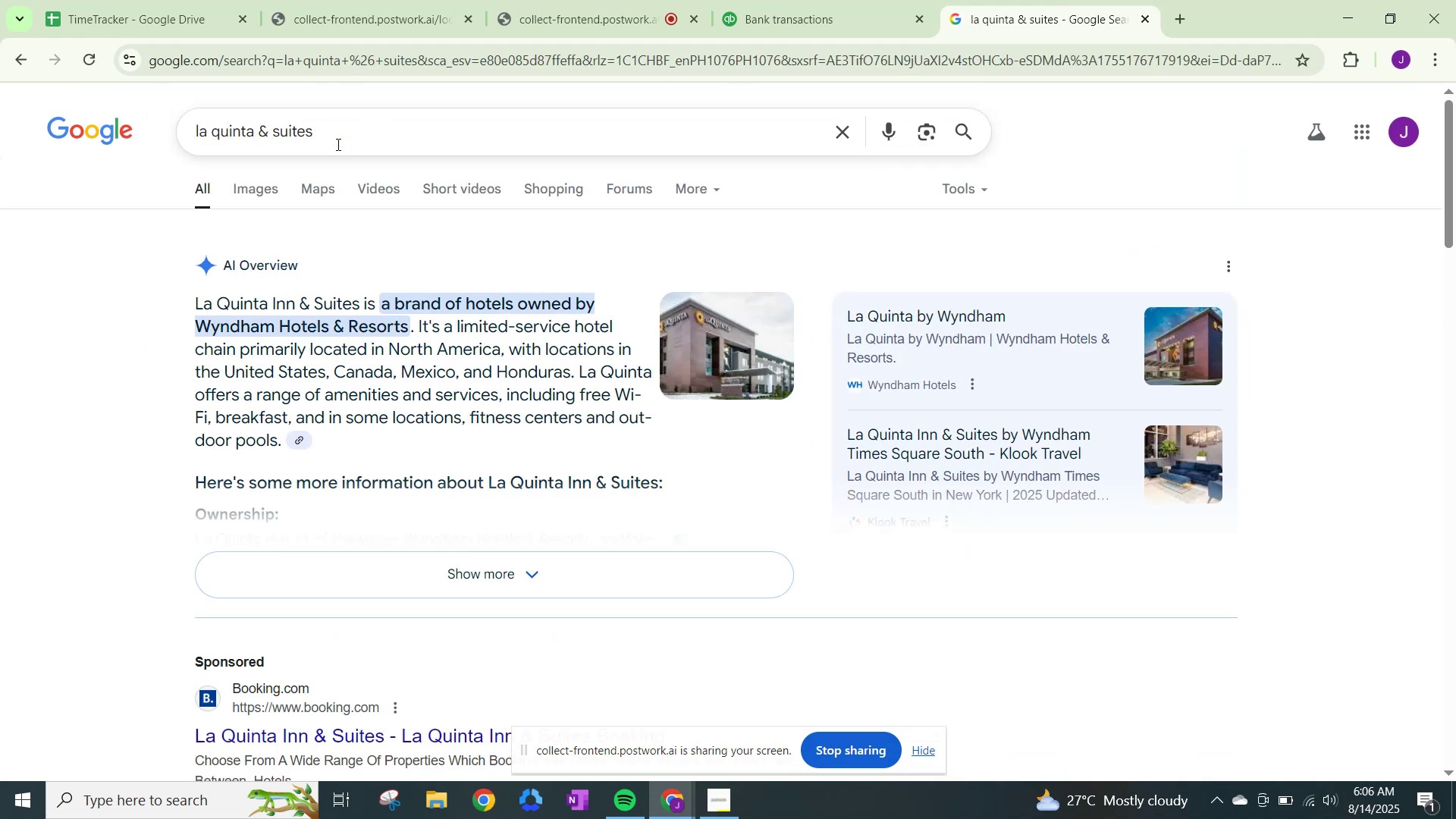 
left_click([837, 5])
 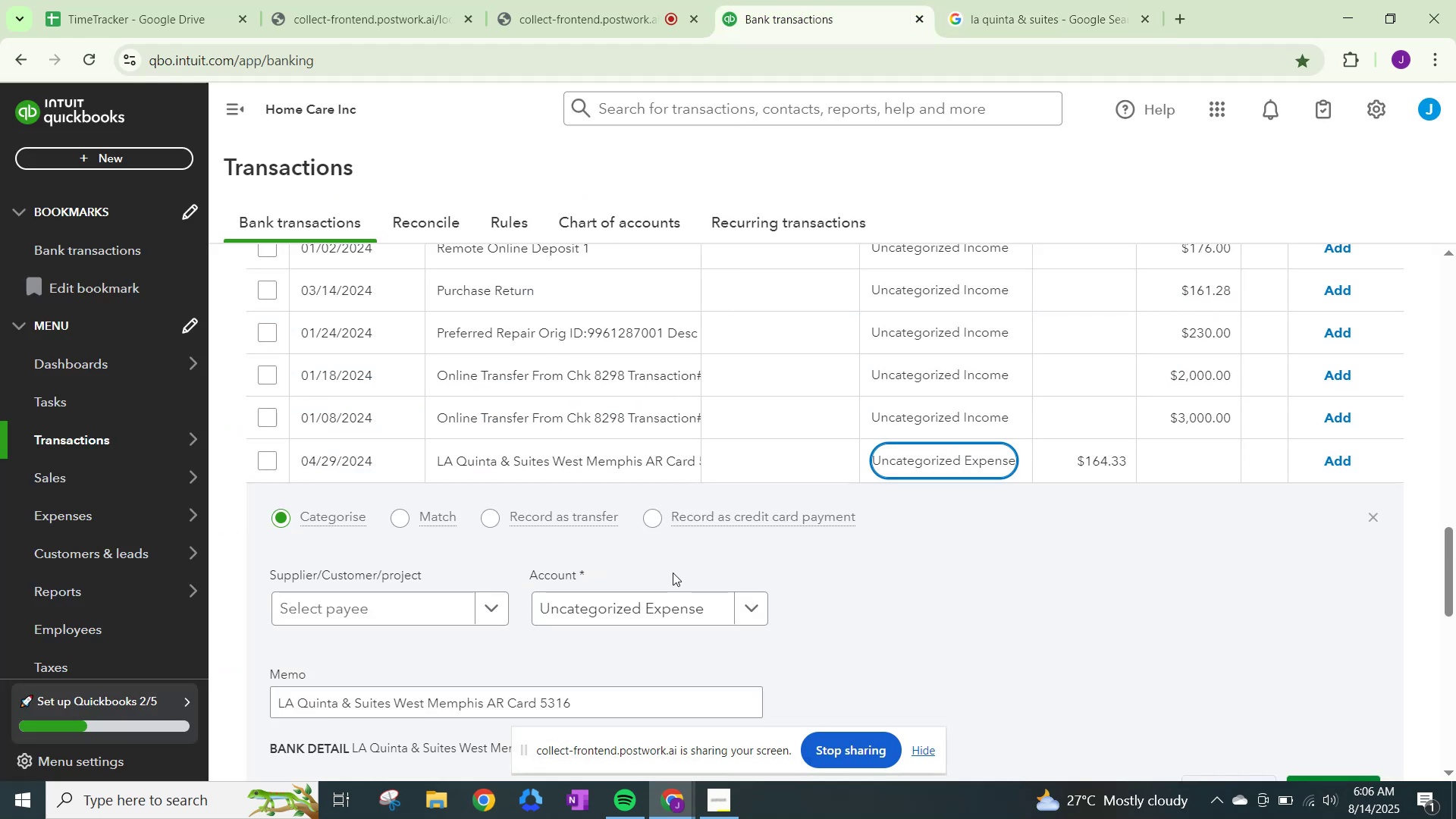 
left_click([488, 607])
 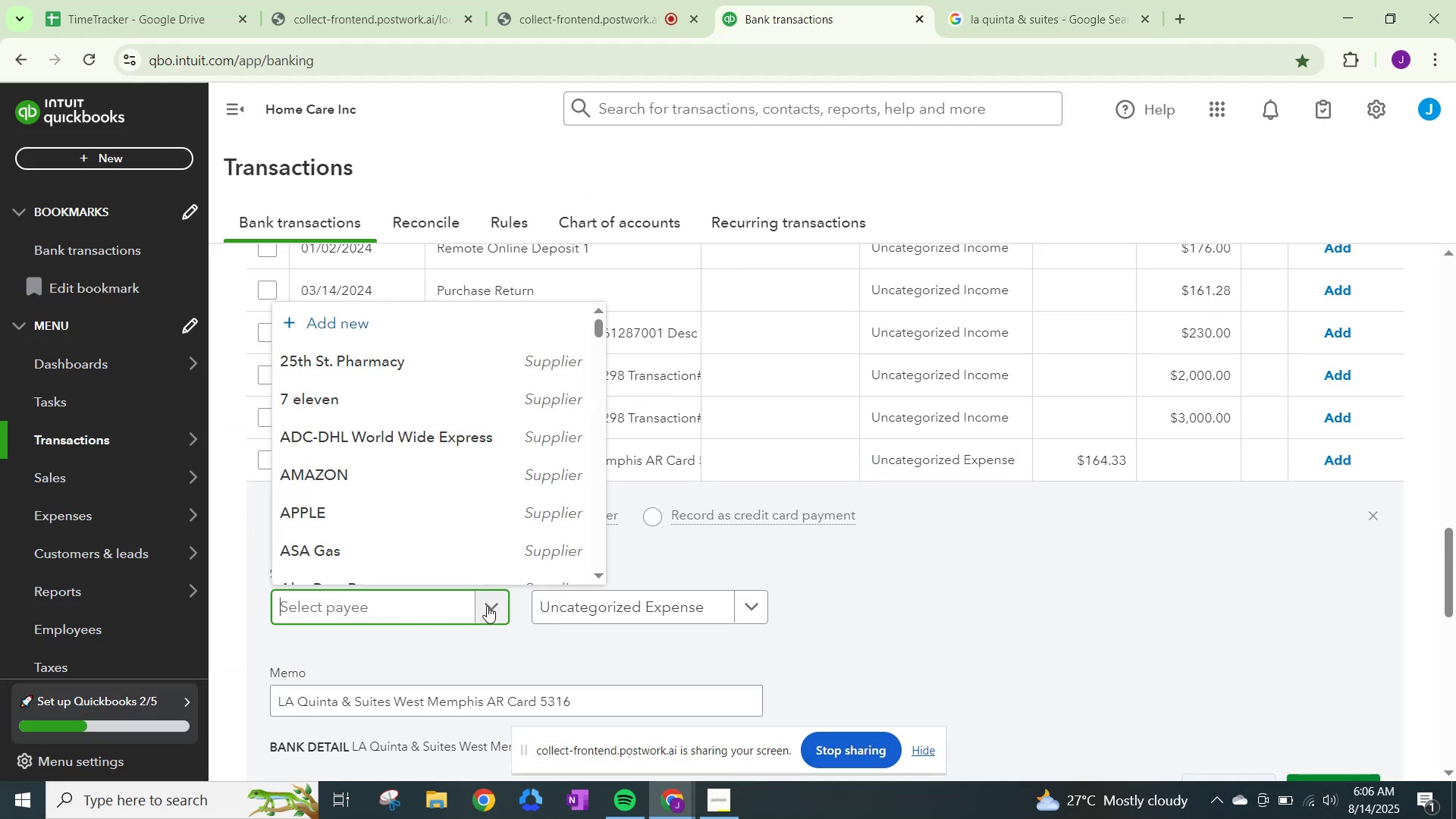 
type(La)
key(Backspace)
type(A Quinta & Suites )
 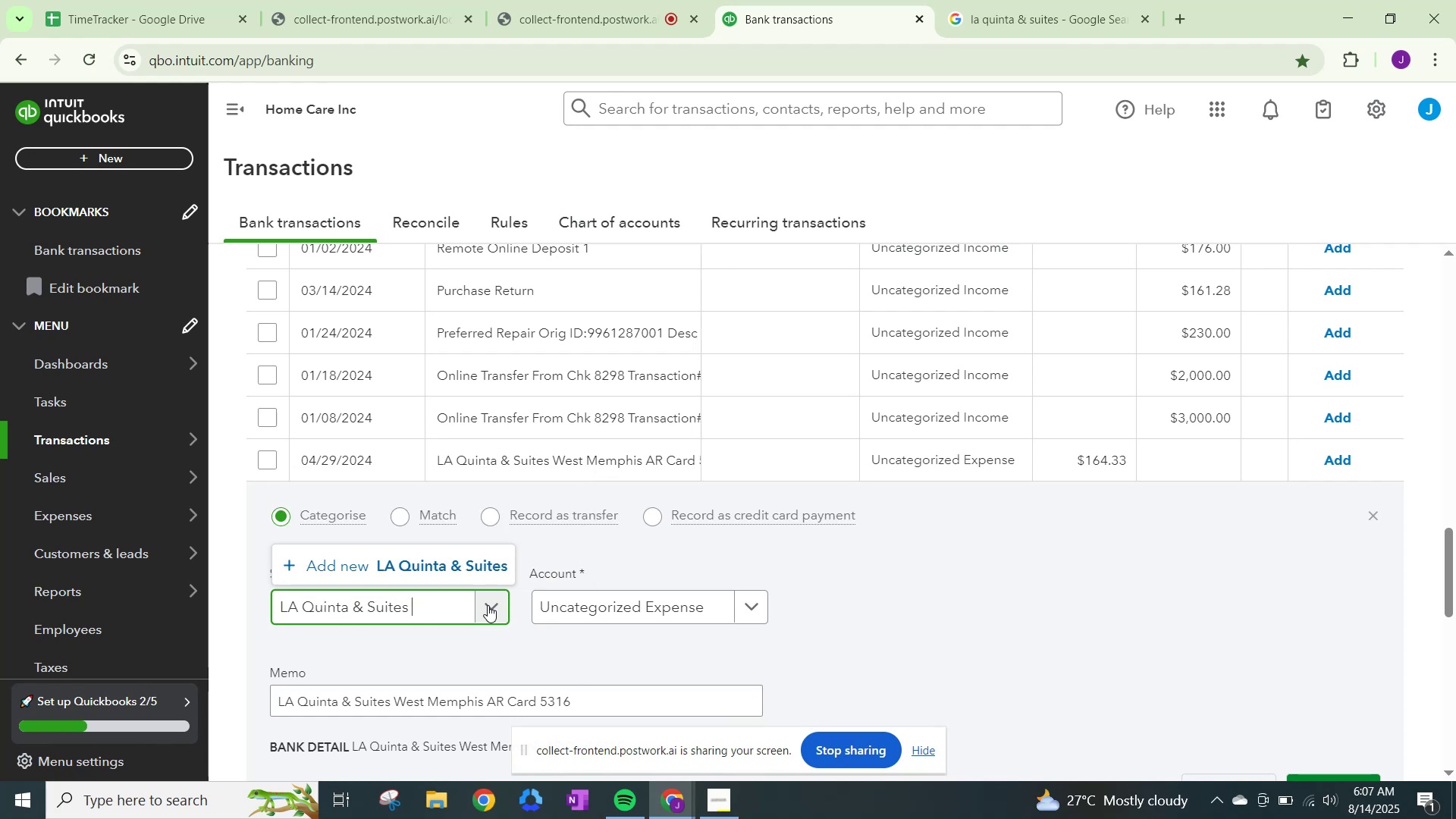 
 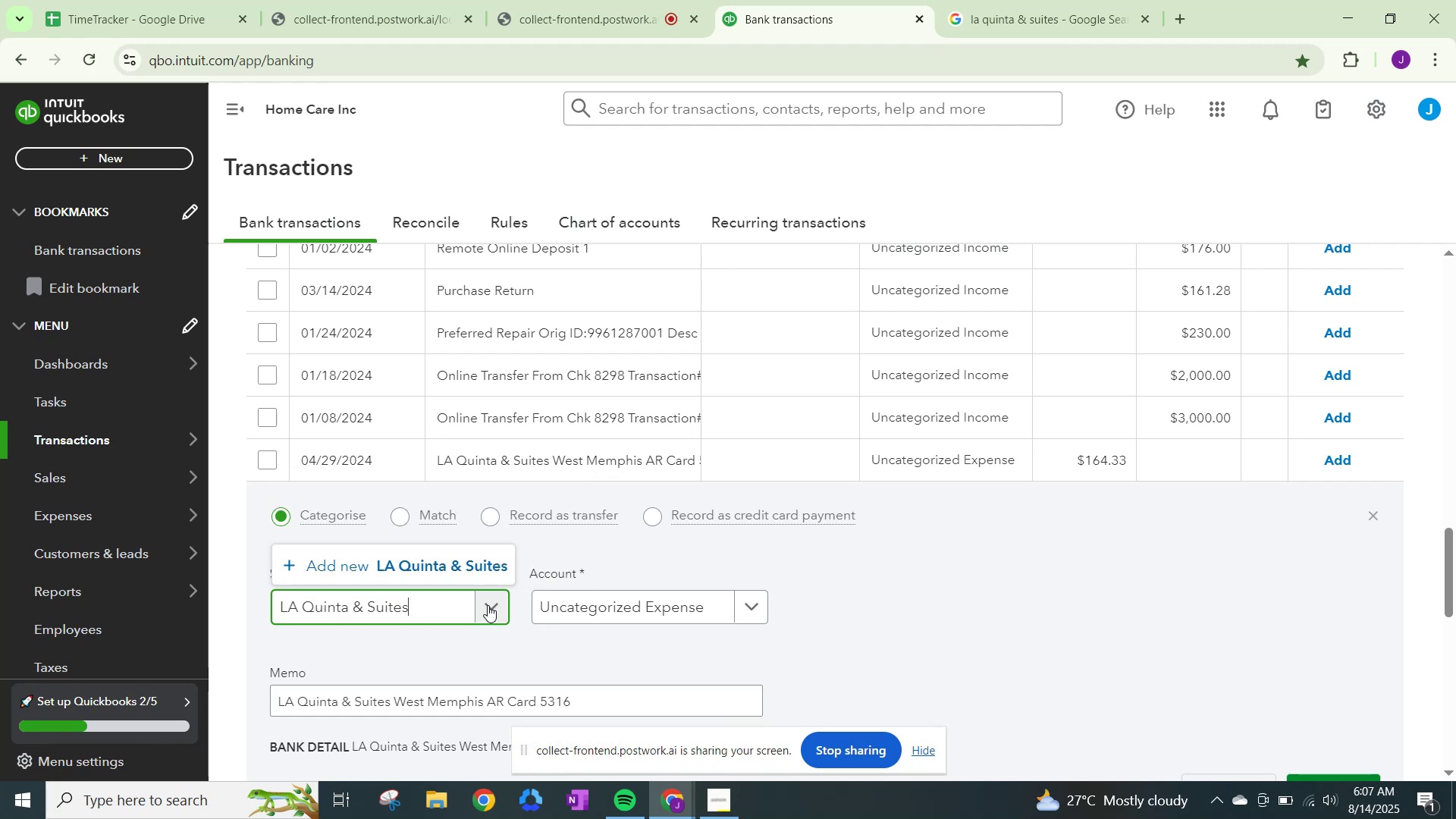 
hold_key(key=ShiftLeft, duration=0.34)
 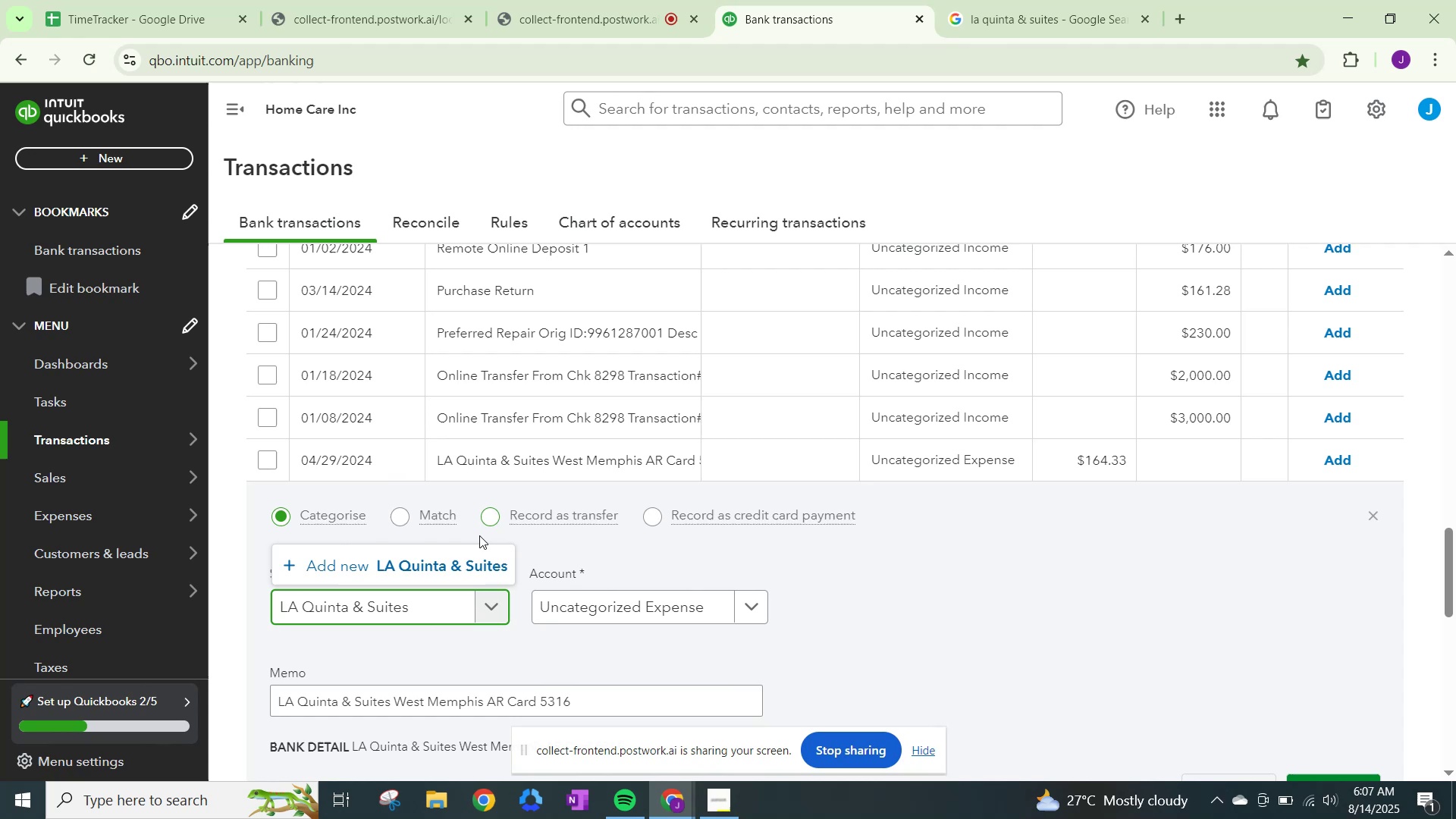 
left_click([472, 563])
 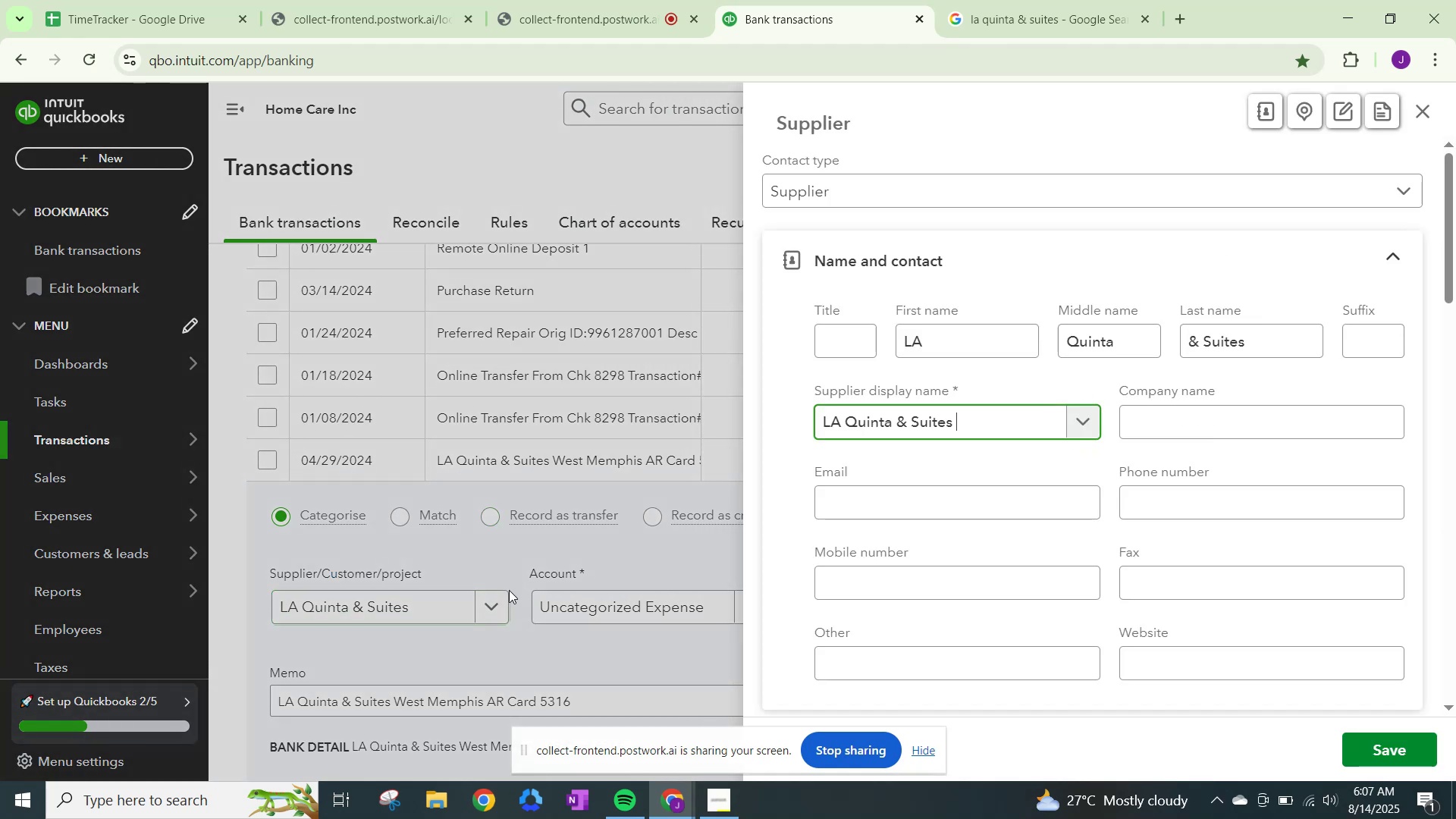 
scroll: coordinate [924, 544], scroll_direction: down, amount: 17.0
 